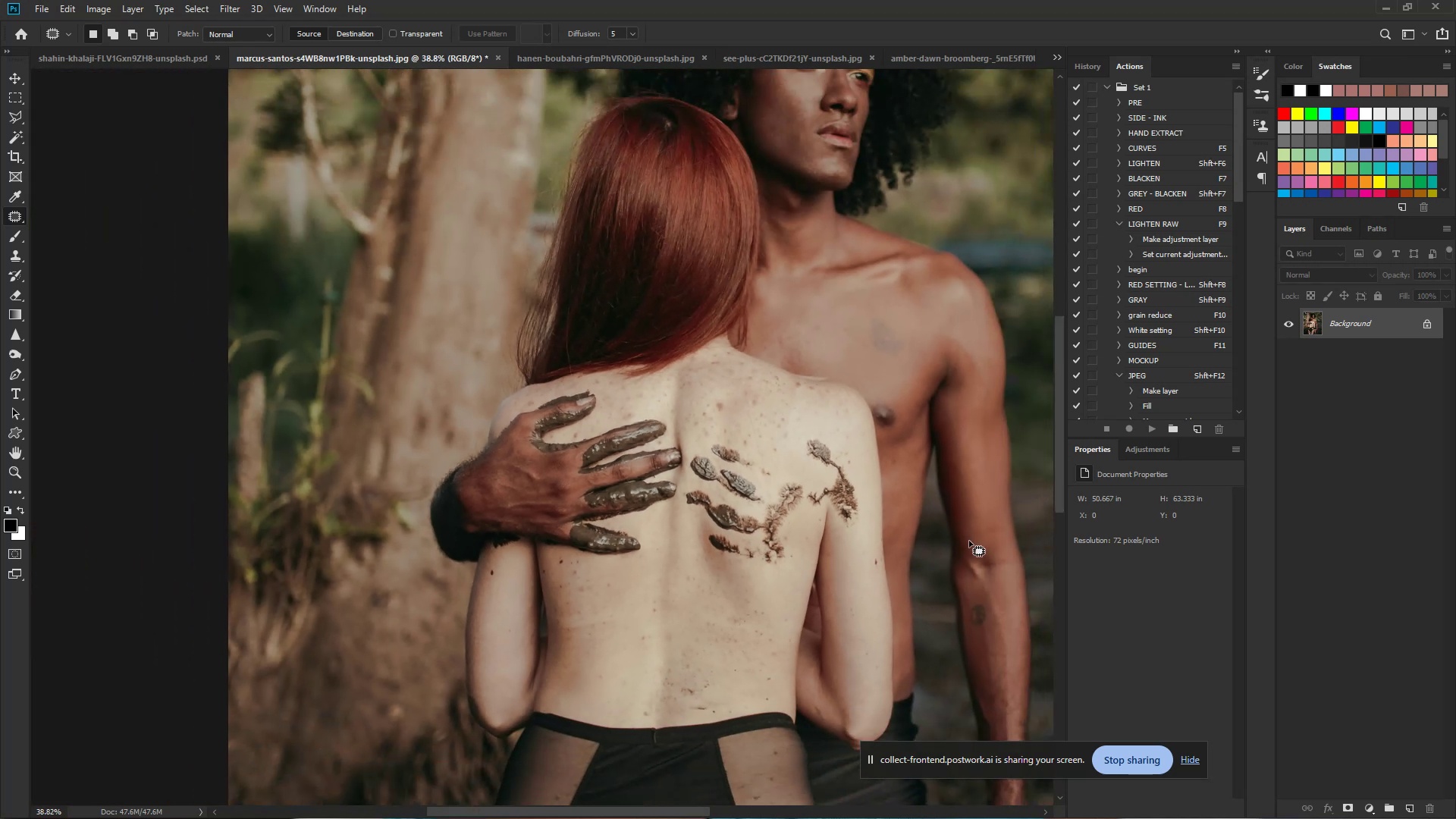 
hold_key(key=ControlLeft, duration=0.93)
 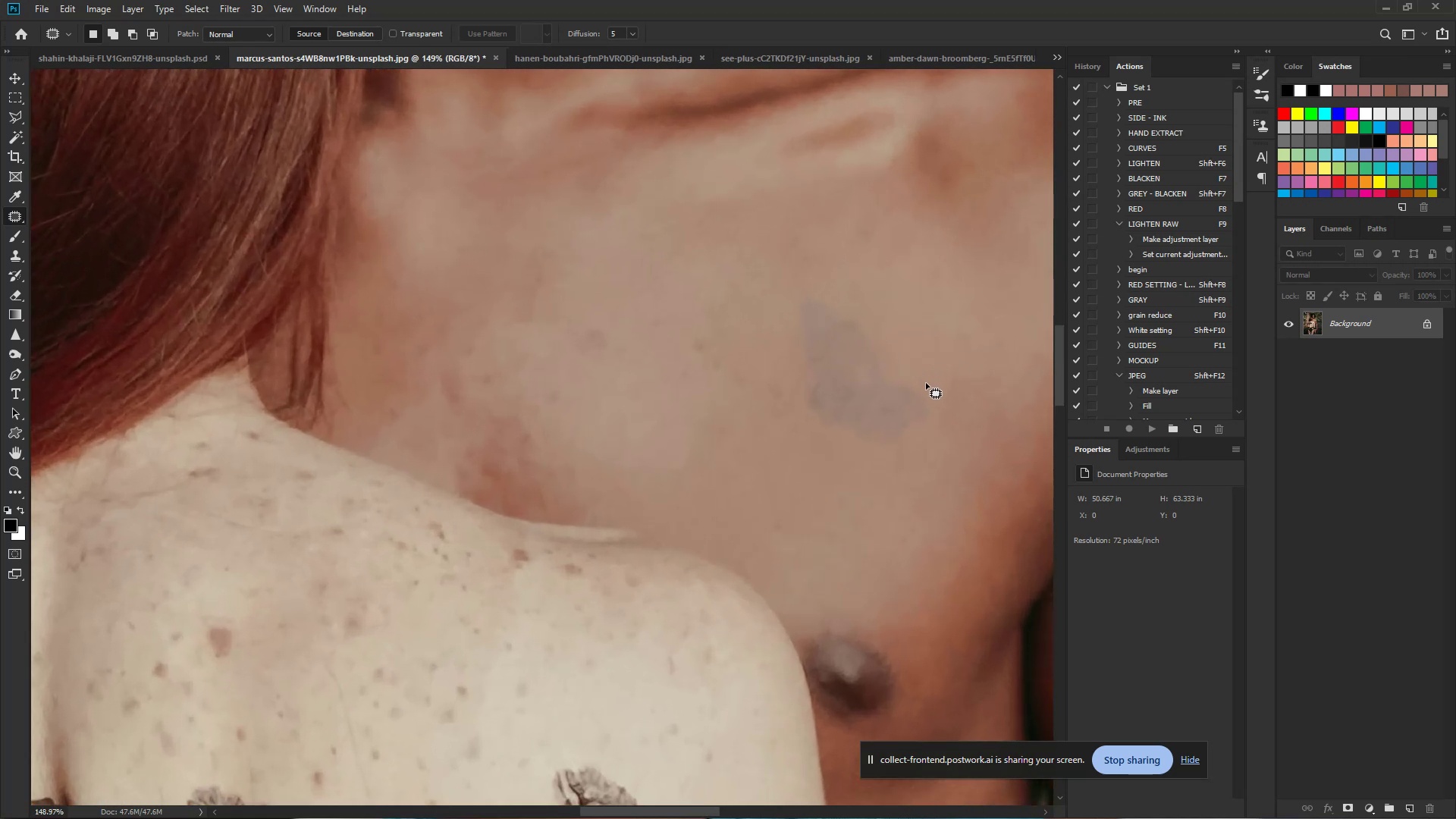 
hold_key(key=Space, duration=0.7)
 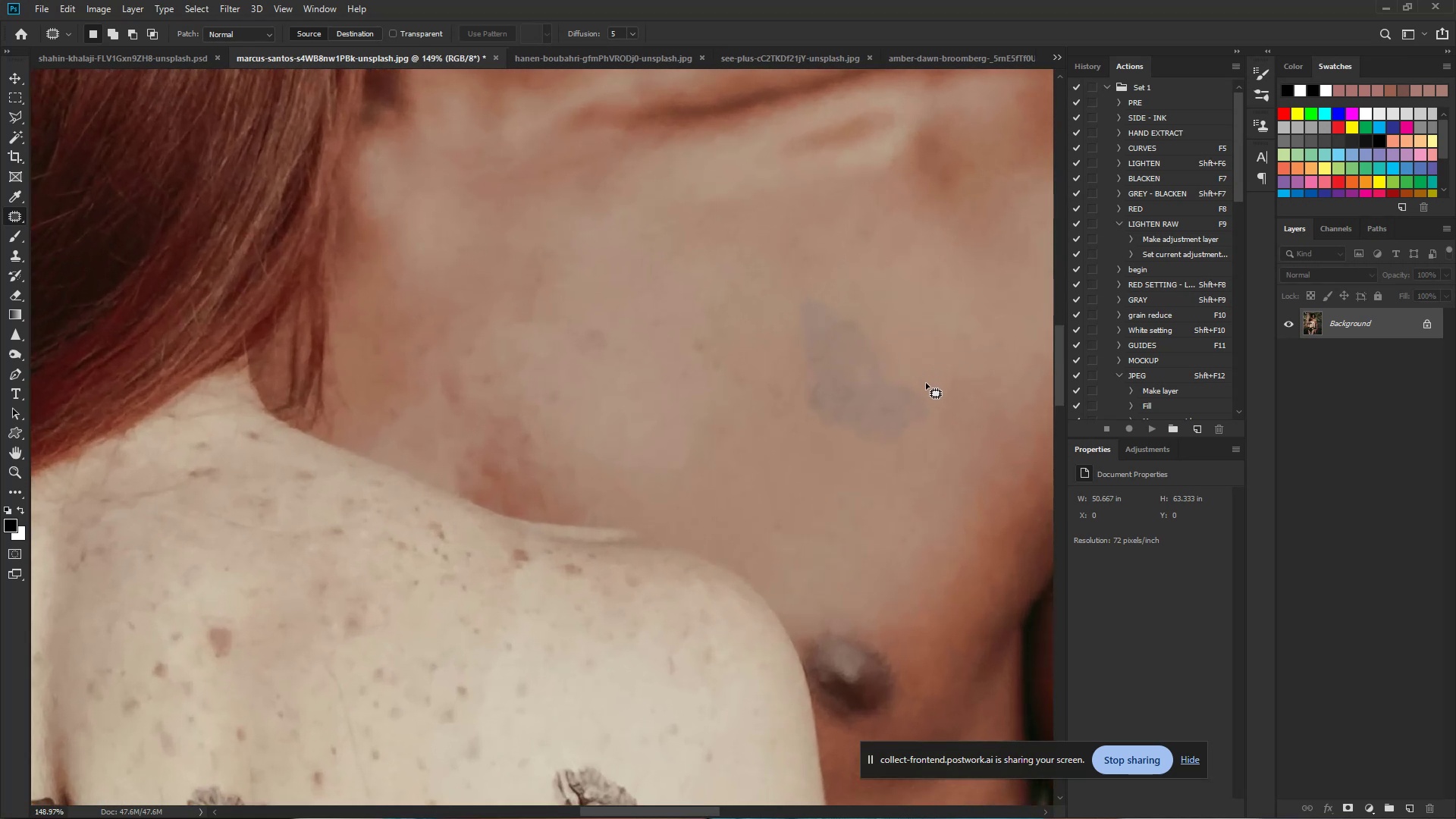 
left_click_drag(start_coordinate=[896, 324], to_coordinate=[981, 359])
 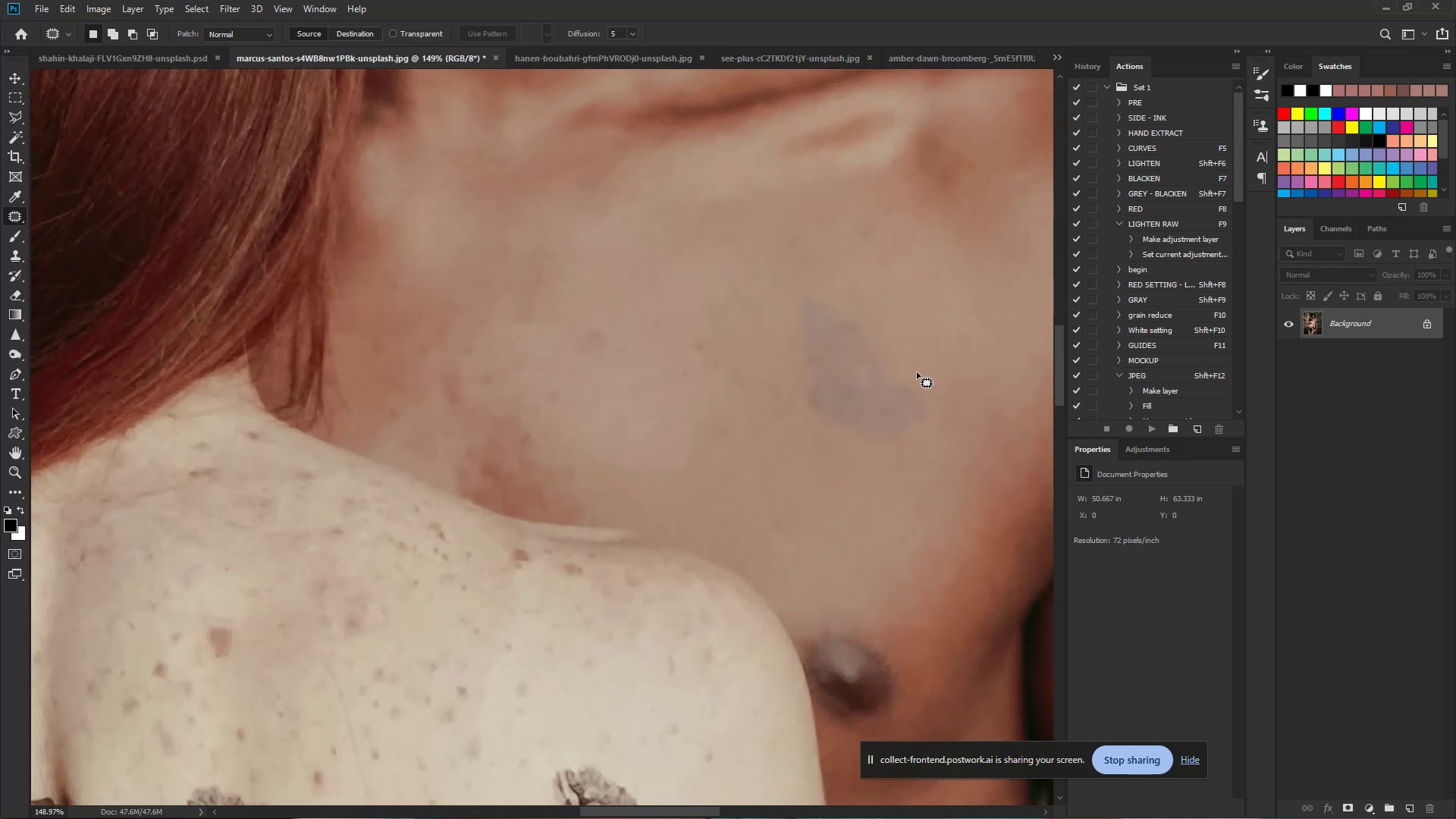 
left_click_drag(start_coordinate=[926, 383], to_coordinate=[969, 393])
 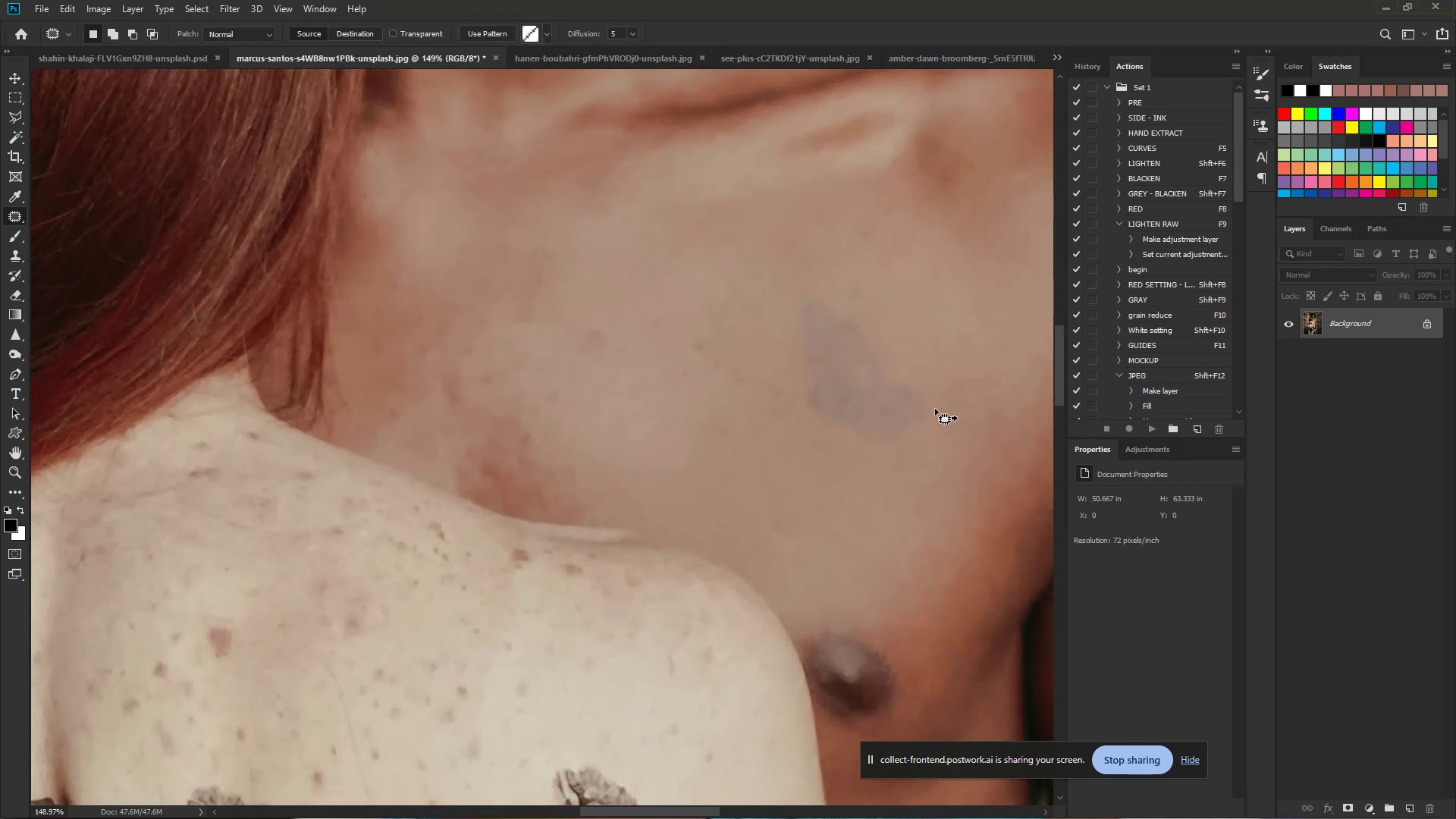 
left_click_drag(start_coordinate=[930, 412], to_coordinate=[833, 510])
 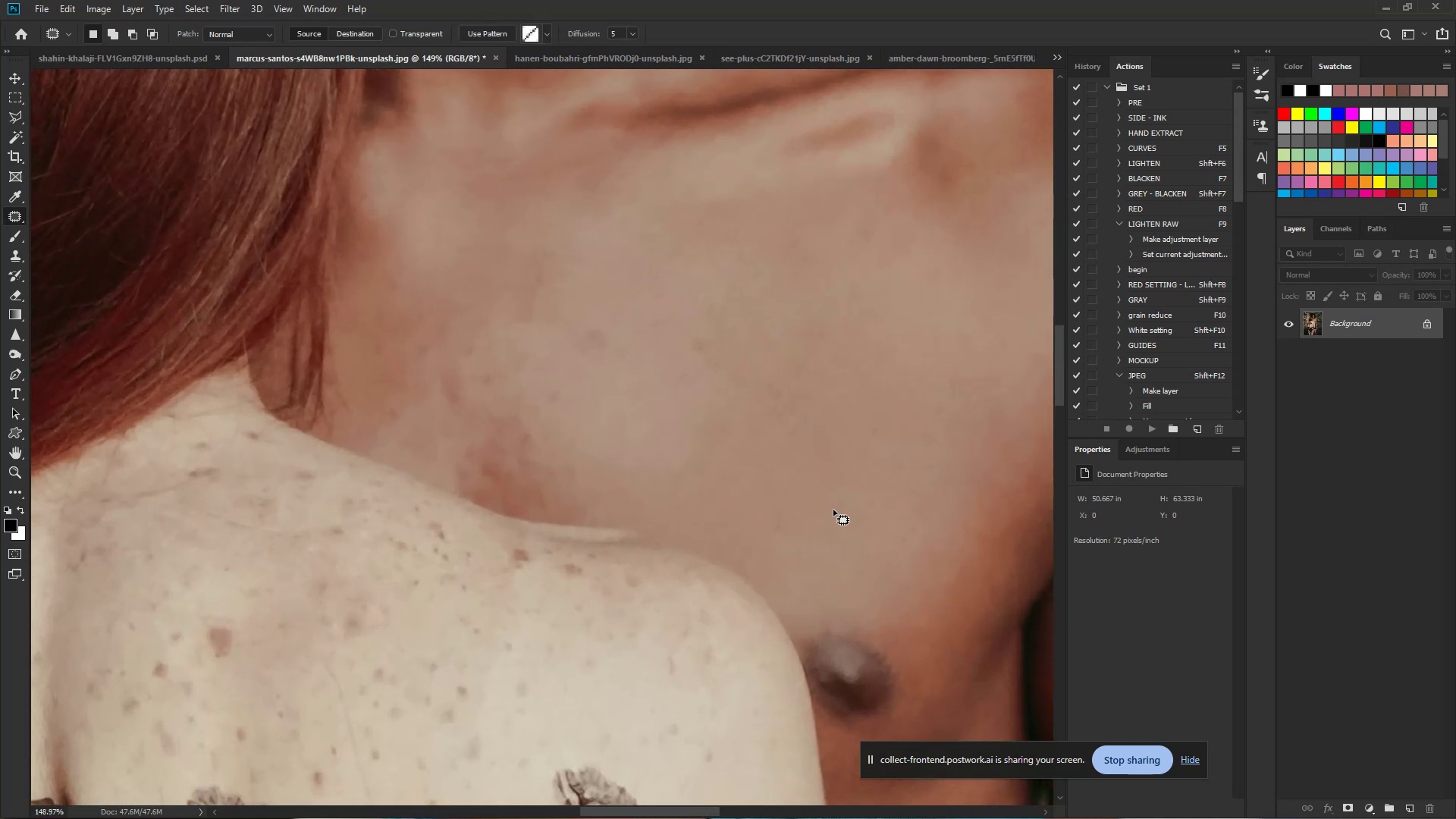 
left_click([833, 510])
 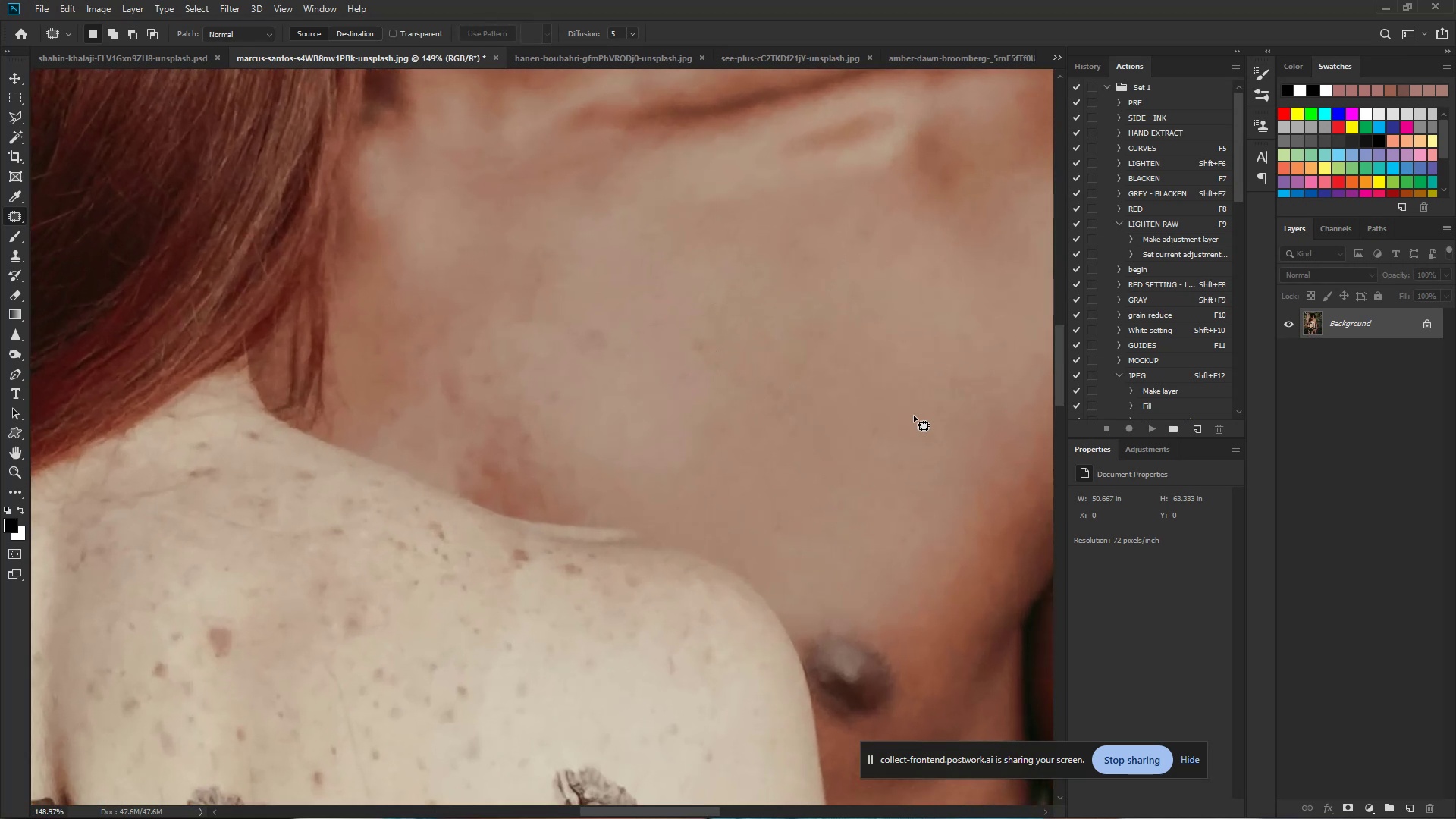 
hold_key(key=ControlLeft, duration=0.56)
 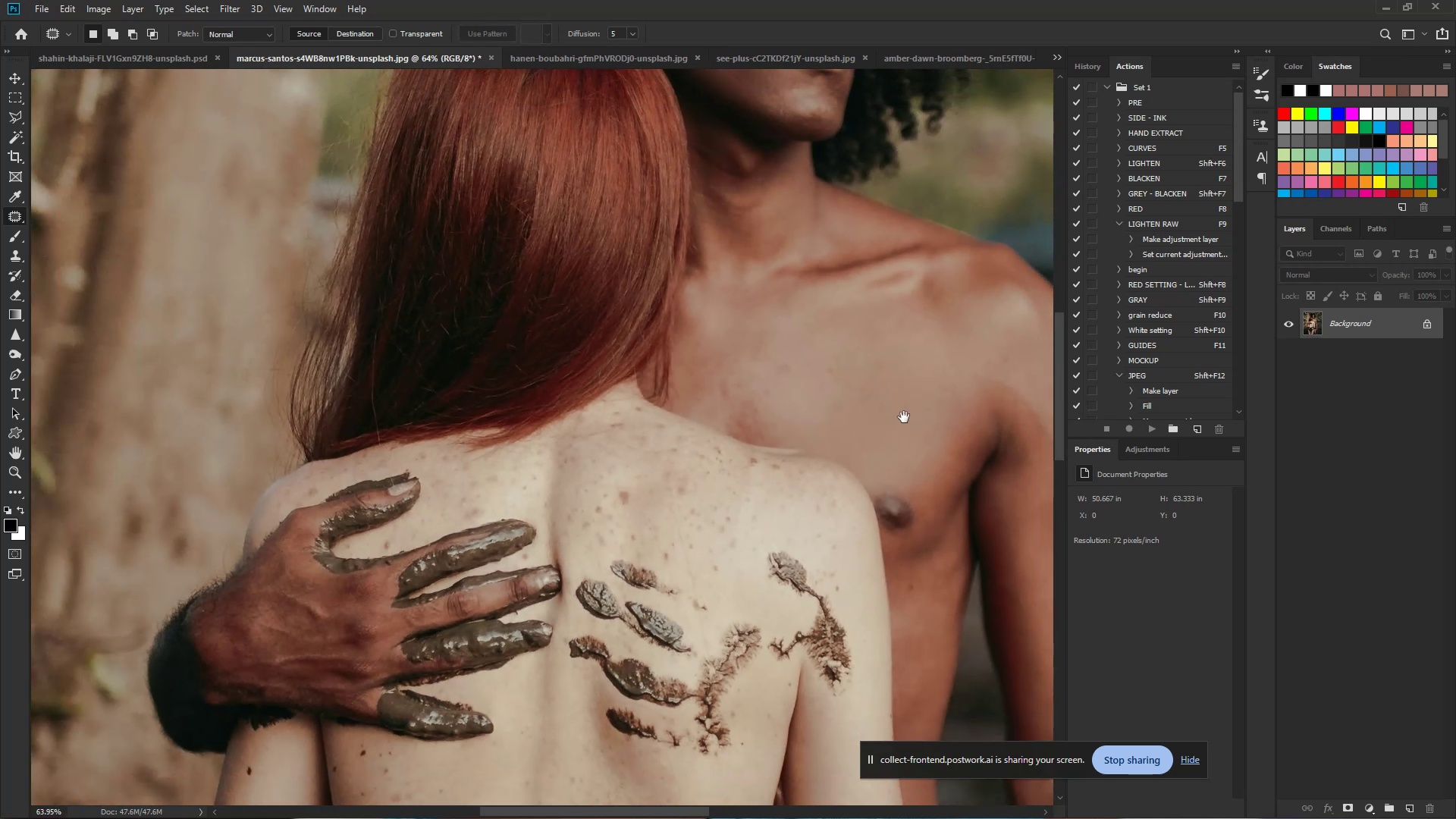 
hold_key(key=Space, duration=0.4)
 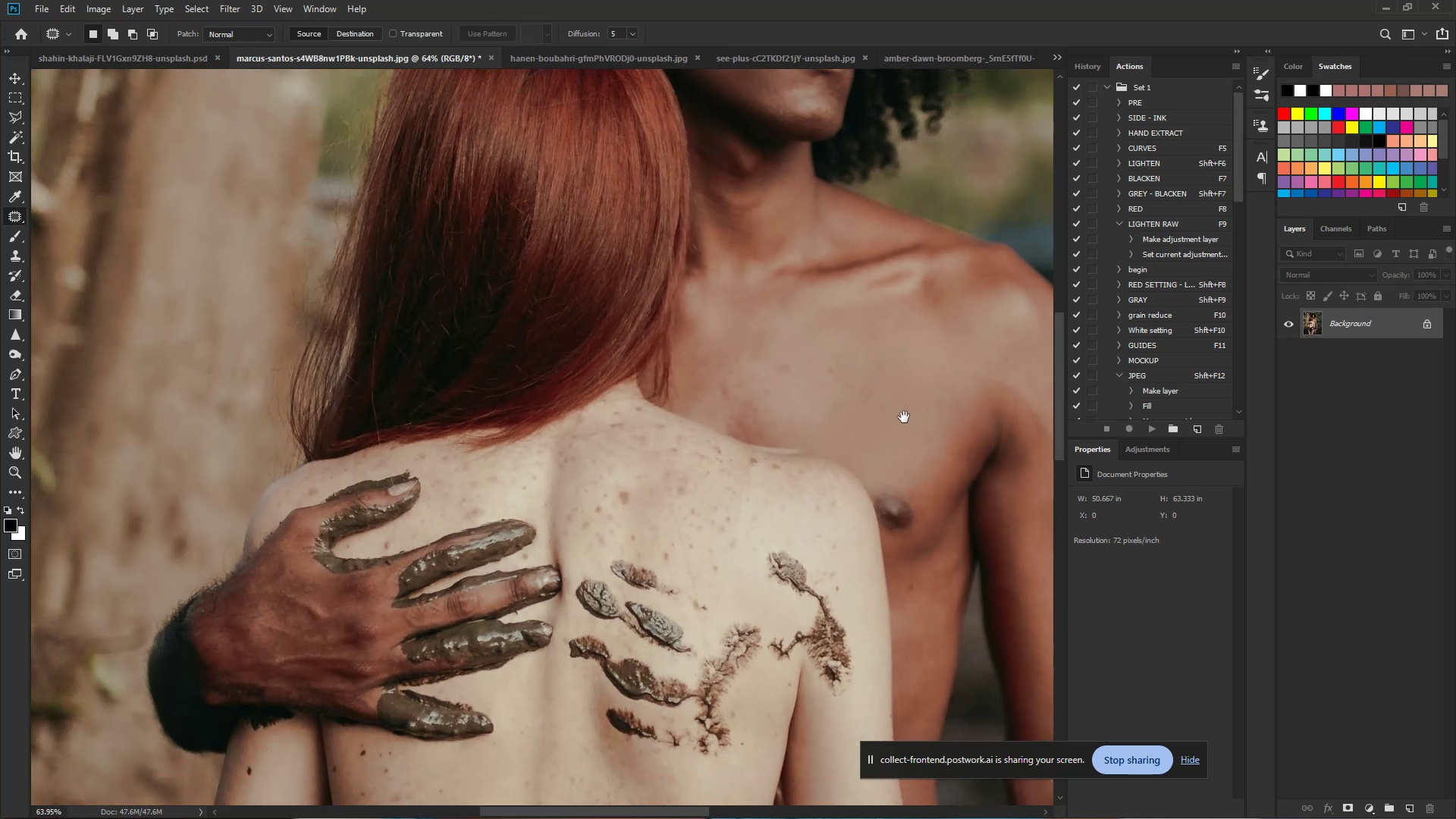 
left_click_drag(start_coordinate=[928, 388], to_coordinate=[873, 385])
 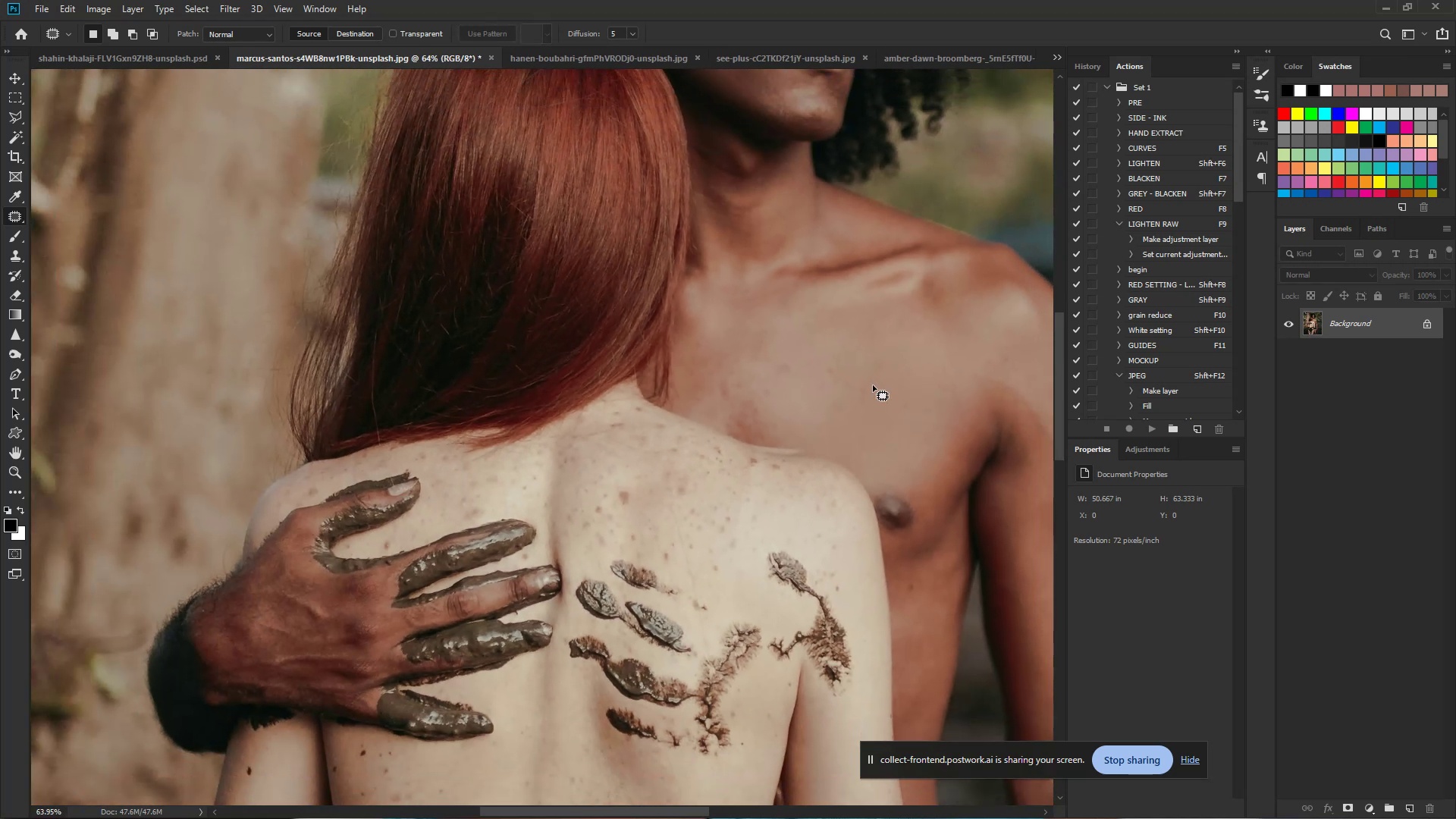 
hold_key(key=Space, duration=0.89)
 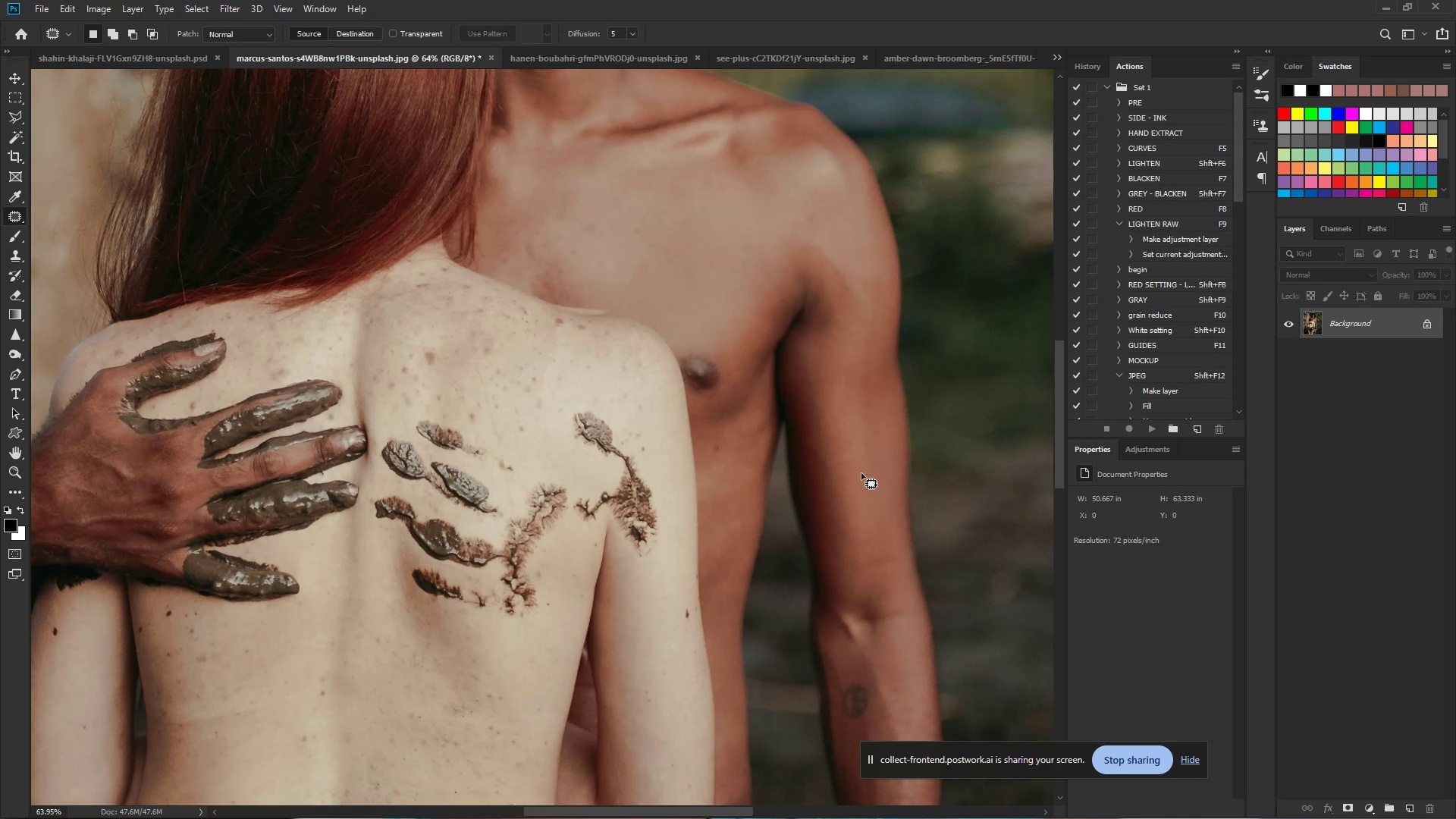 
left_click_drag(start_coordinate=[904, 417], to_coordinate=[710, 278])
 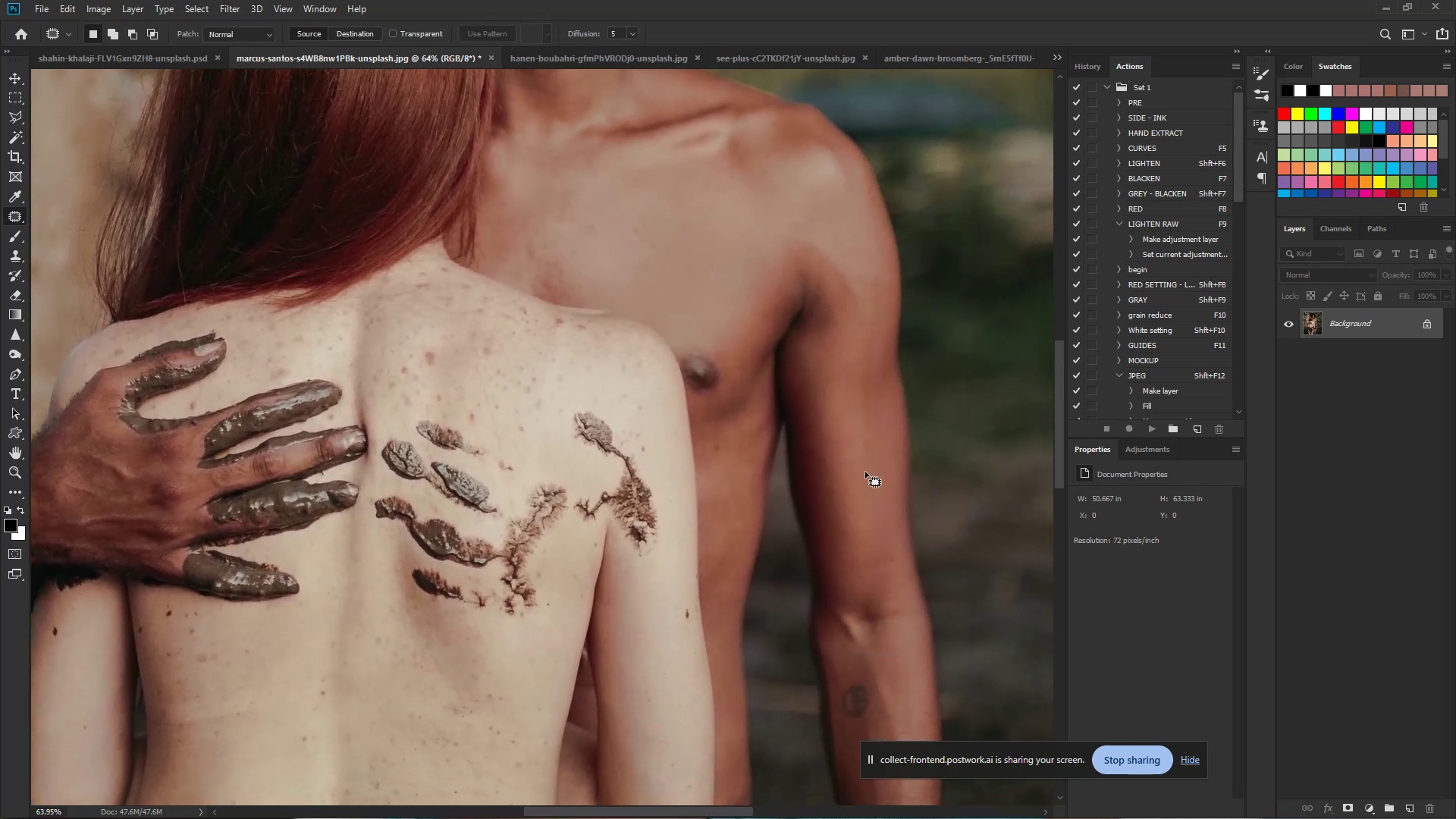 
hold_key(key=Space, duration=0.92)
 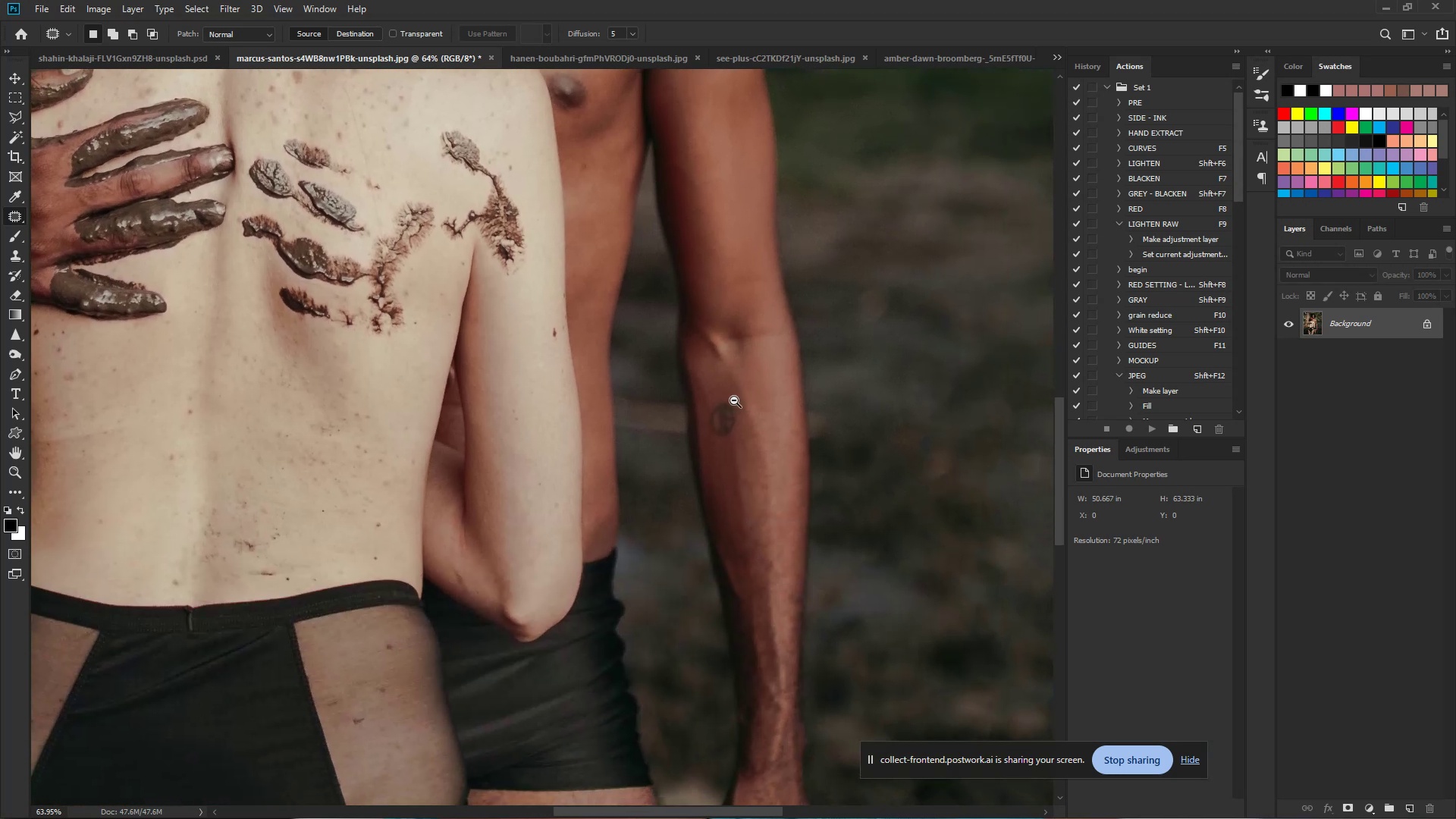 
left_click_drag(start_coordinate=[861, 625], to_coordinate=[728, 344])
 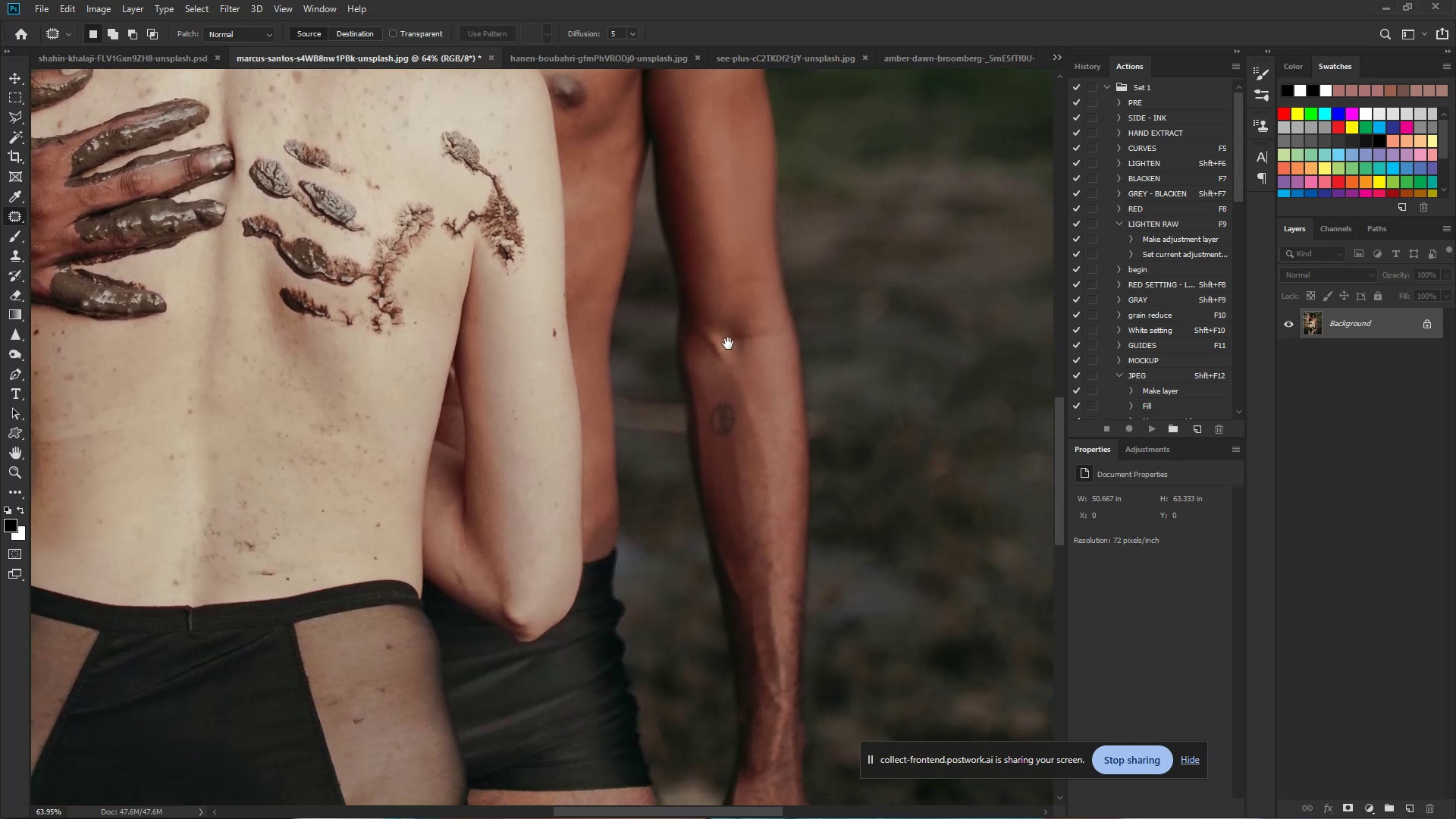 
hold_key(key=ControlLeft, duration=0.79)
 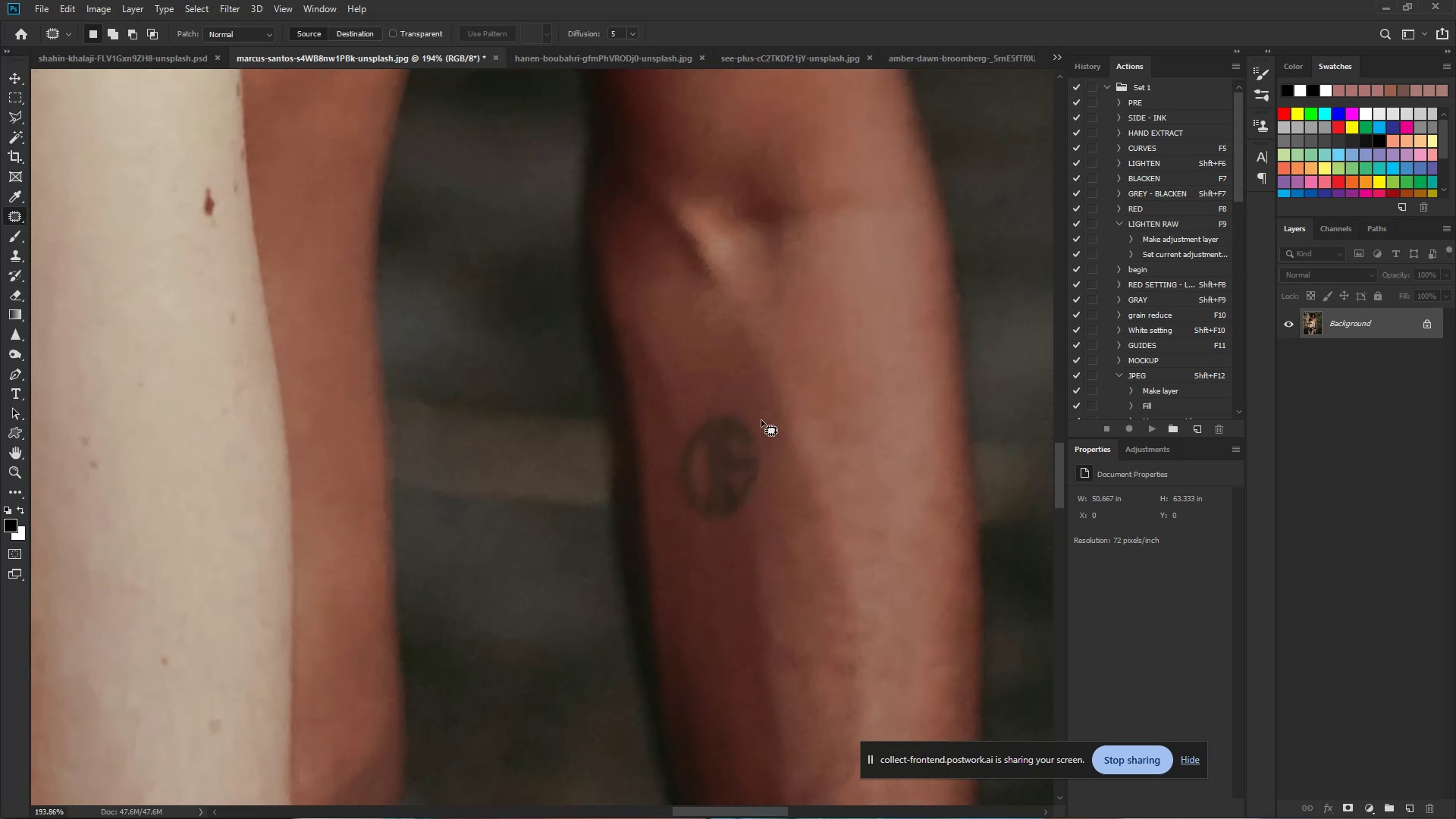 
hold_key(key=Space, duration=0.6)
 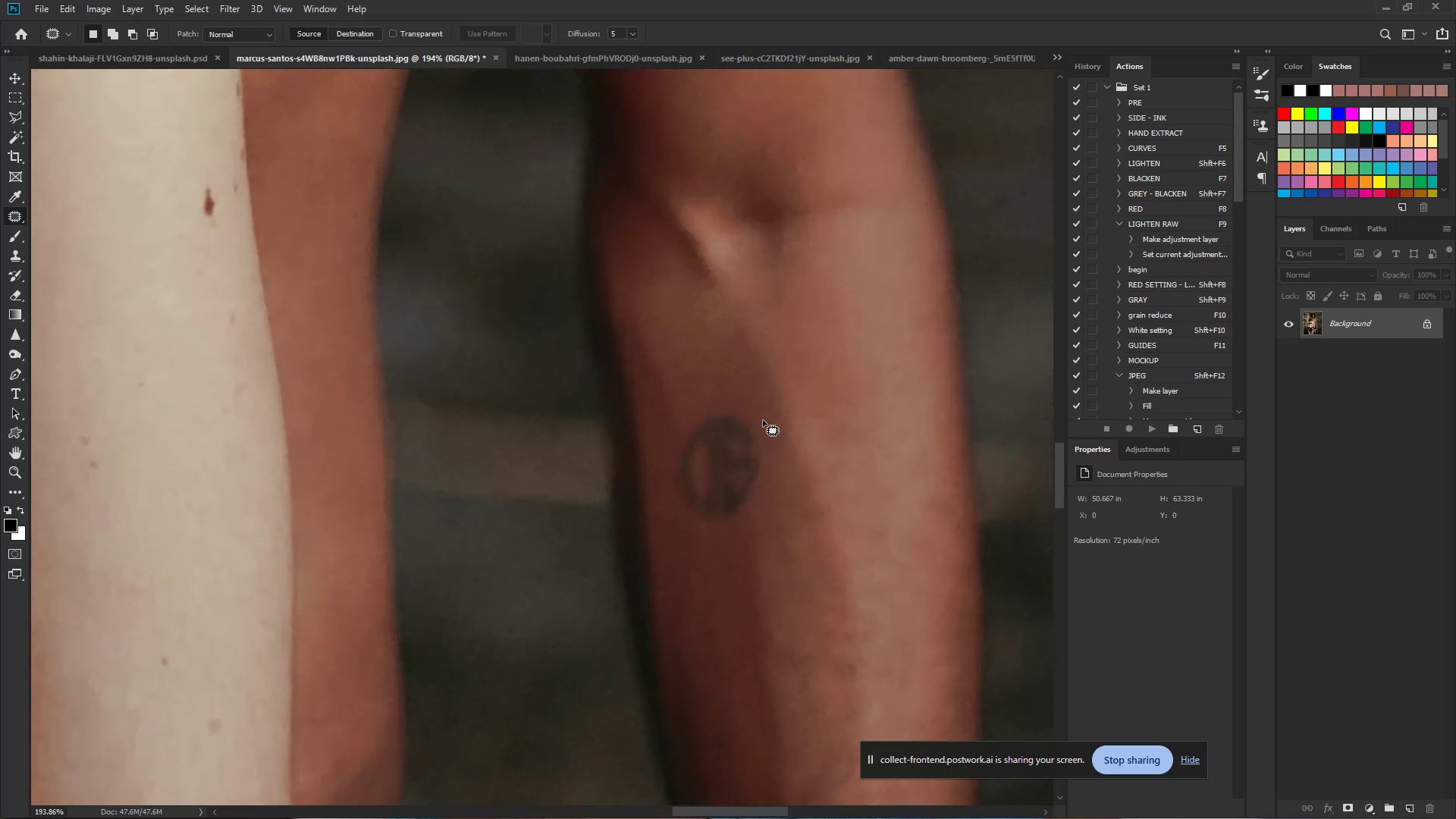 
left_click_drag(start_coordinate=[725, 396], to_coordinate=[795, 414])
 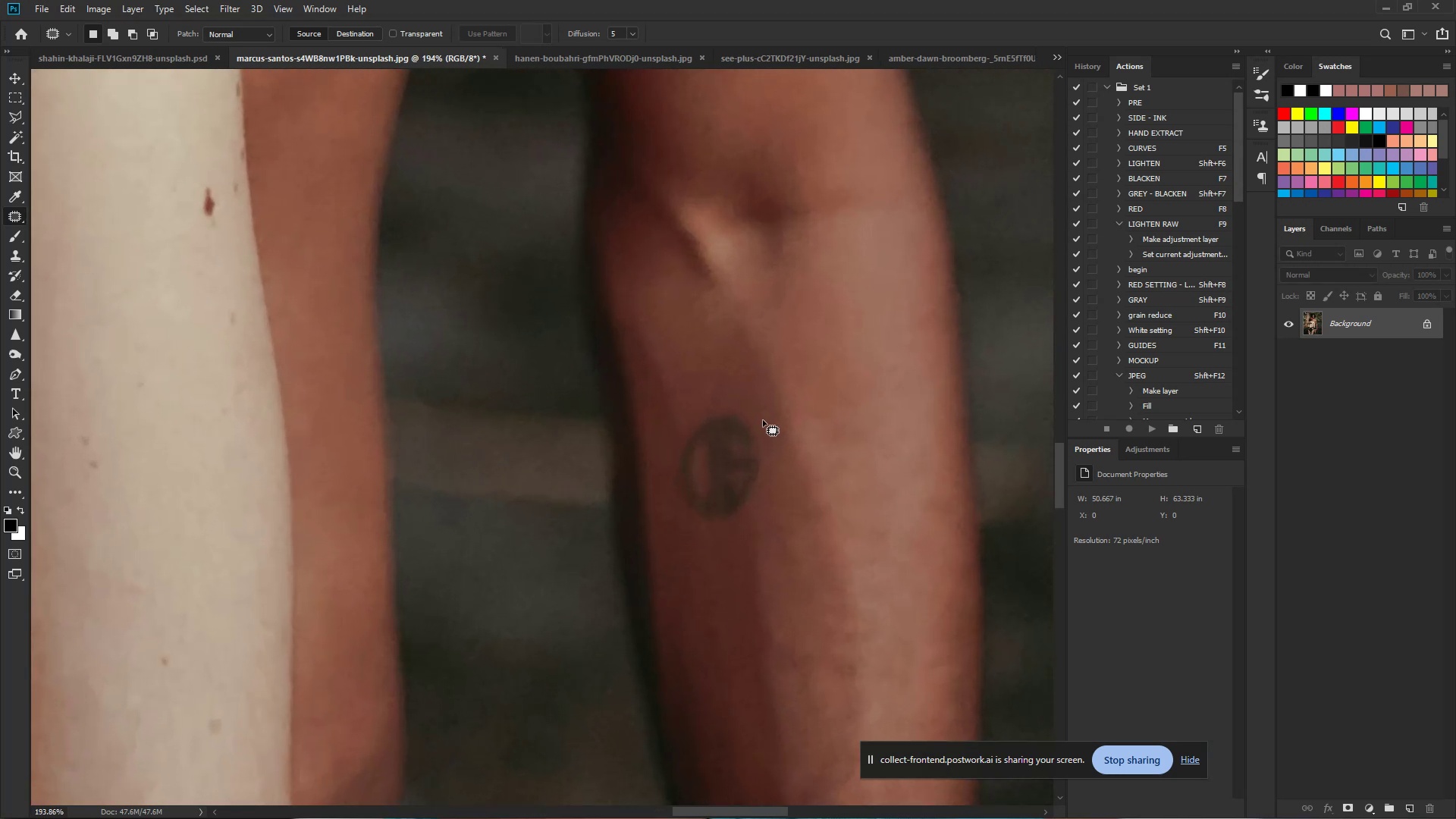 
left_click_drag(start_coordinate=[763, 420], to_coordinate=[777, 494])
 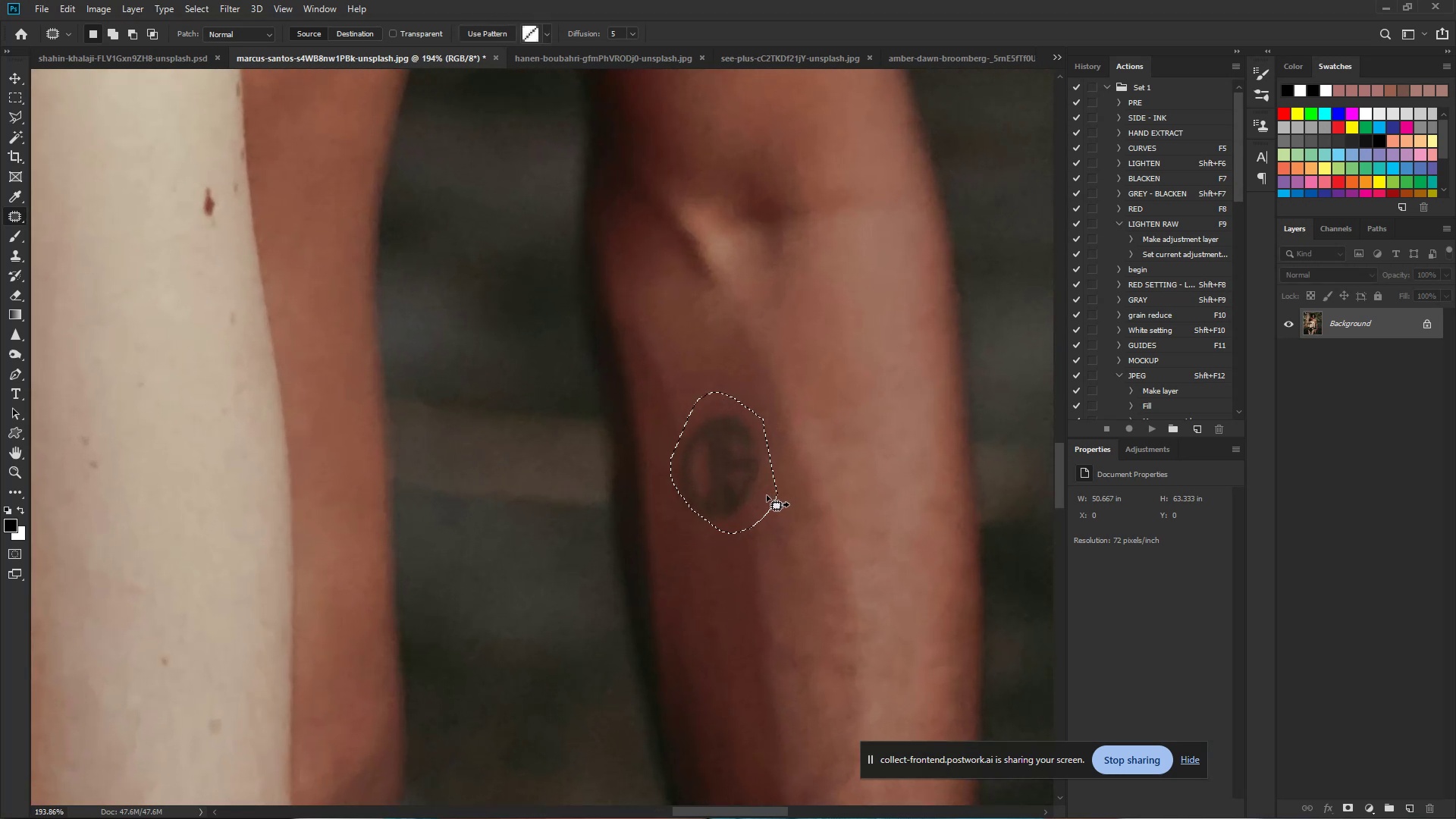 
left_click_drag(start_coordinate=[767, 495], to_coordinate=[783, 664])
 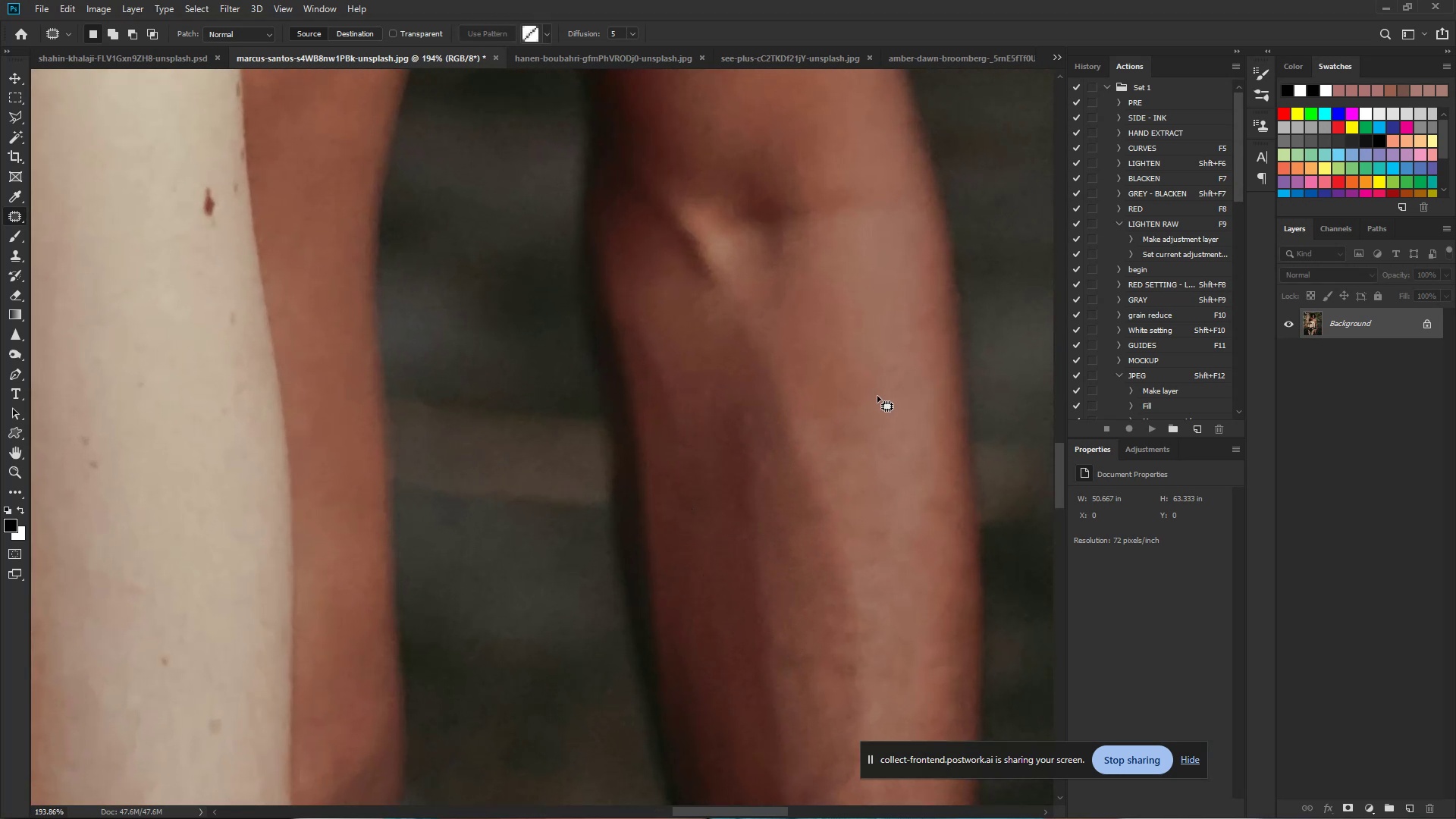 
hold_key(key=ControlLeft, duration=0.66)
 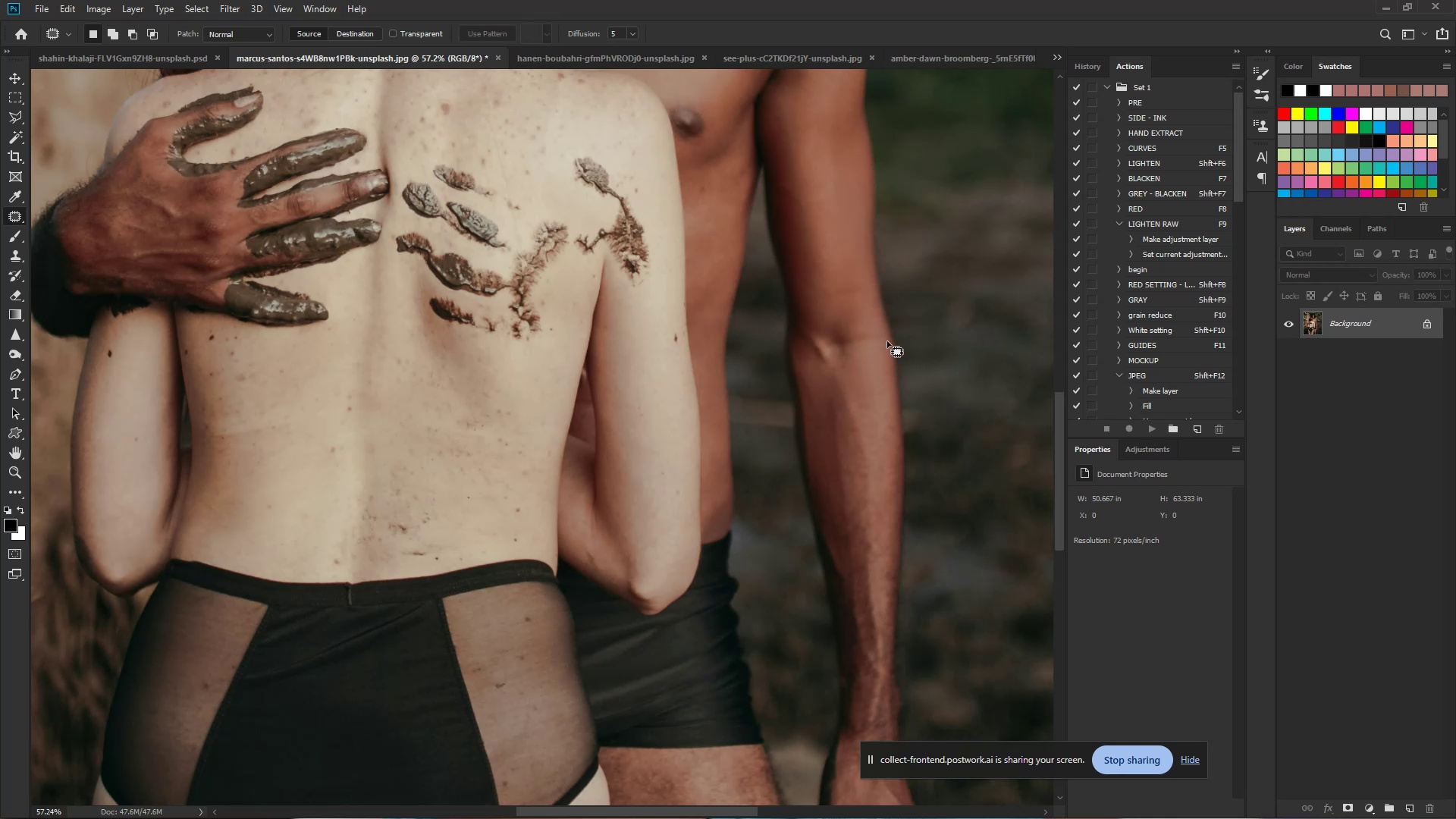 
hold_key(key=Space, duration=0.46)
 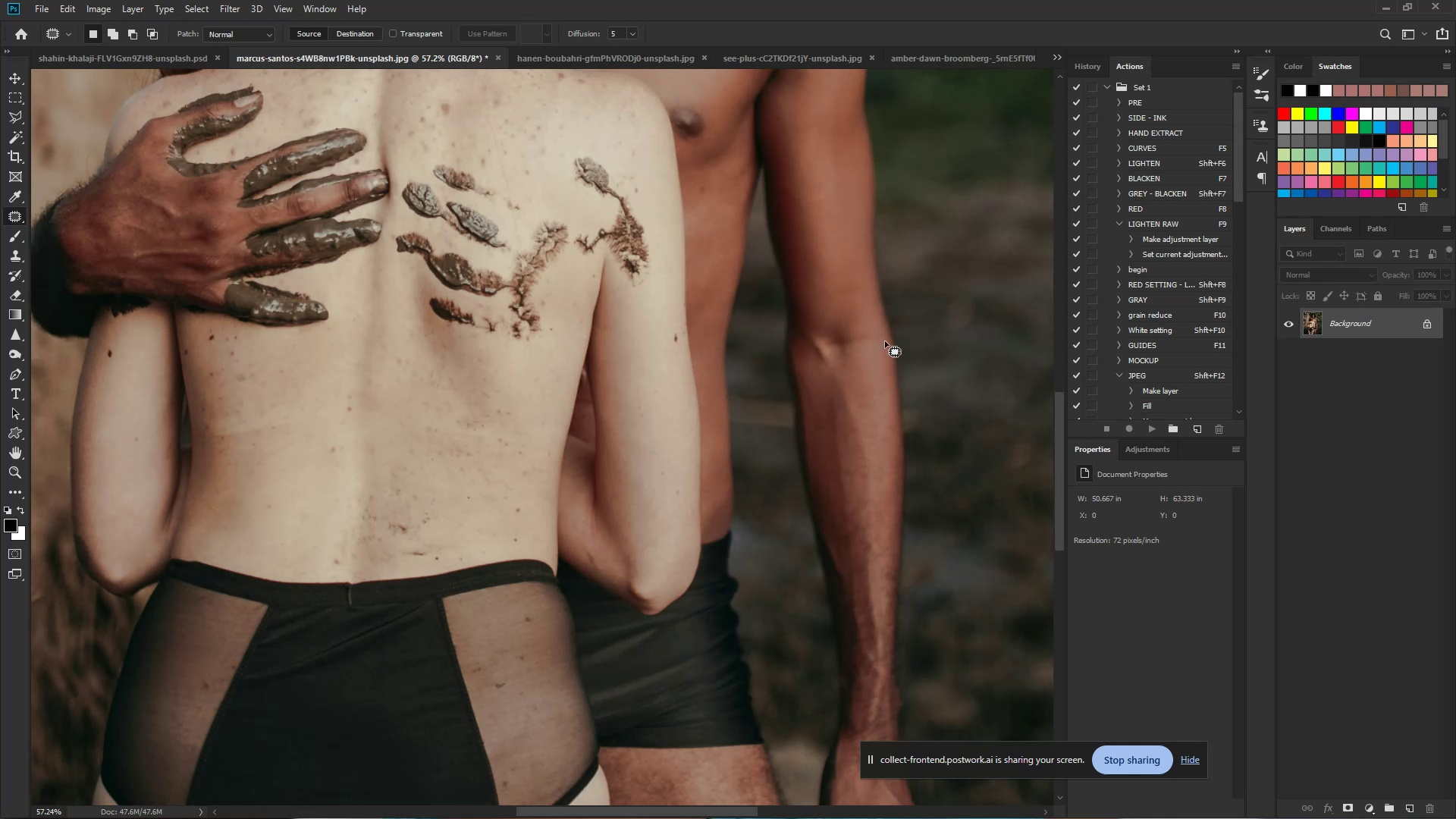 
left_click_drag(start_coordinate=[872, 394], to_coordinate=[795, 385])
 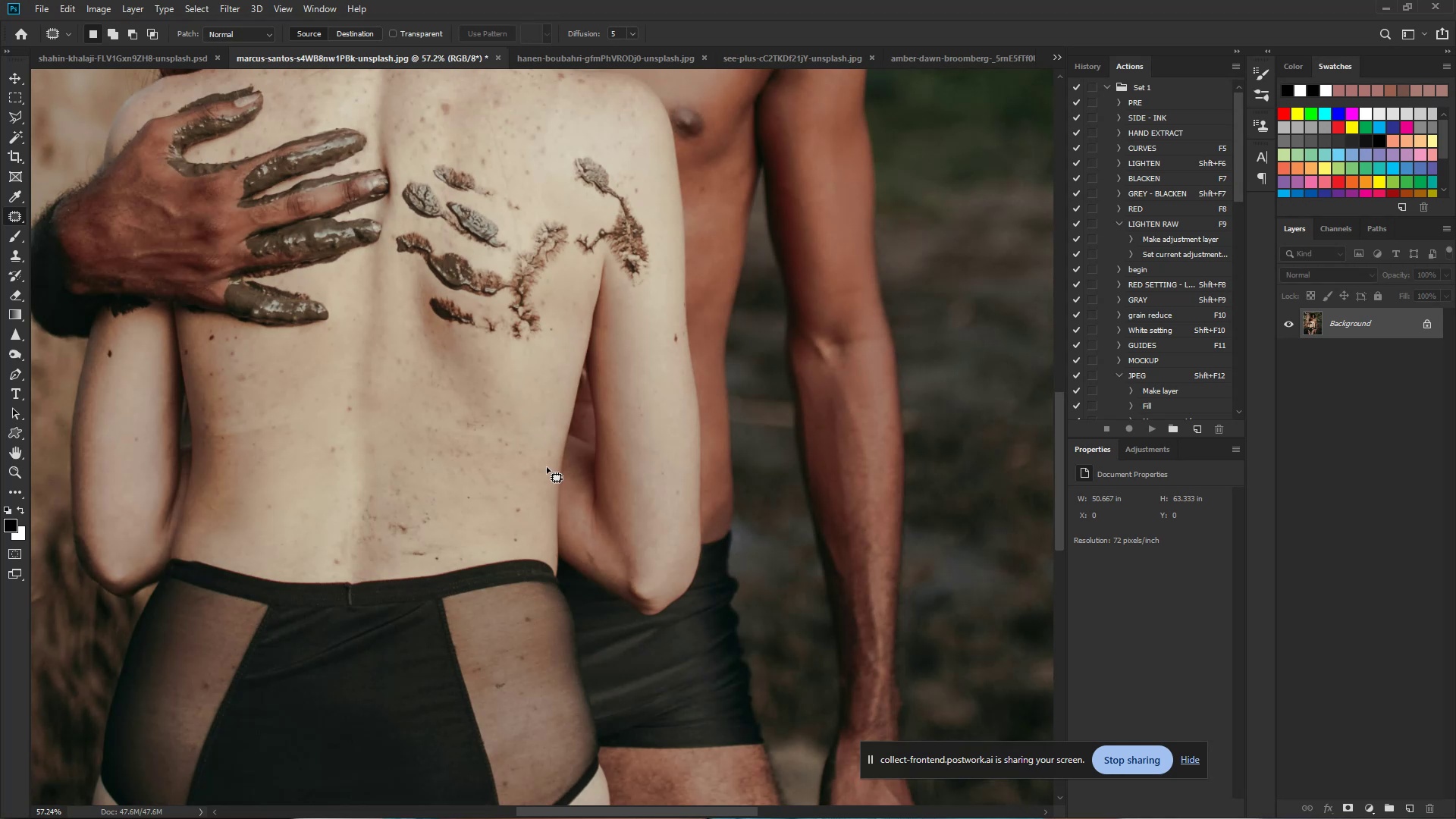 
hold_key(key=Space, duration=1.29)
 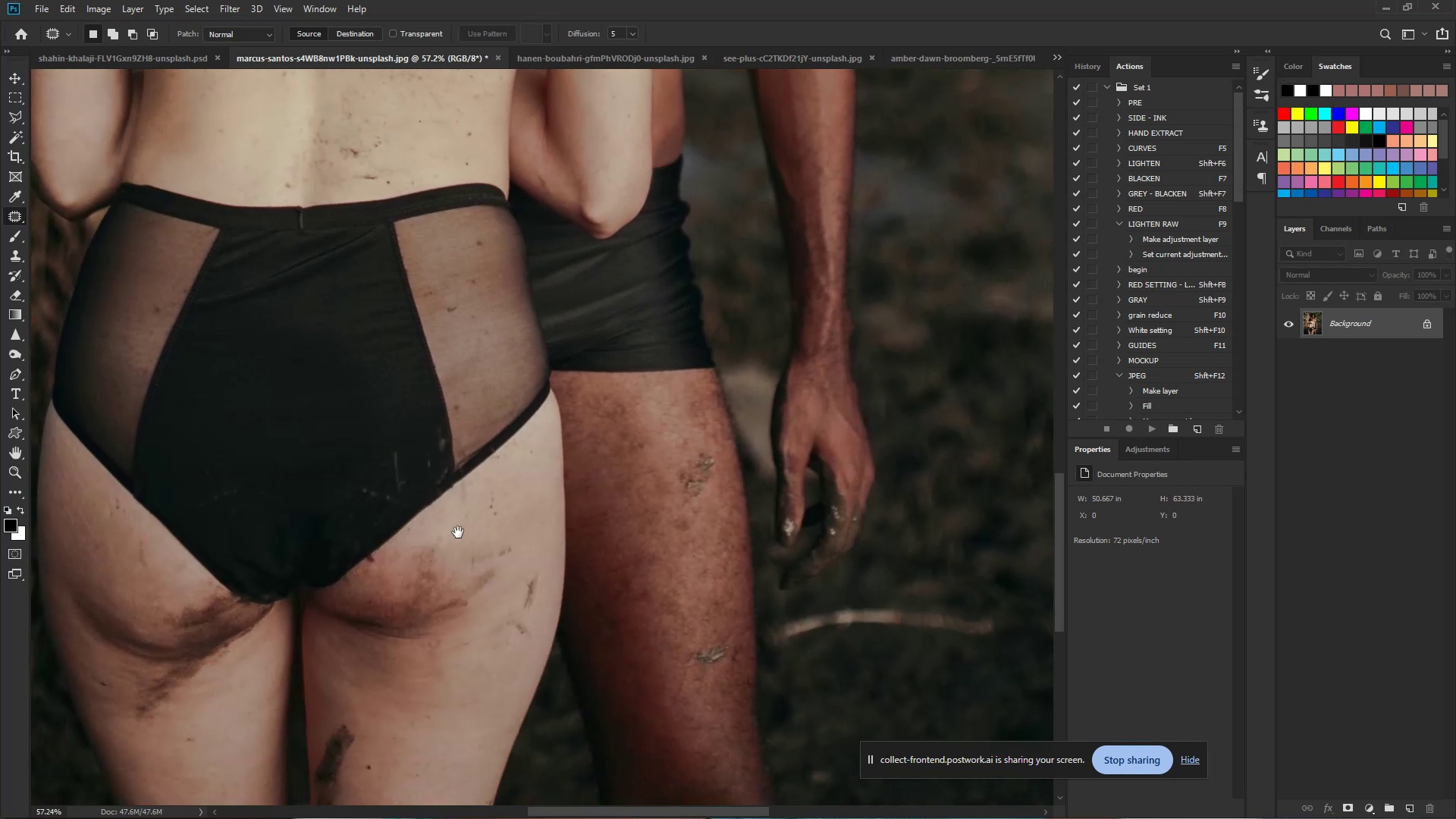 
left_click_drag(start_coordinate=[548, 620], to_coordinate=[499, 244])
 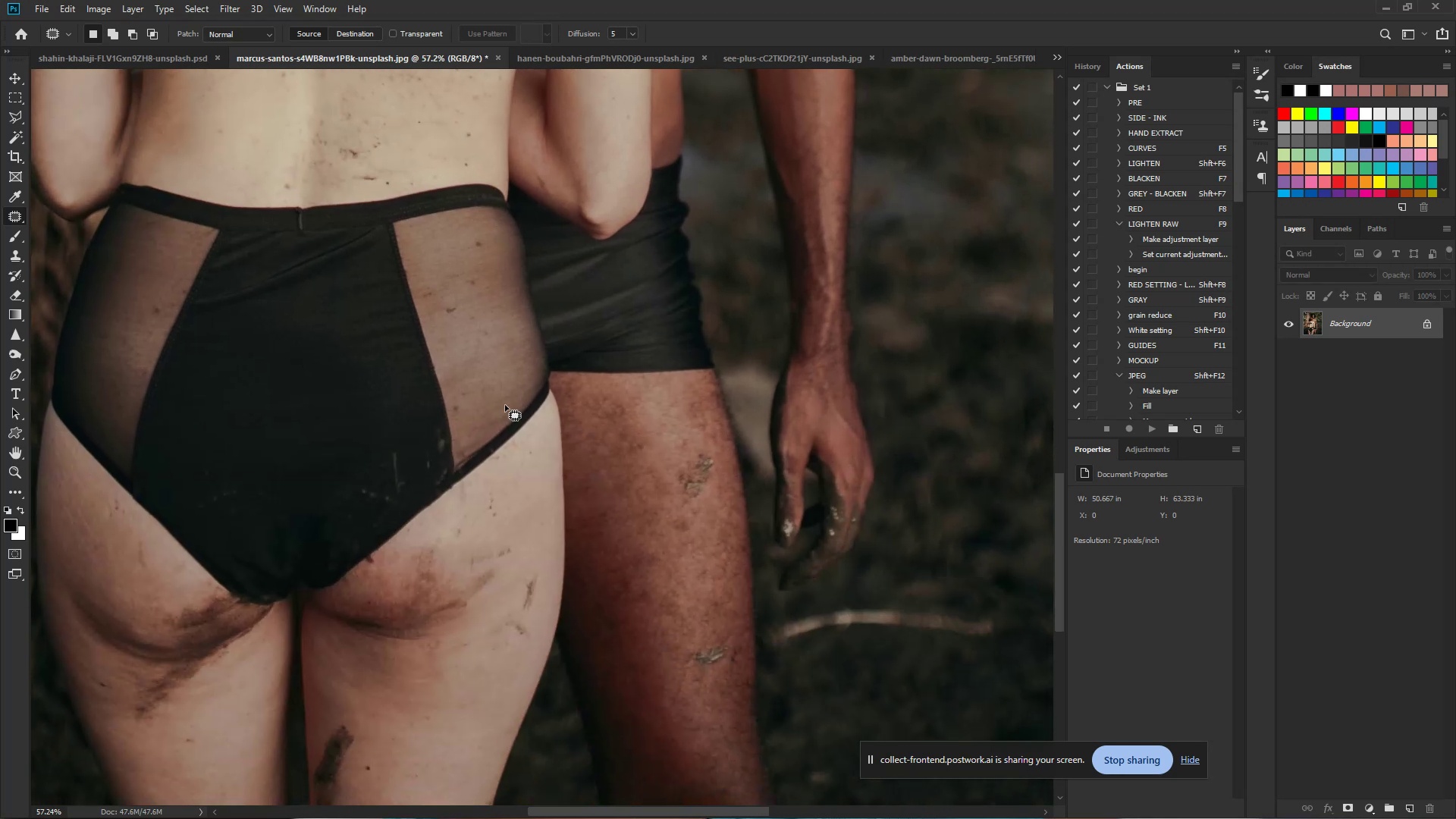 
hold_key(key=Space, duration=0.82)
 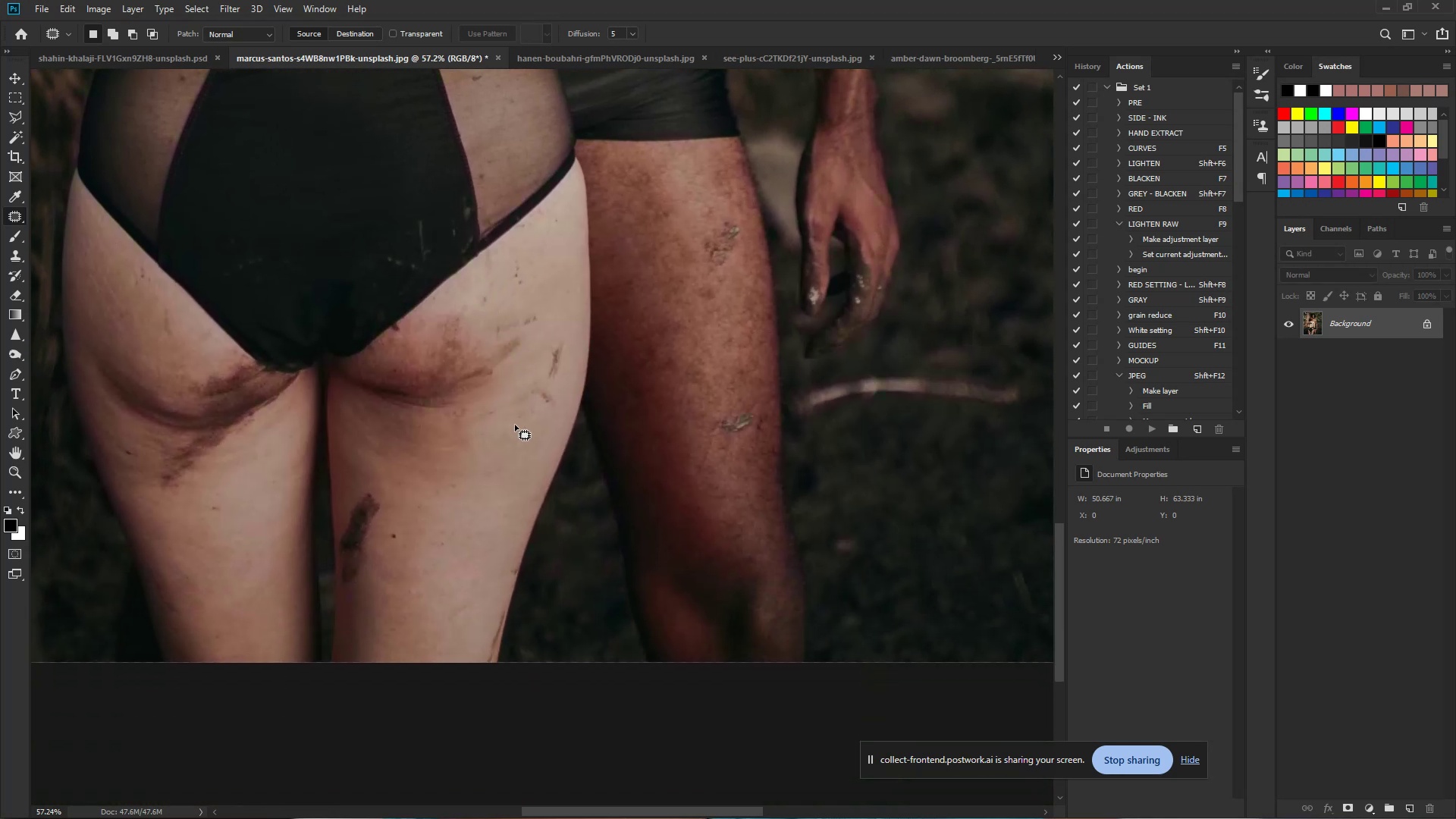 
left_click_drag(start_coordinate=[455, 537], to_coordinate=[481, 305])
 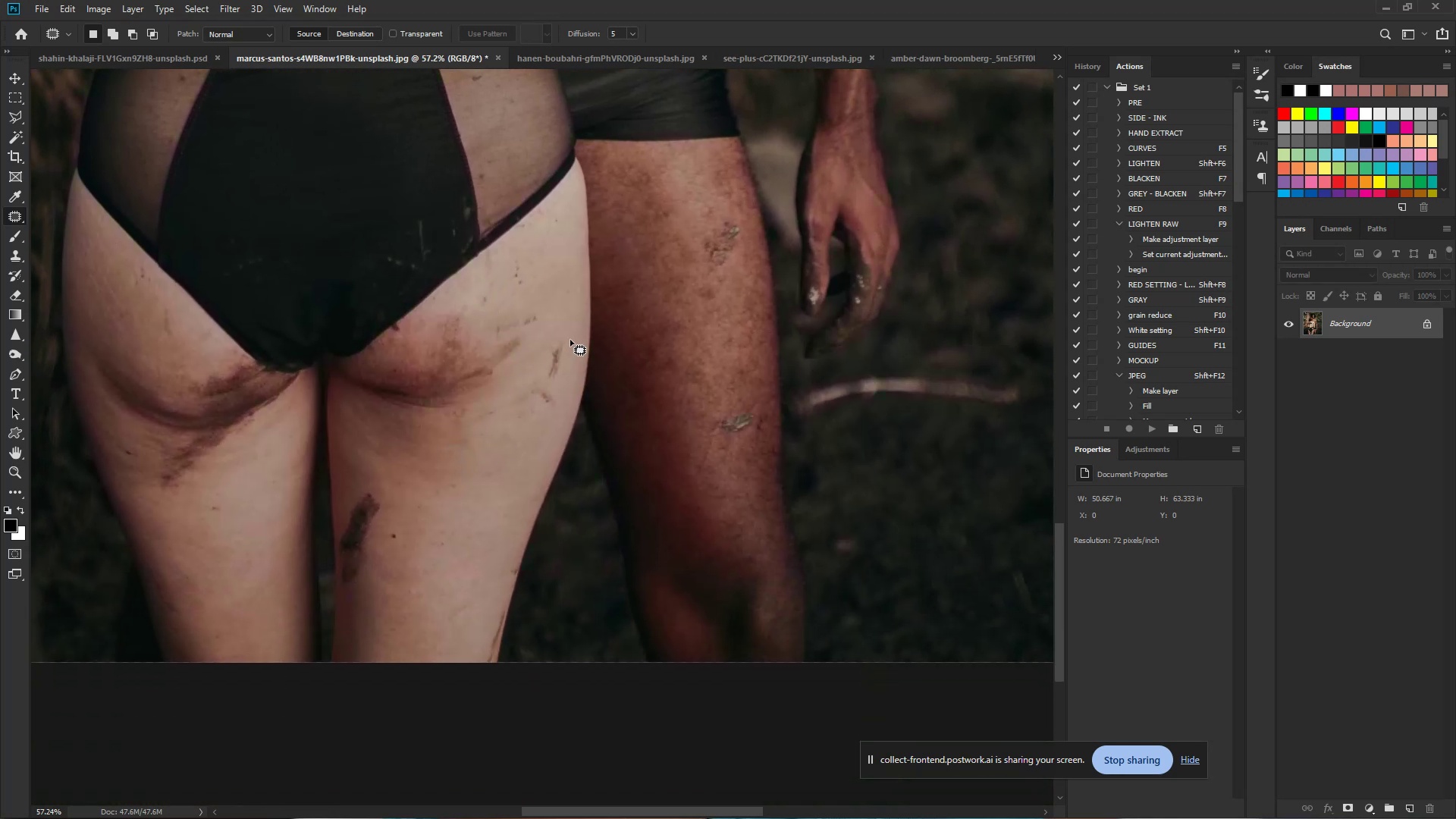 
hold_key(key=ControlLeft, duration=0.62)
 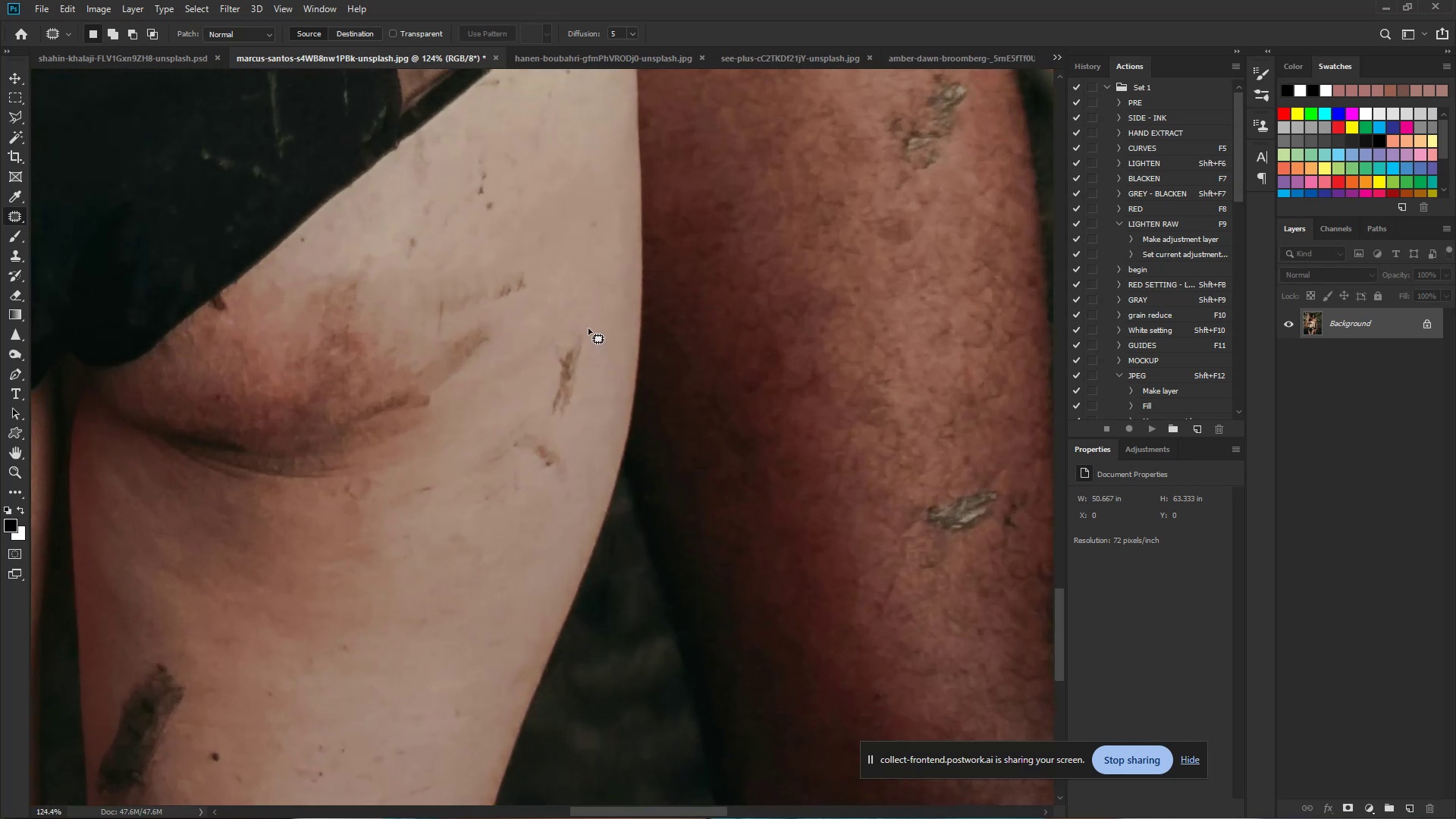 
hold_key(key=Space, duration=0.4)
 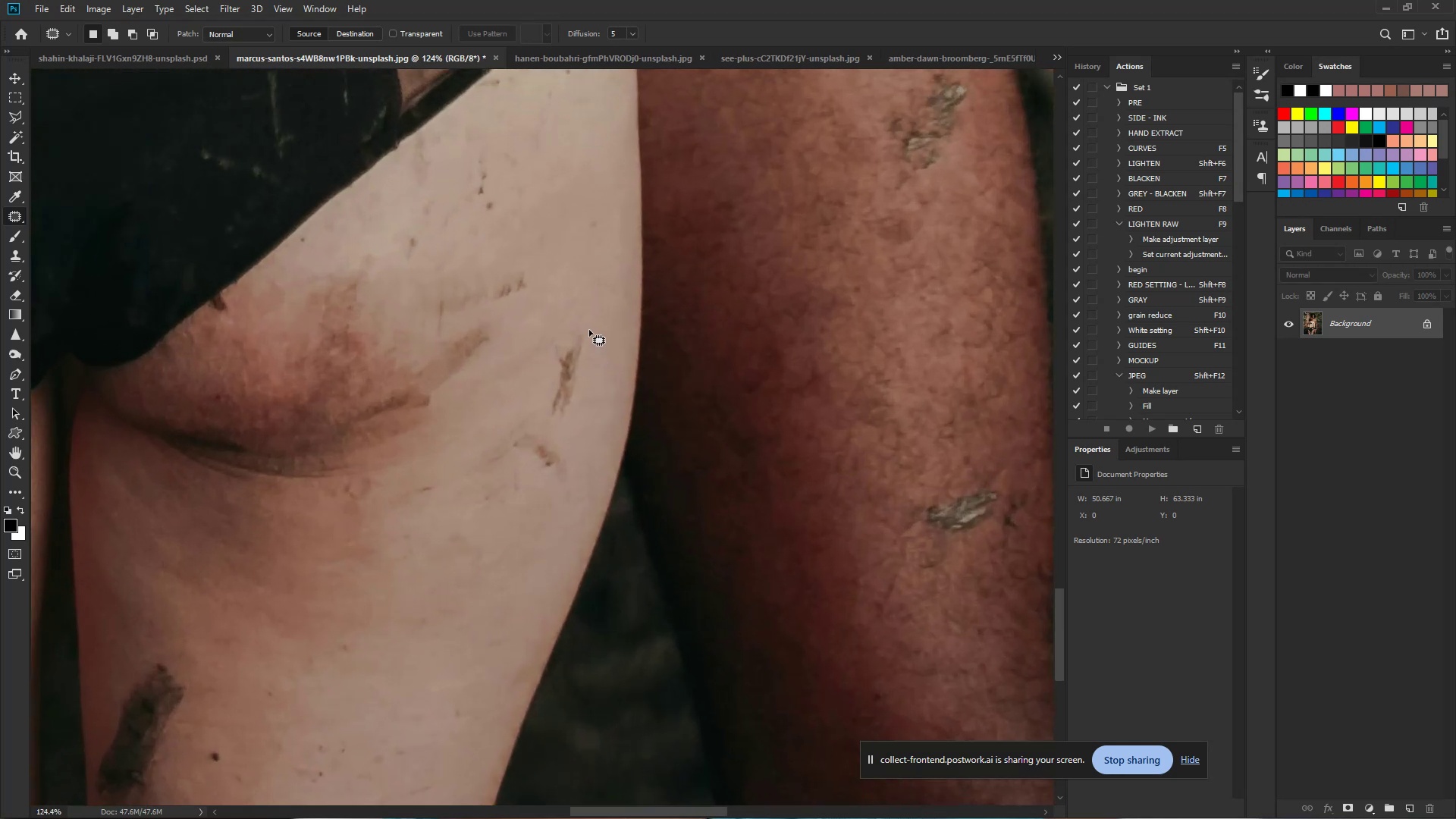 
left_click_drag(start_coordinate=[547, 347], to_coordinate=[600, 359])
 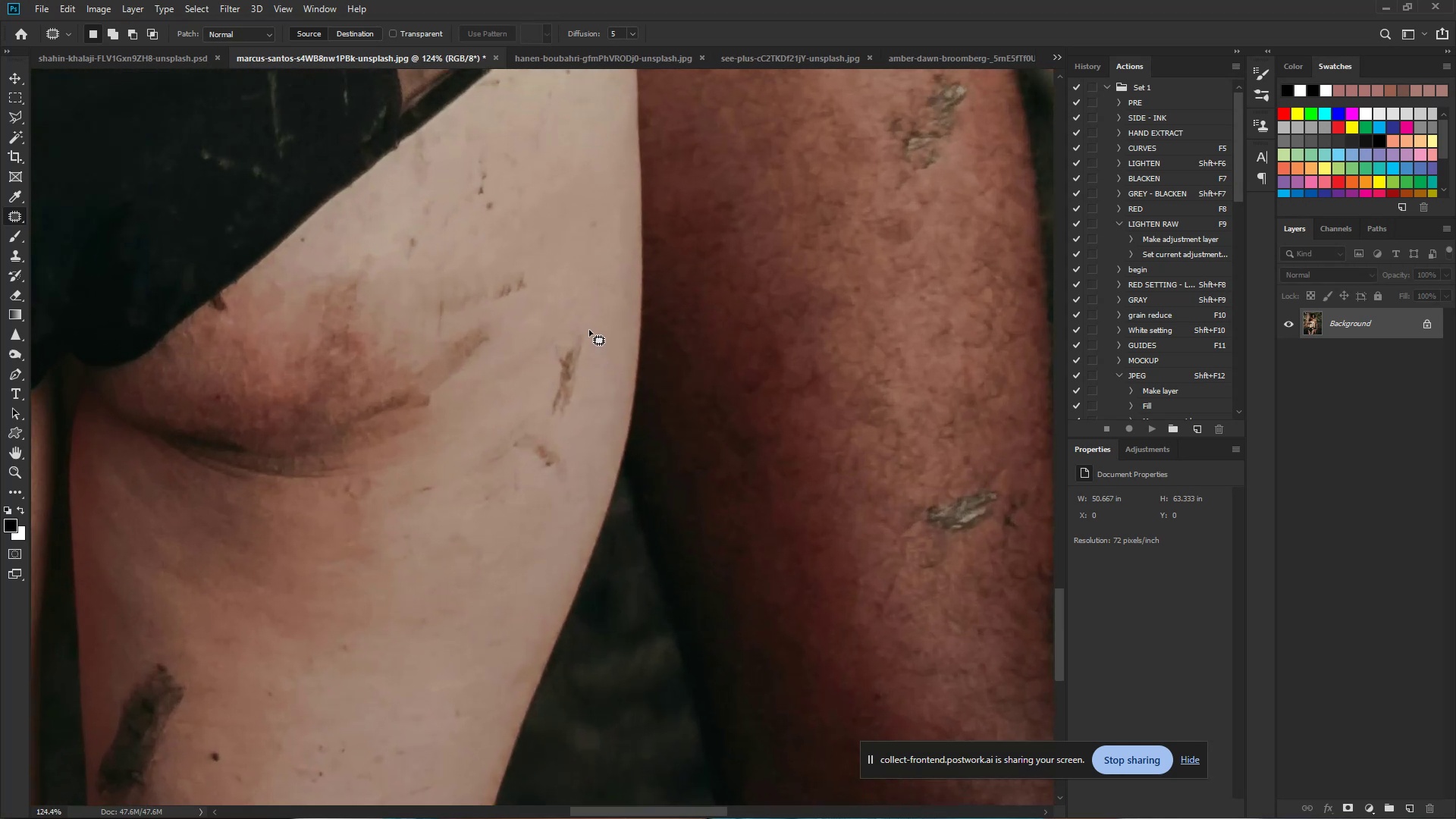 
left_click_drag(start_coordinate=[589, 330], to_coordinate=[598, 404])
 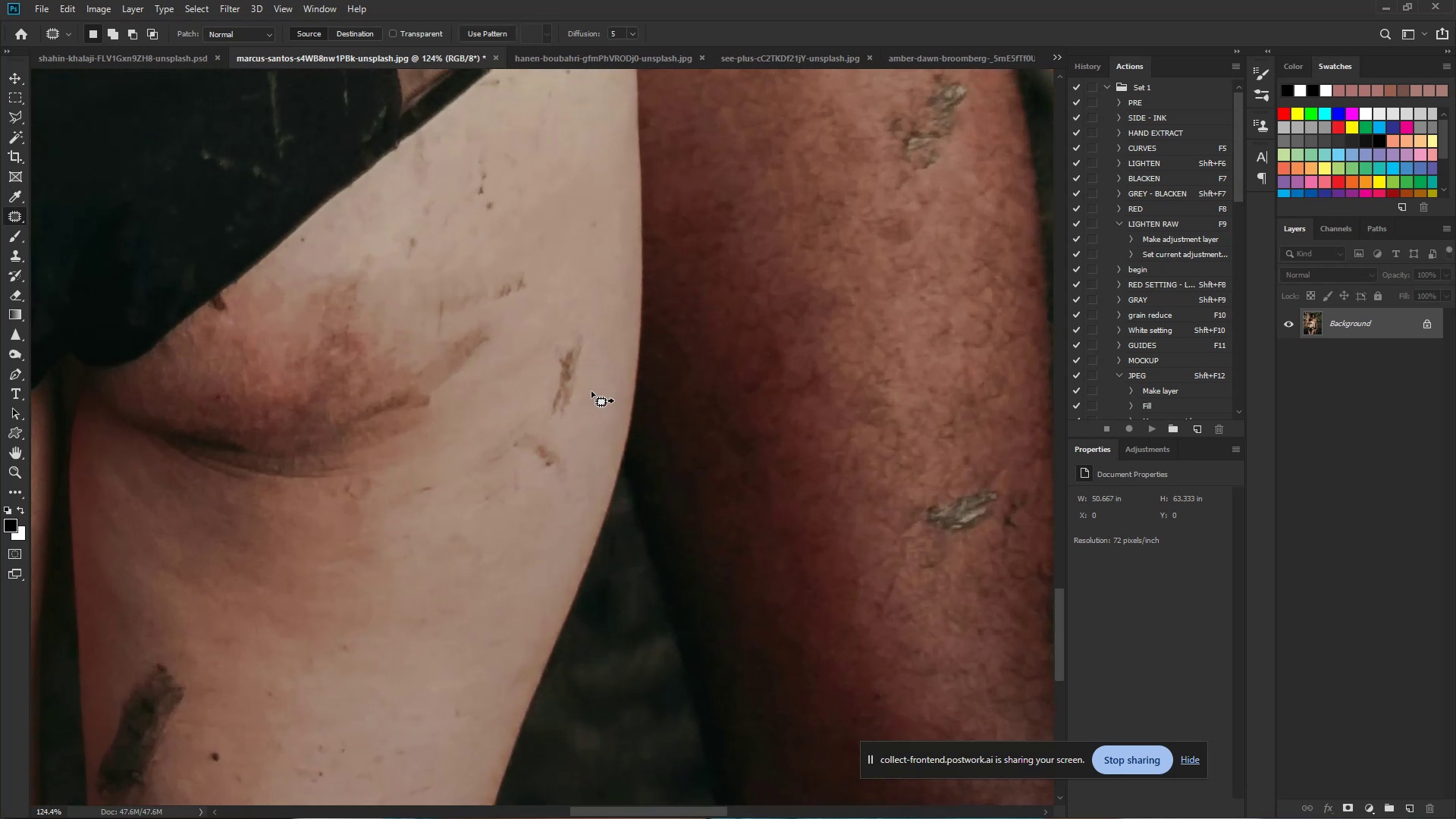 
left_click_drag(start_coordinate=[589, 390], to_coordinate=[573, 274])
 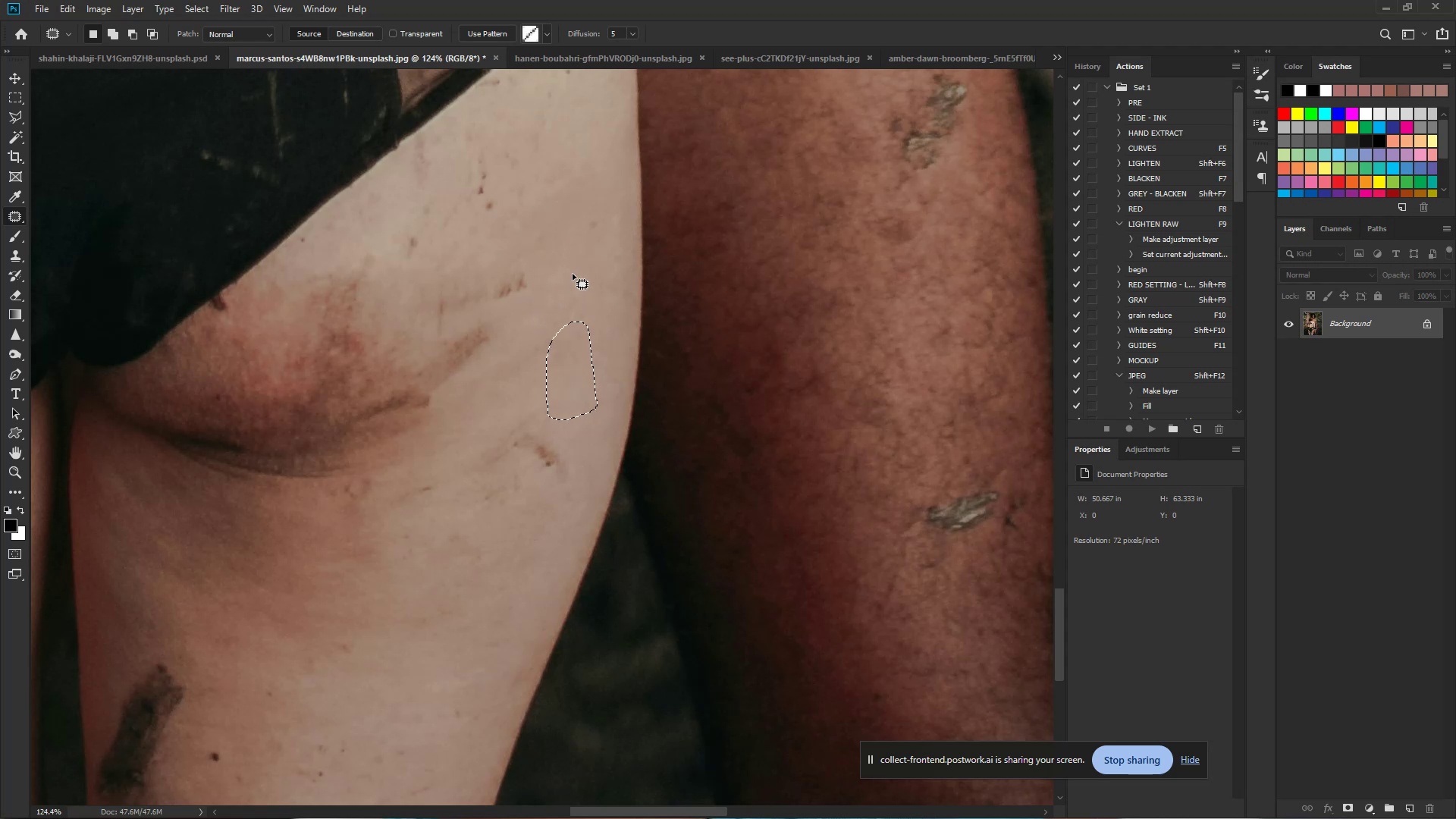 
double_click([573, 274])
 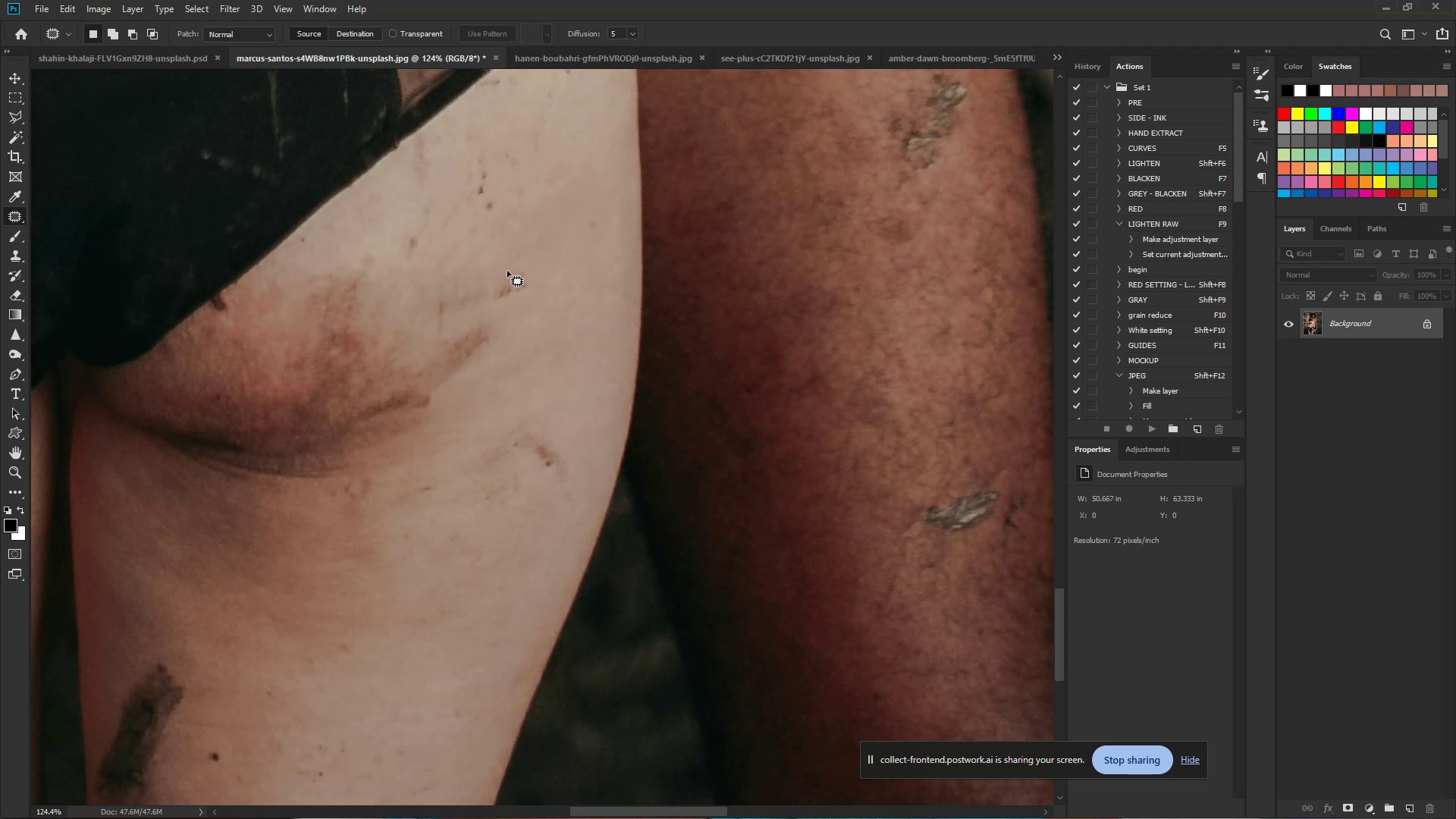 
left_click_drag(start_coordinate=[525, 265], to_coordinate=[535, 293])
 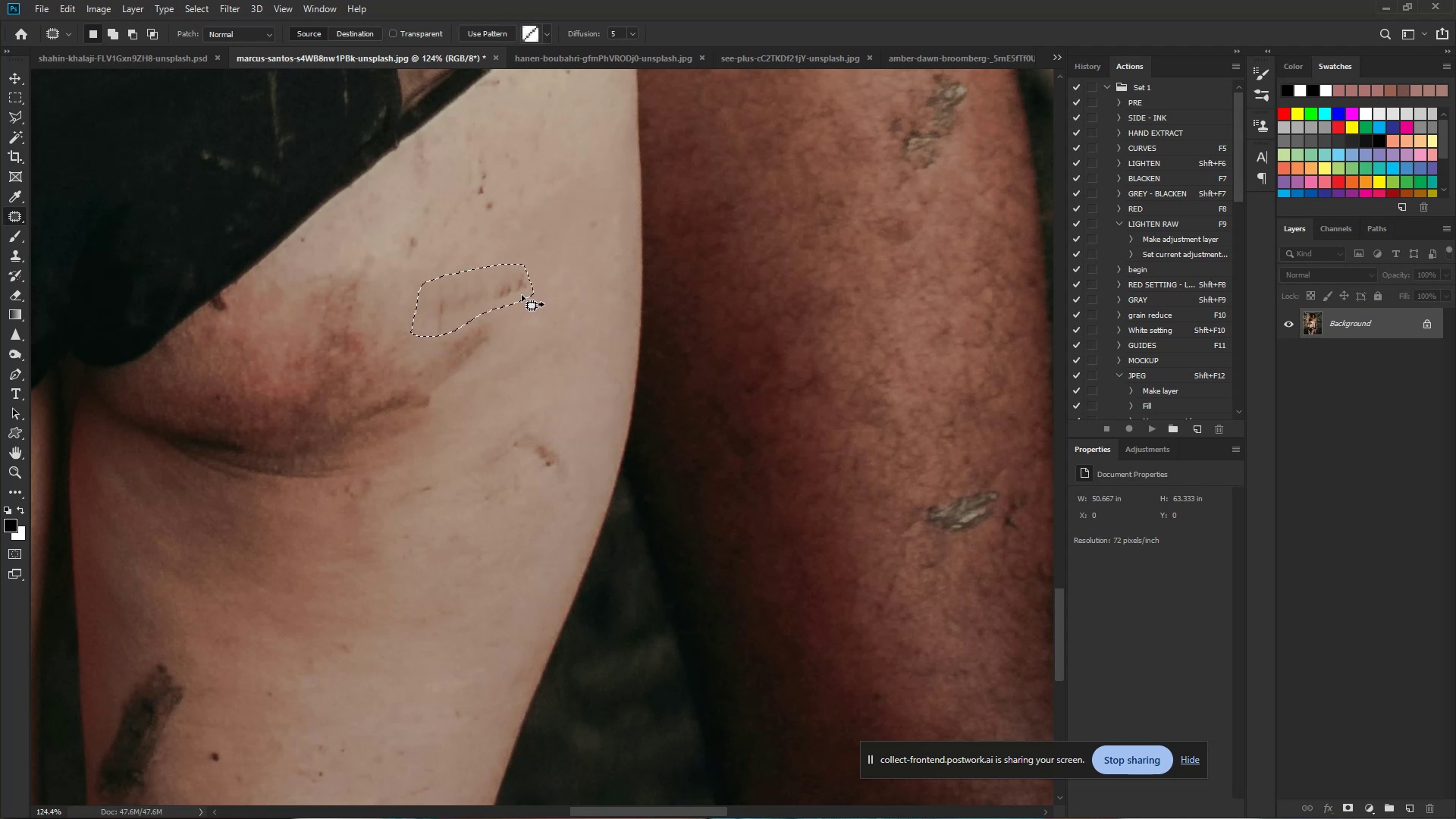 
left_click_drag(start_coordinate=[504, 301], to_coordinate=[601, 363])
 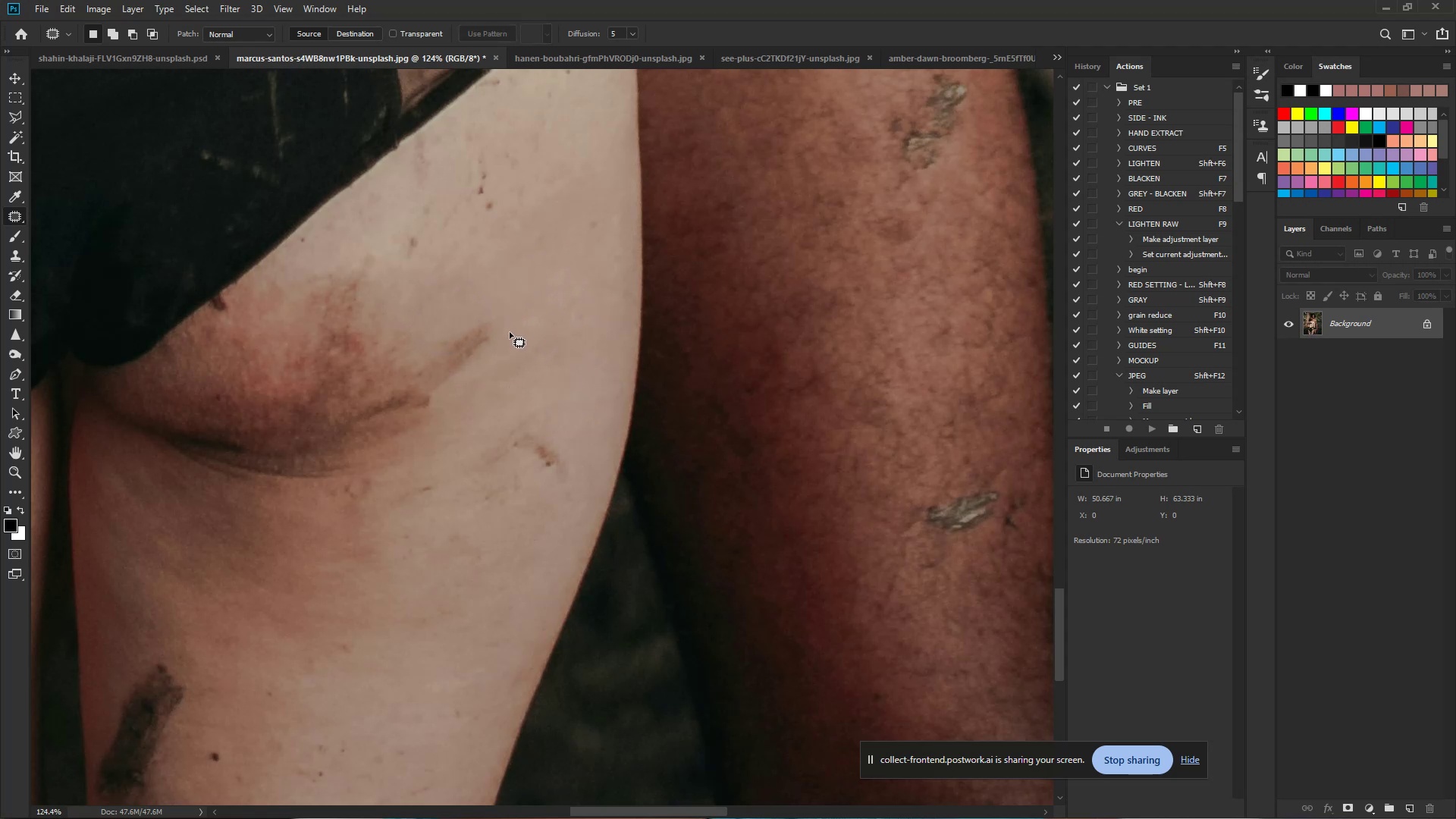 
left_click_drag(start_coordinate=[486, 315], to_coordinate=[498, 345])
 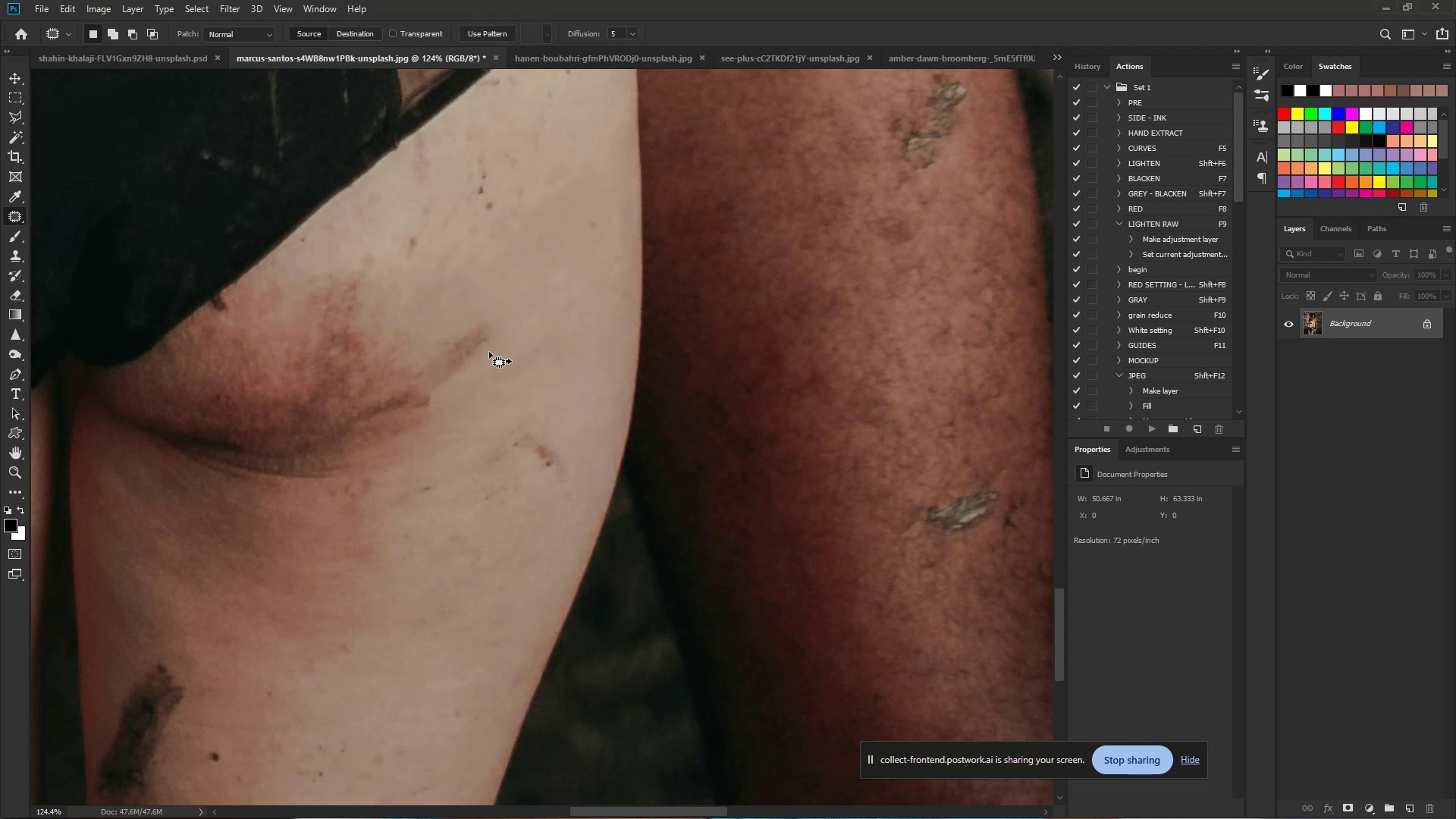 
left_click_drag(start_coordinate=[478, 355], to_coordinate=[521, 282])
 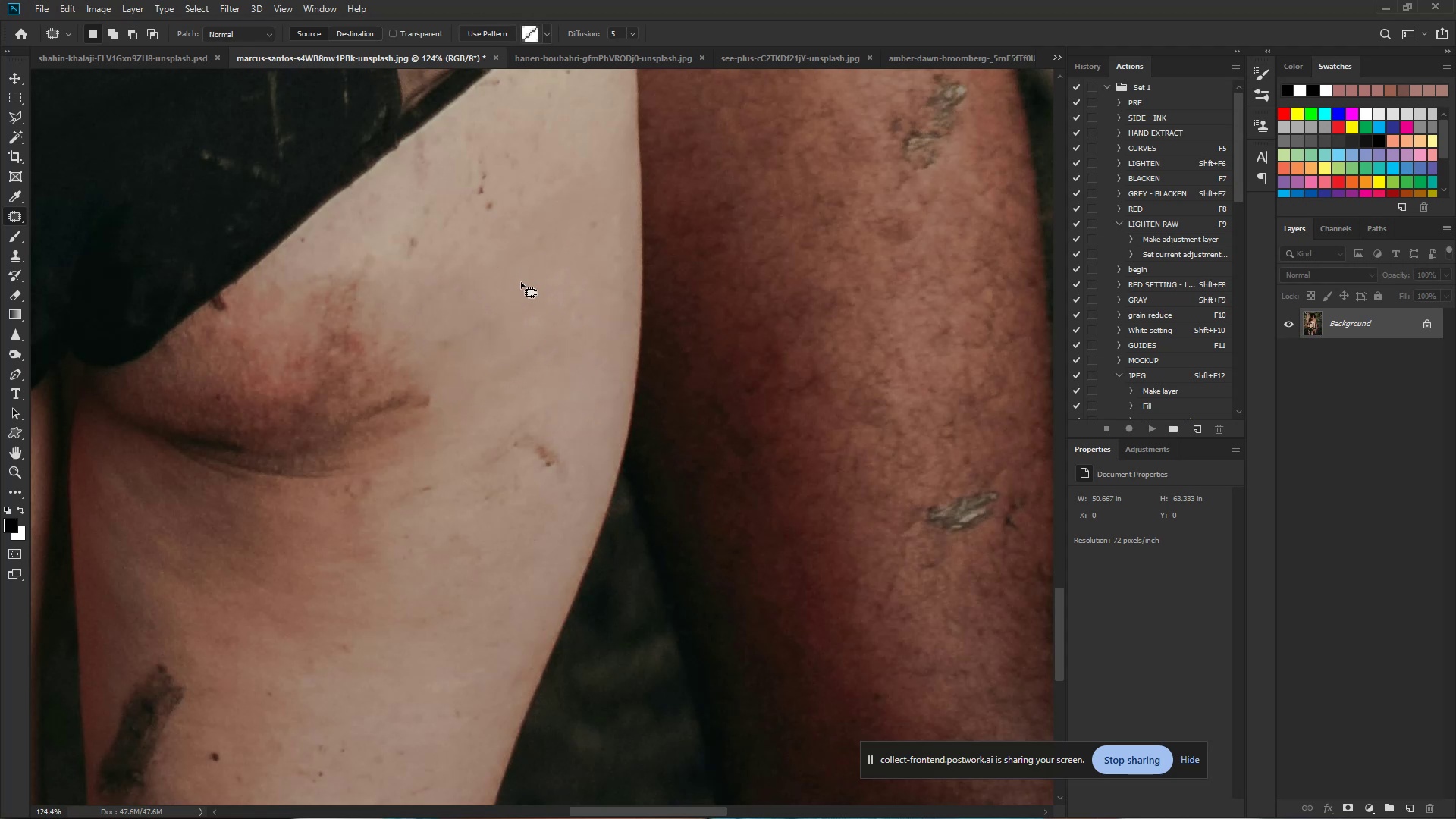 
left_click([521, 282])
 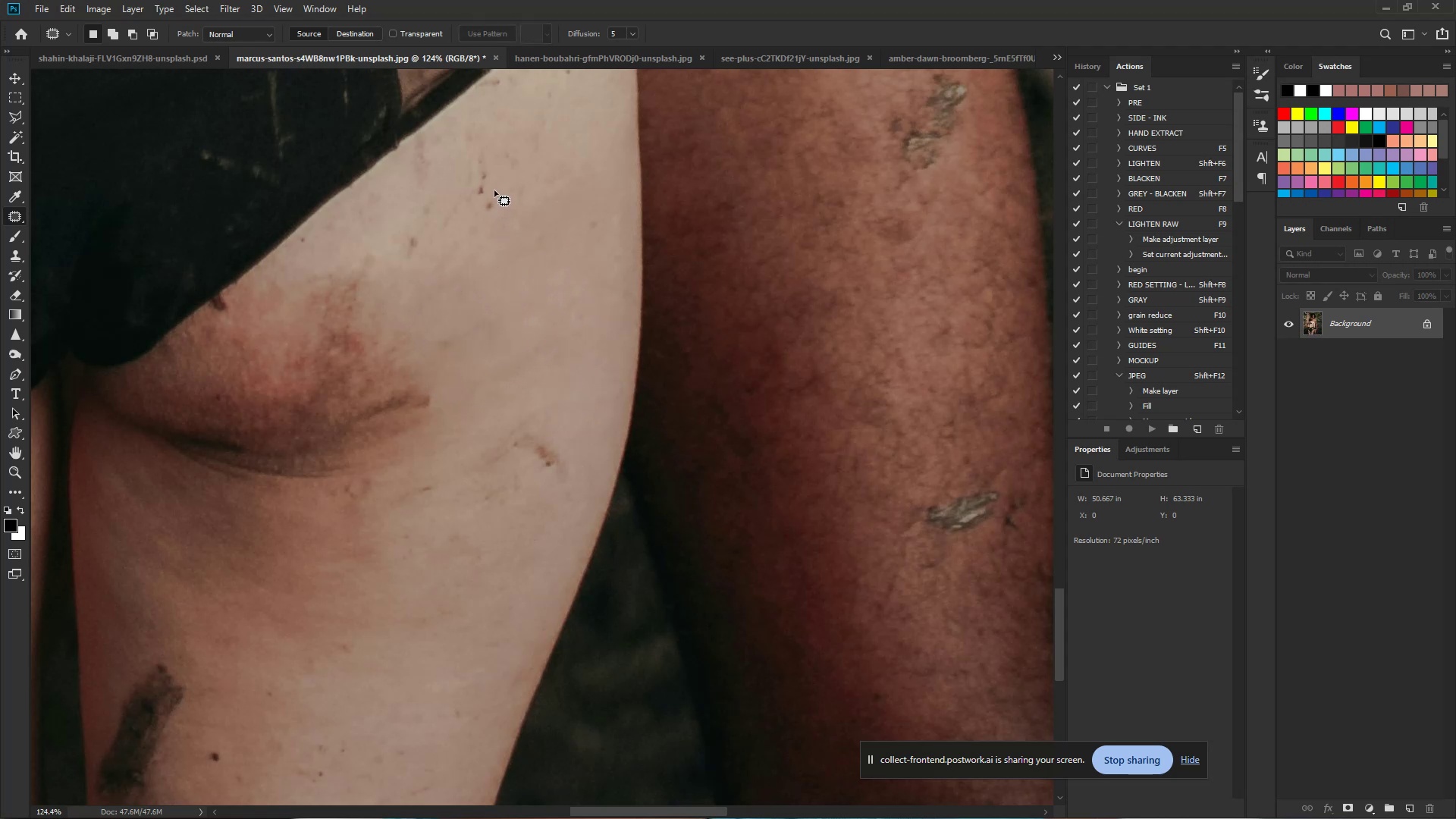 
left_click_drag(start_coordinate=[501, 187], to_coordinate=[519, 223])
 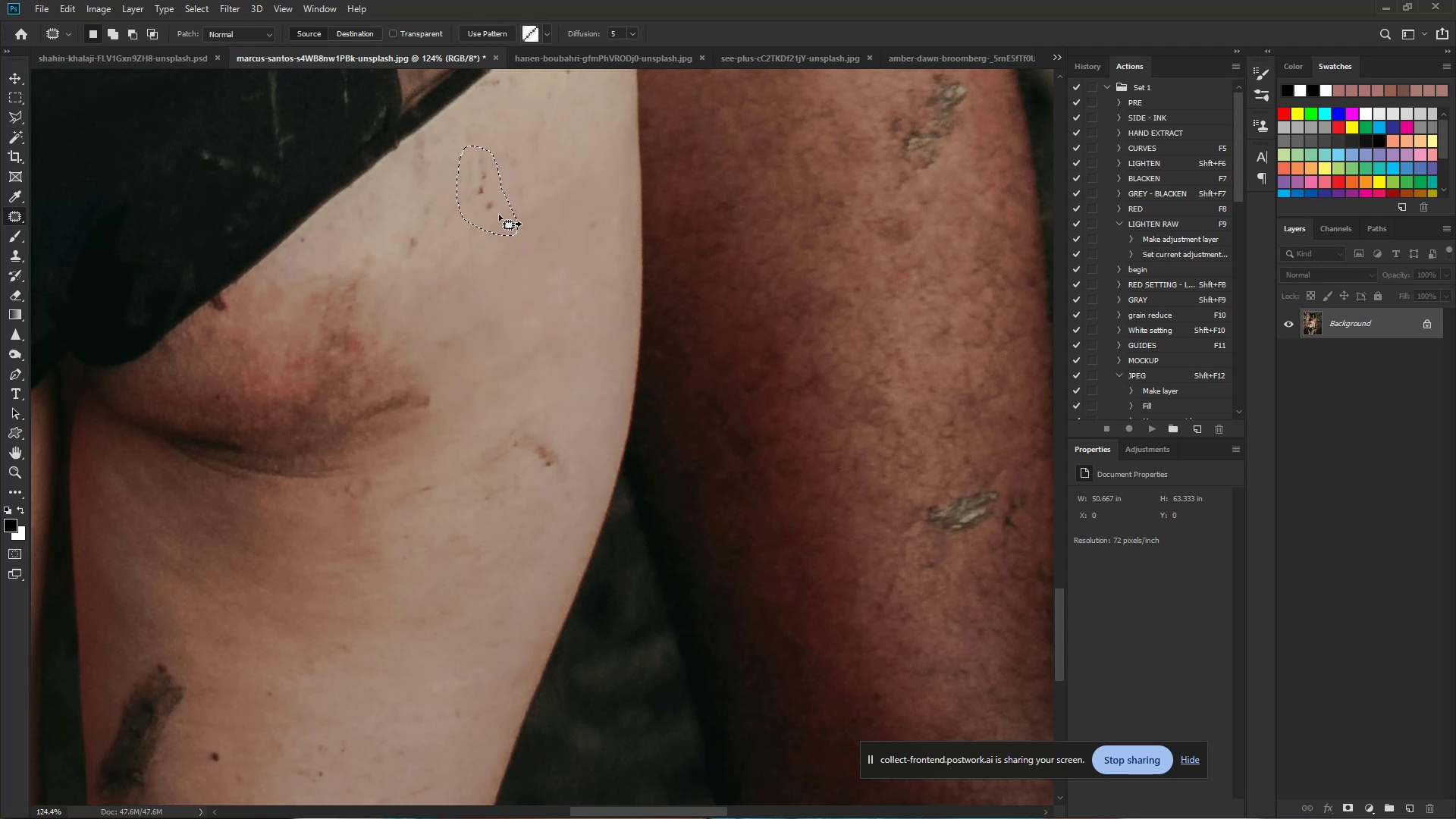 
left_click_drag(start_coordinate=[492, 215], to_coordinate=[483, 299])
 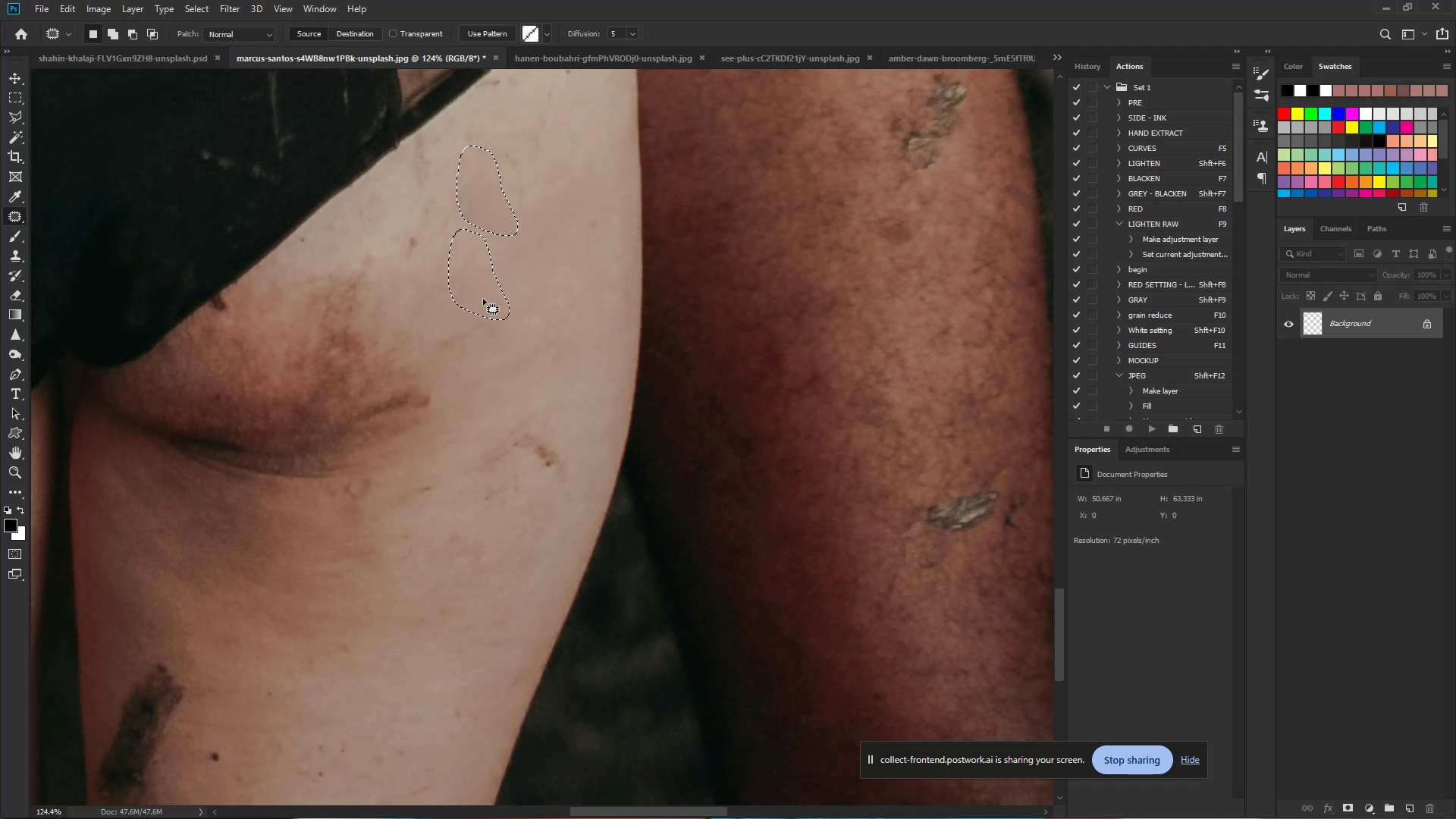 
left_click_drag(start_coordinate=[483, 299], to_coordinate=[485, 295])
 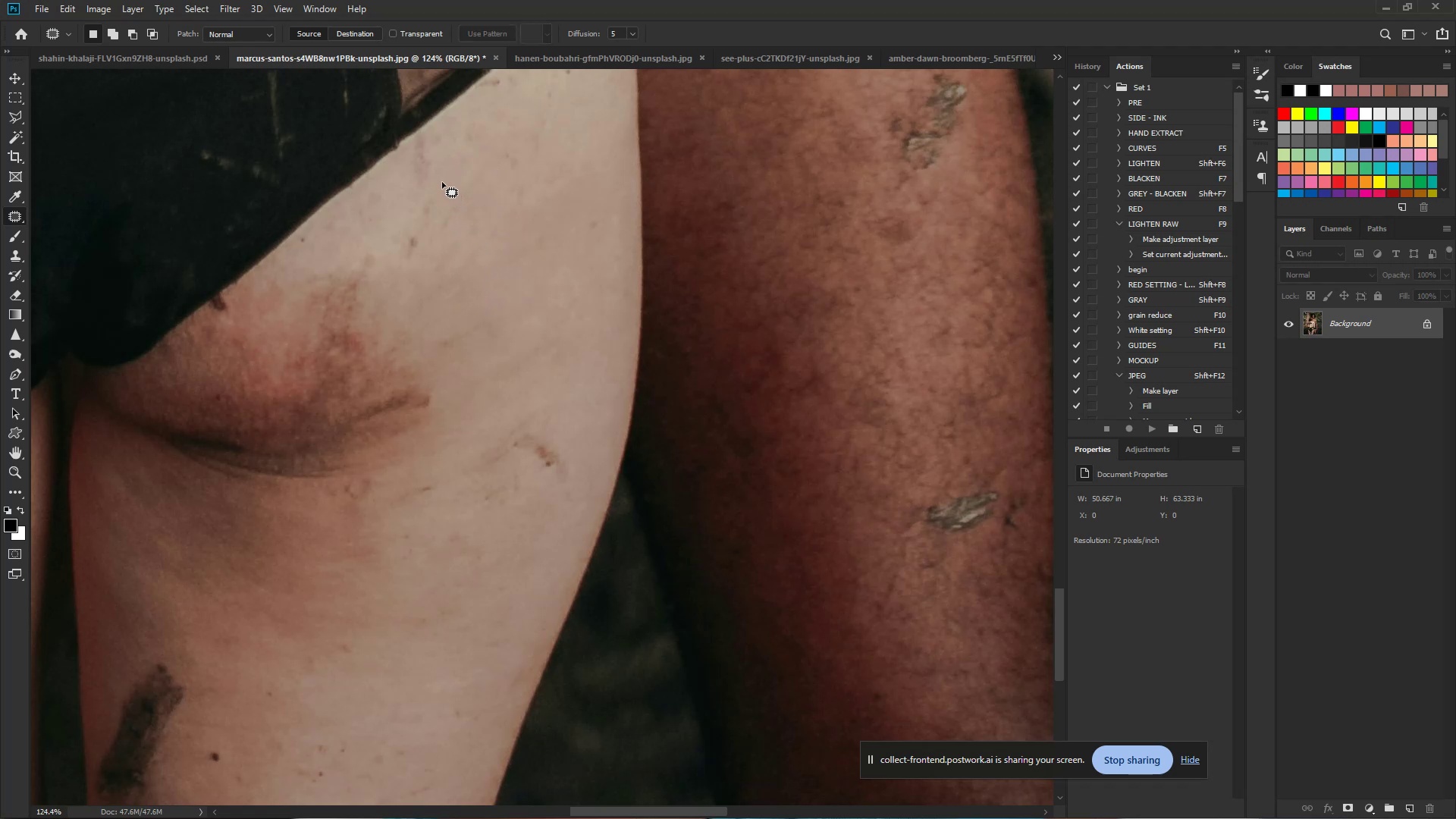 
left_click_drag(start_coordinate=[440, 178], to_coordinate=[419, 198])
 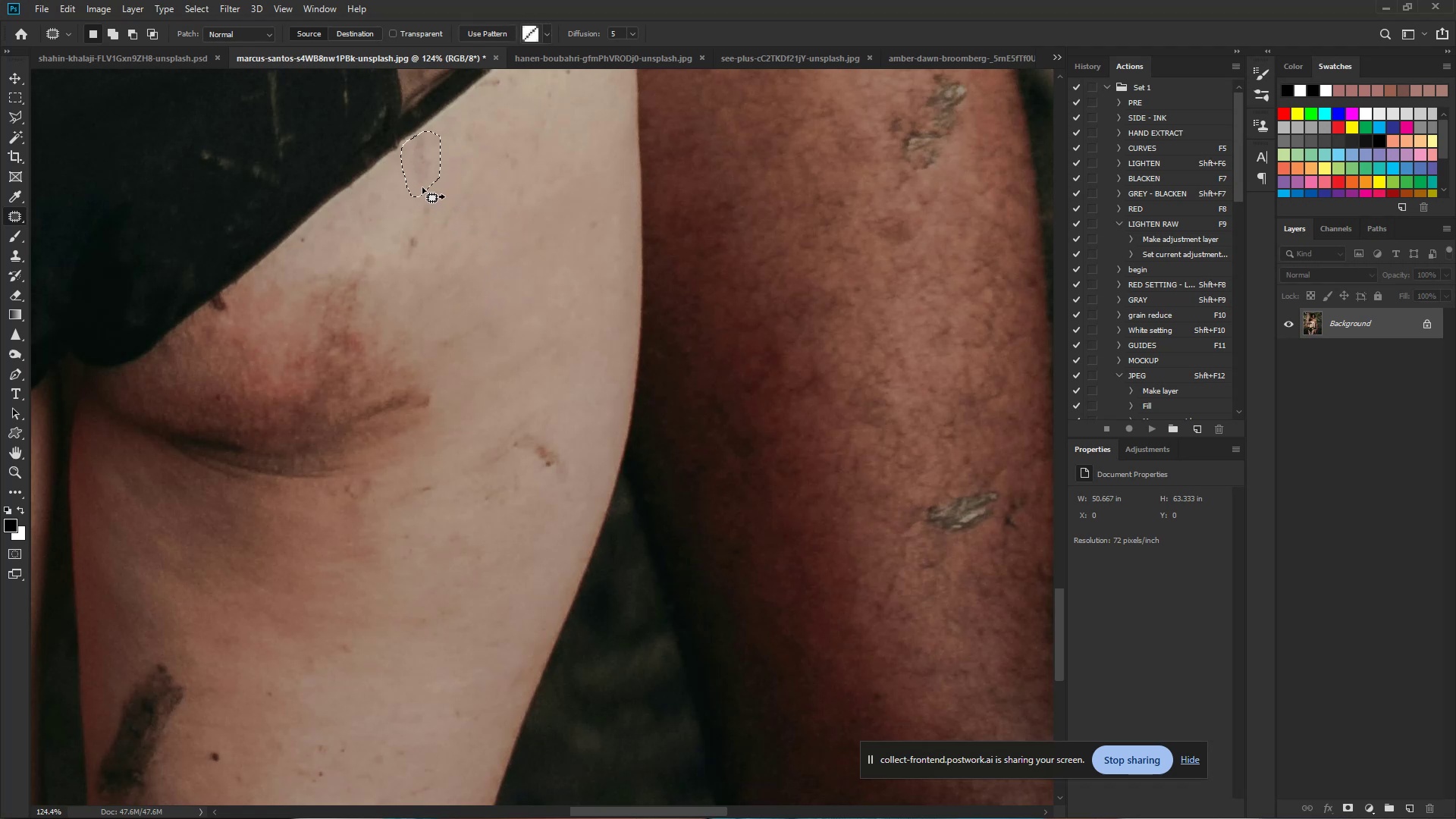 
left_click_drag(start_coordinate=[420, 184], to_coordinate=[514, 211])
 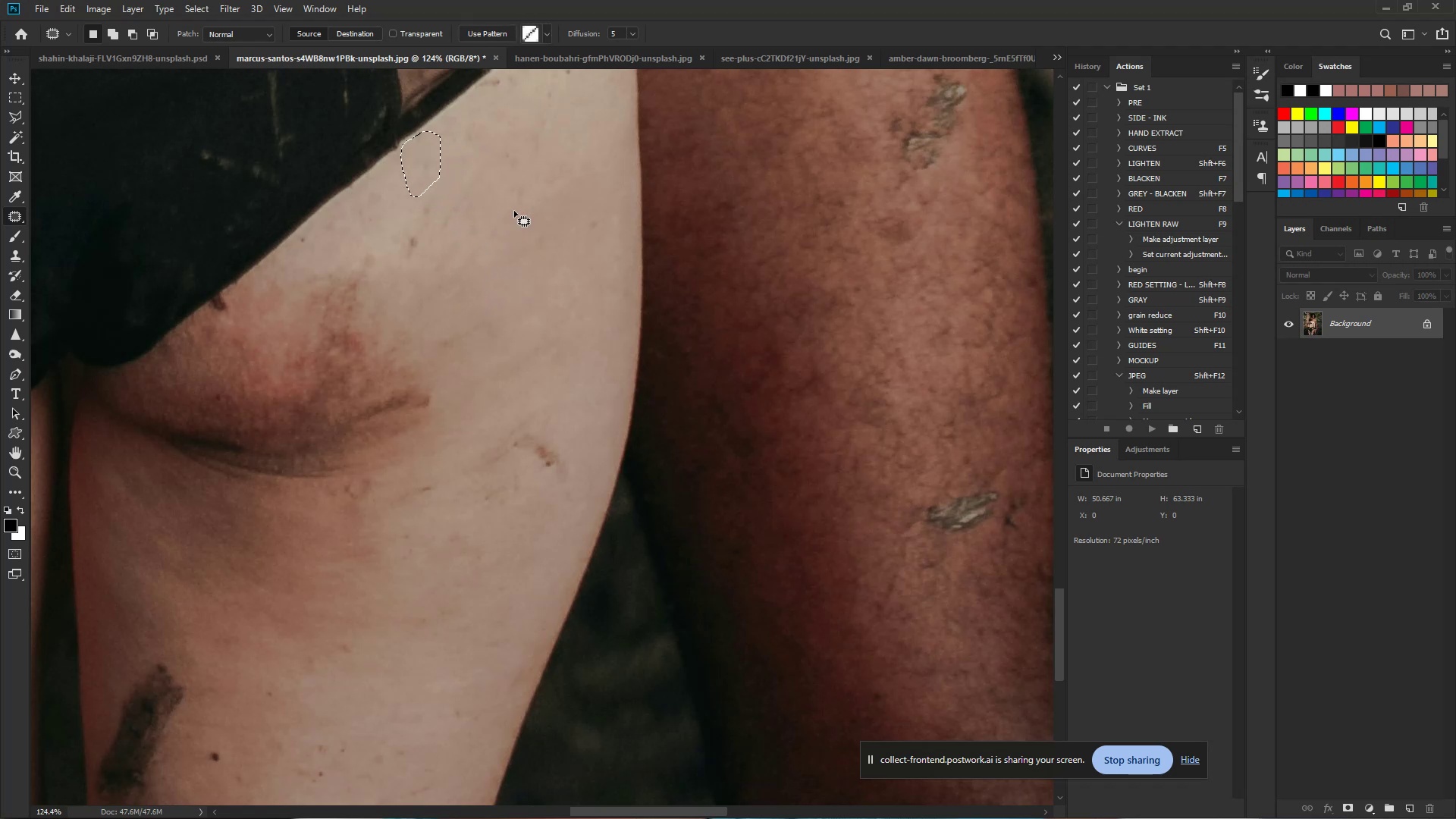 
double_click([514, 211])
 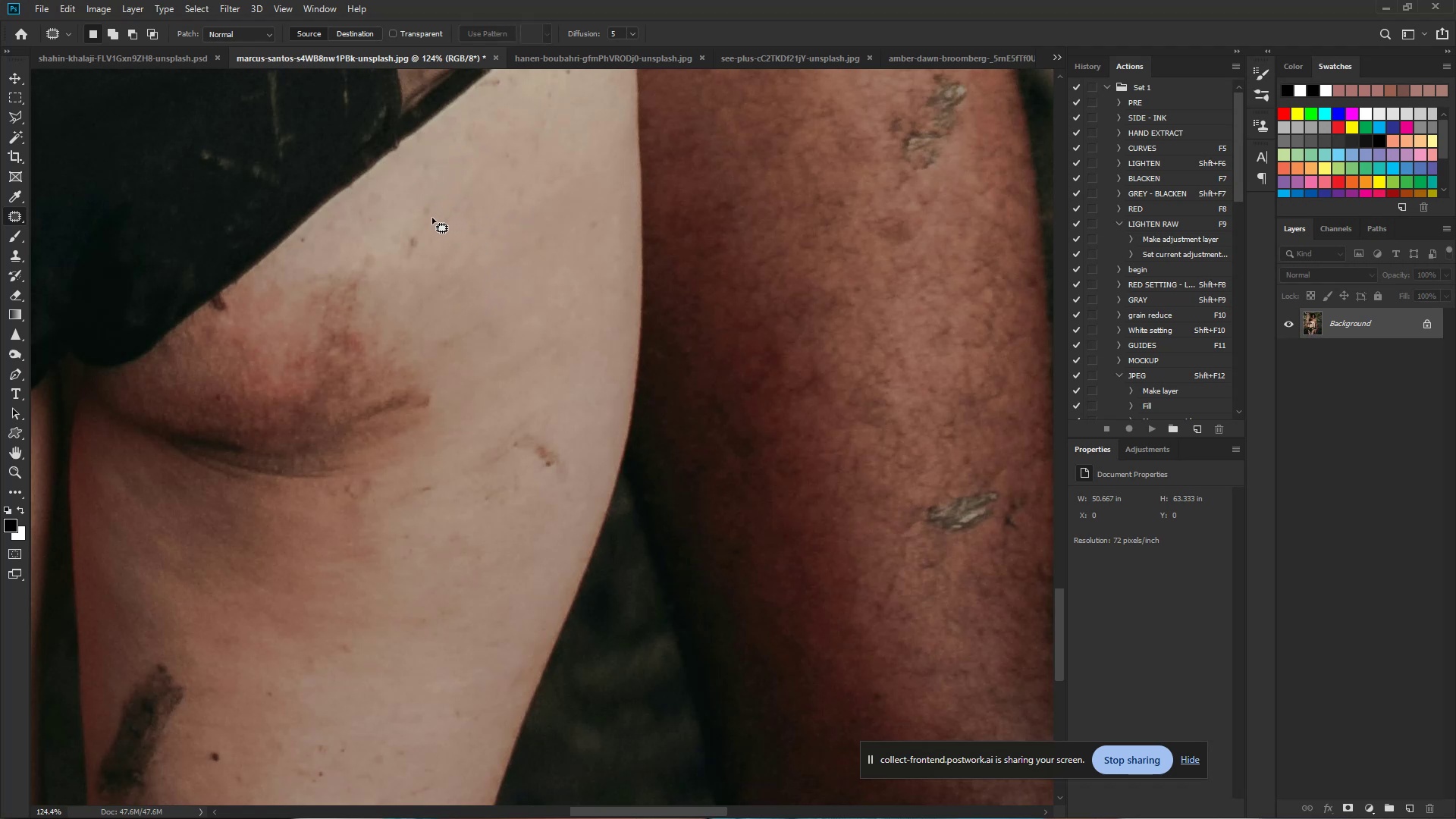 
left_click_drag(start_coordinate=[427, 218], to_coordinate=[425, 267])
 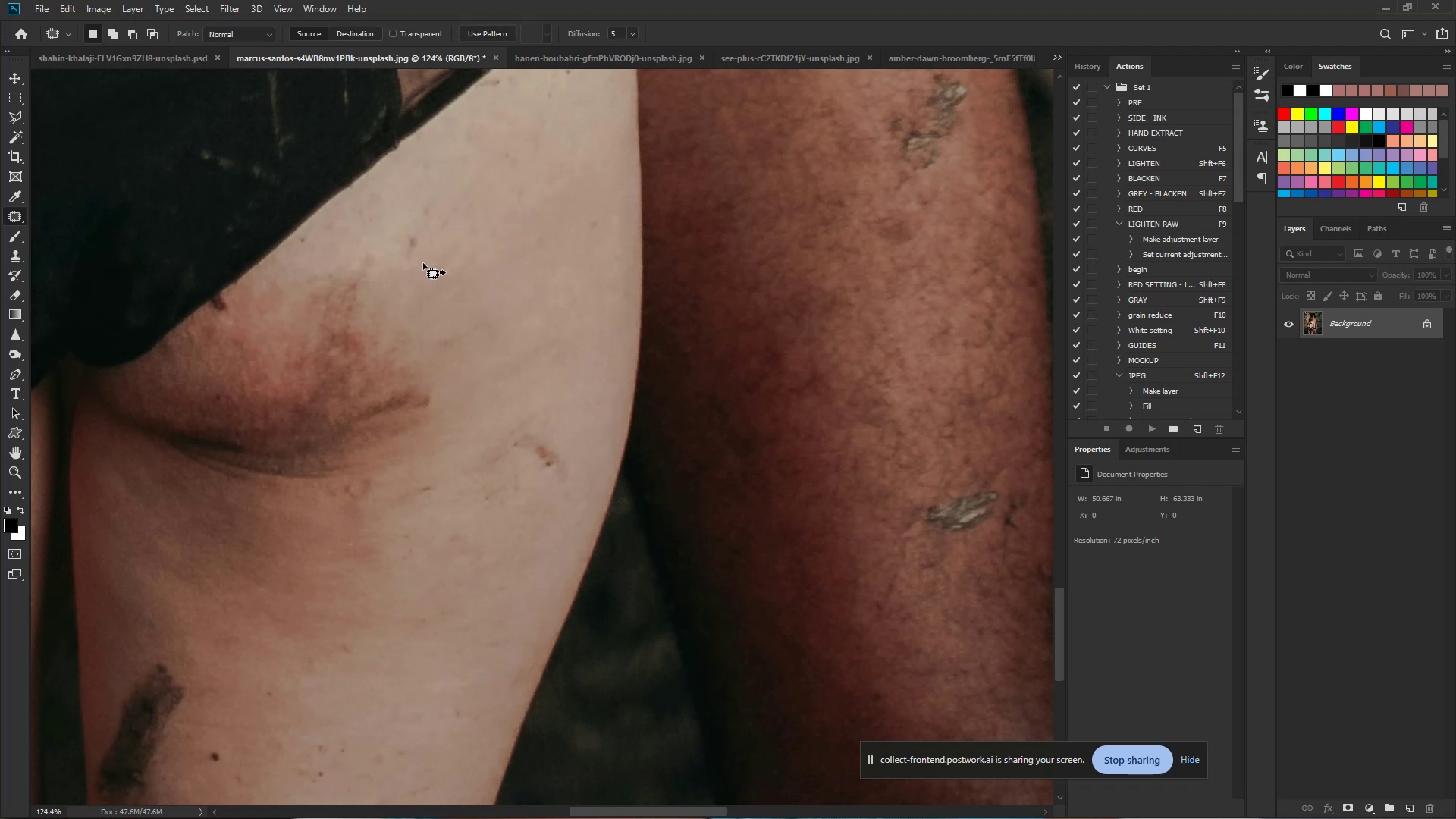 
left_click_drag(start_coordinate=[418, 262], to_coordinate=[456, 272])
 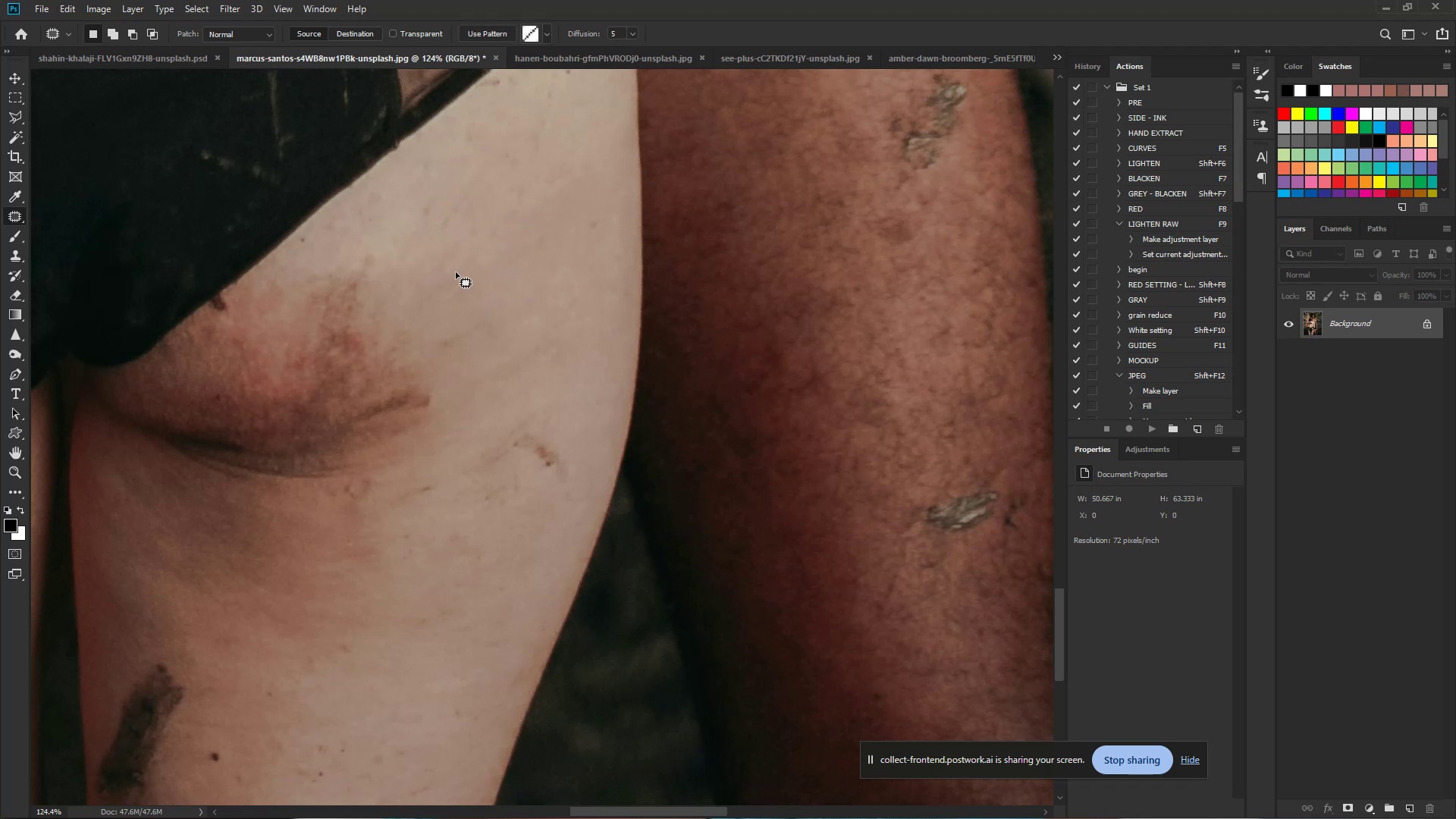 
double_click([456, 272])
 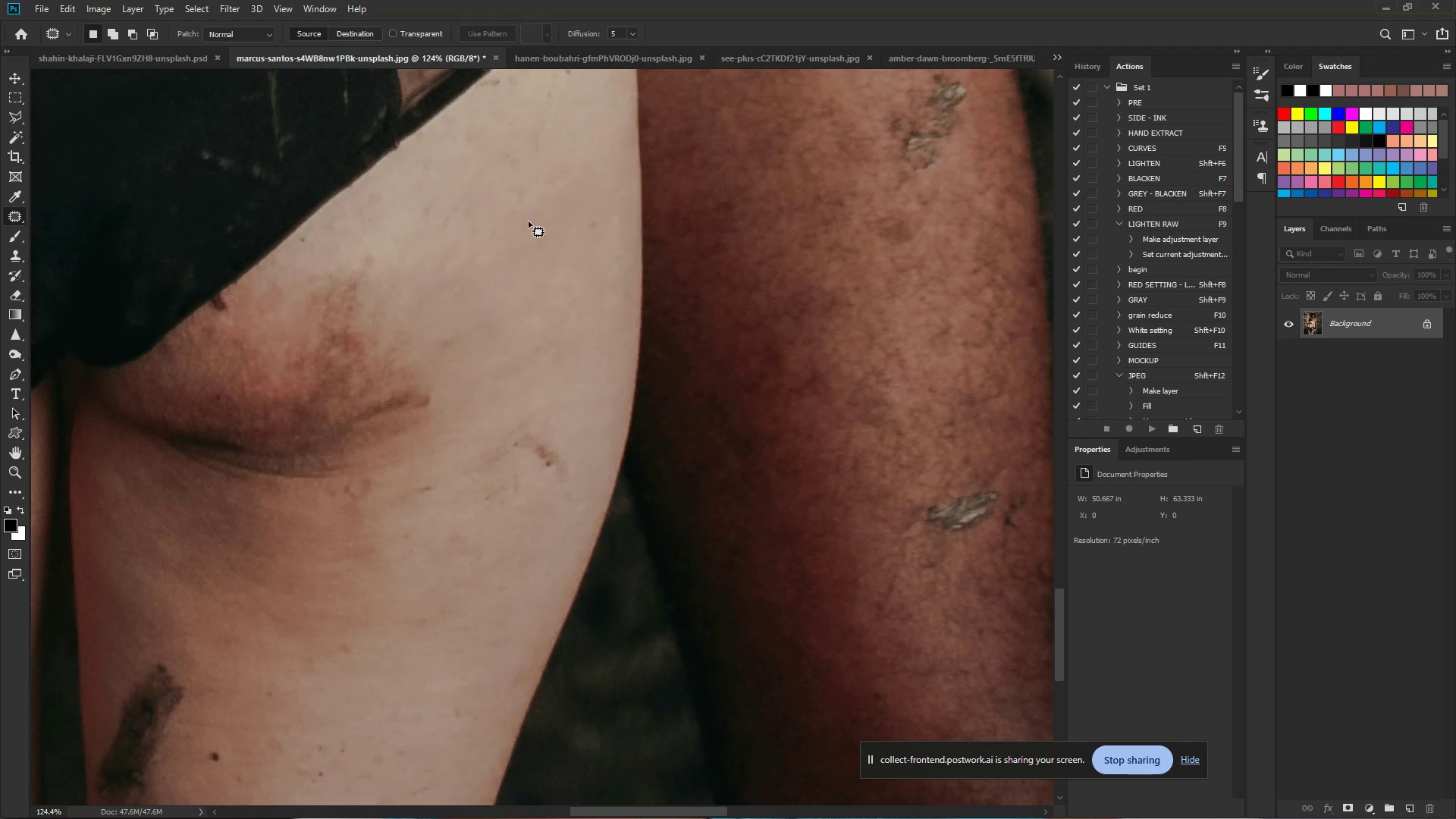 
hold_key(key=ControlLeft, duration=0.69)
 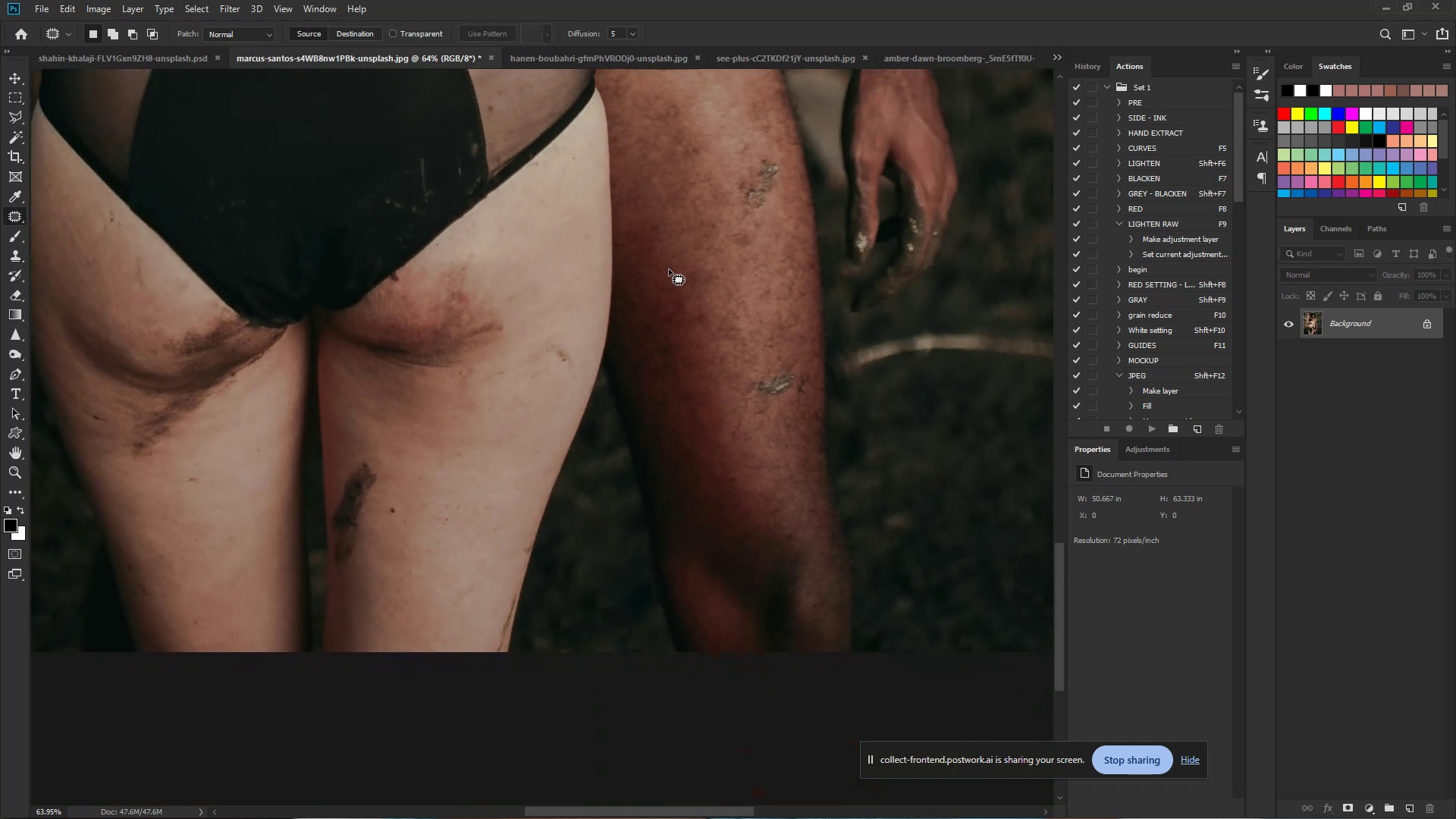 
hold_key(key=Space, duration=0.46)
 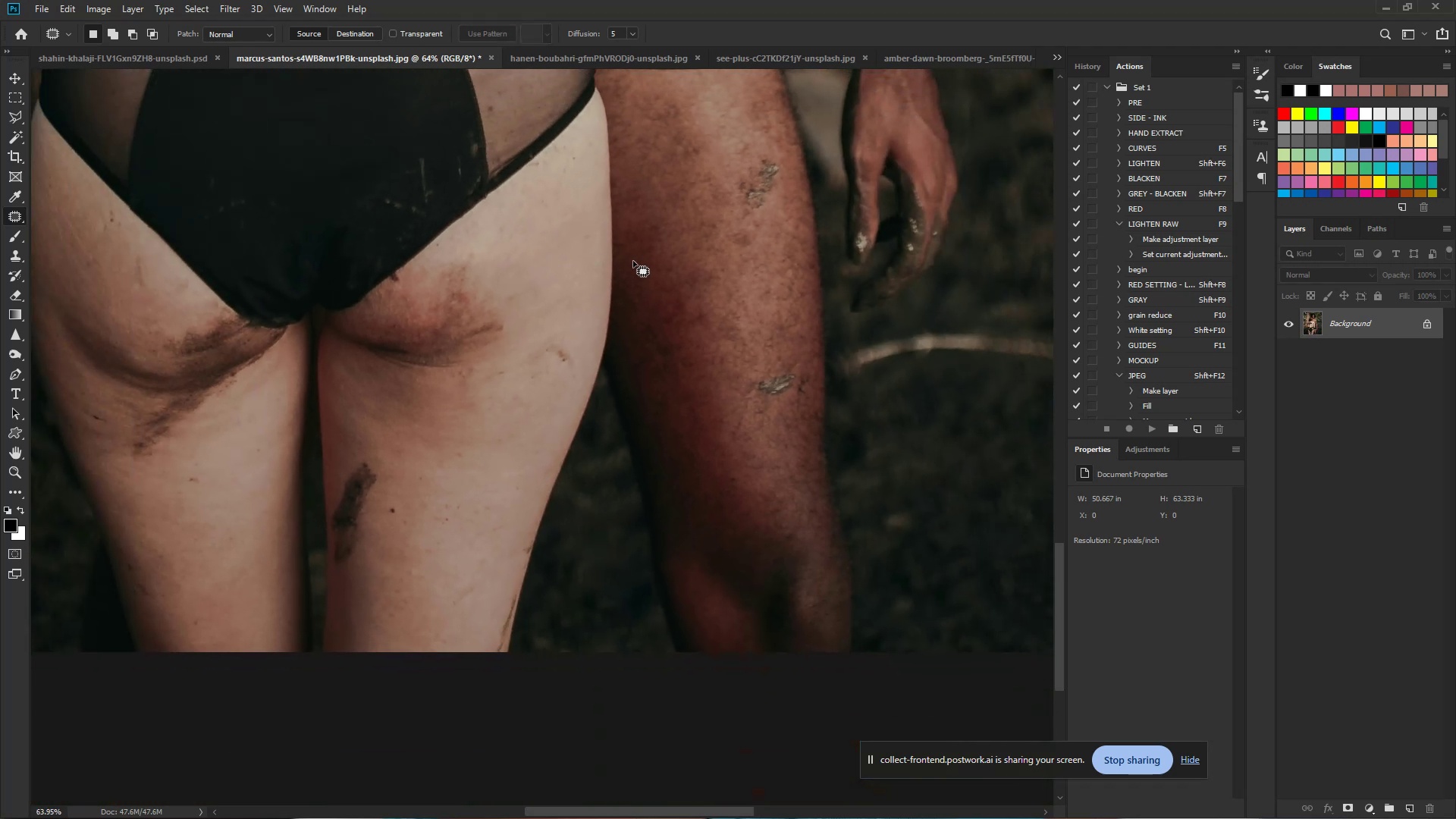 
left_click_drag(start_coordinate=[580, 250], to_coordinate=[535, 249])
 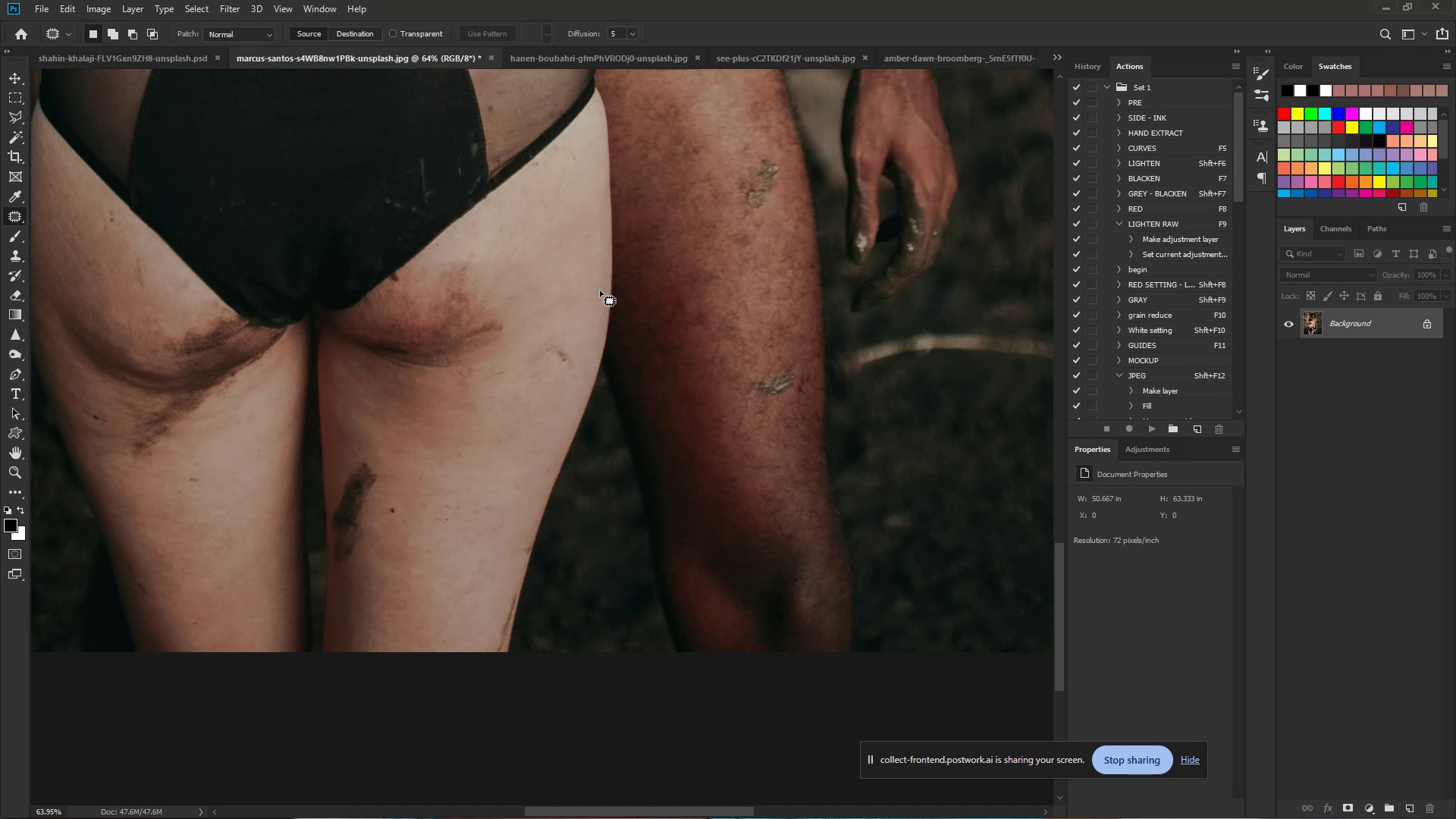 
wait(5.25)
 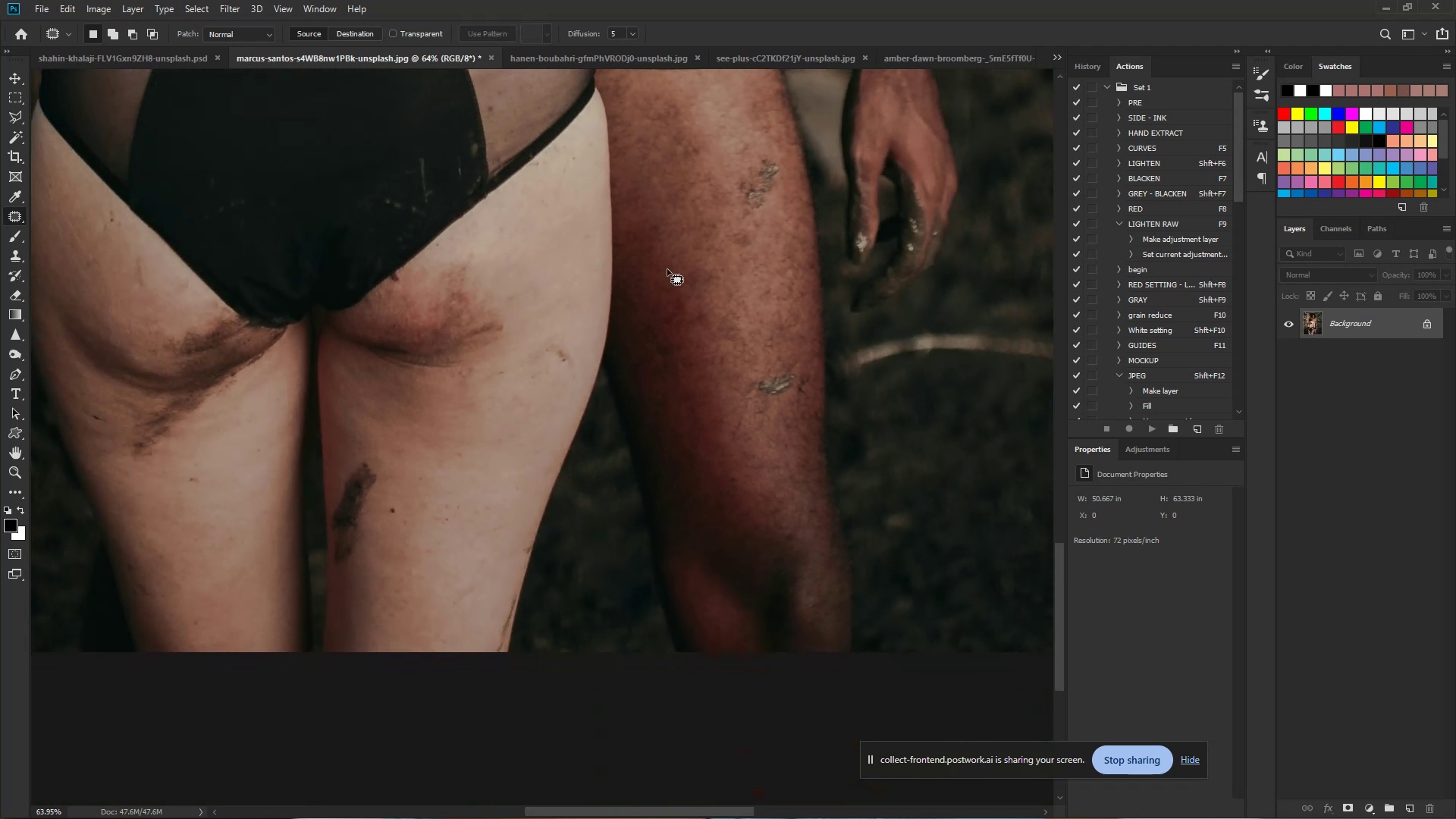 
hold_key(key=ControlLeft, duration=0.66)
 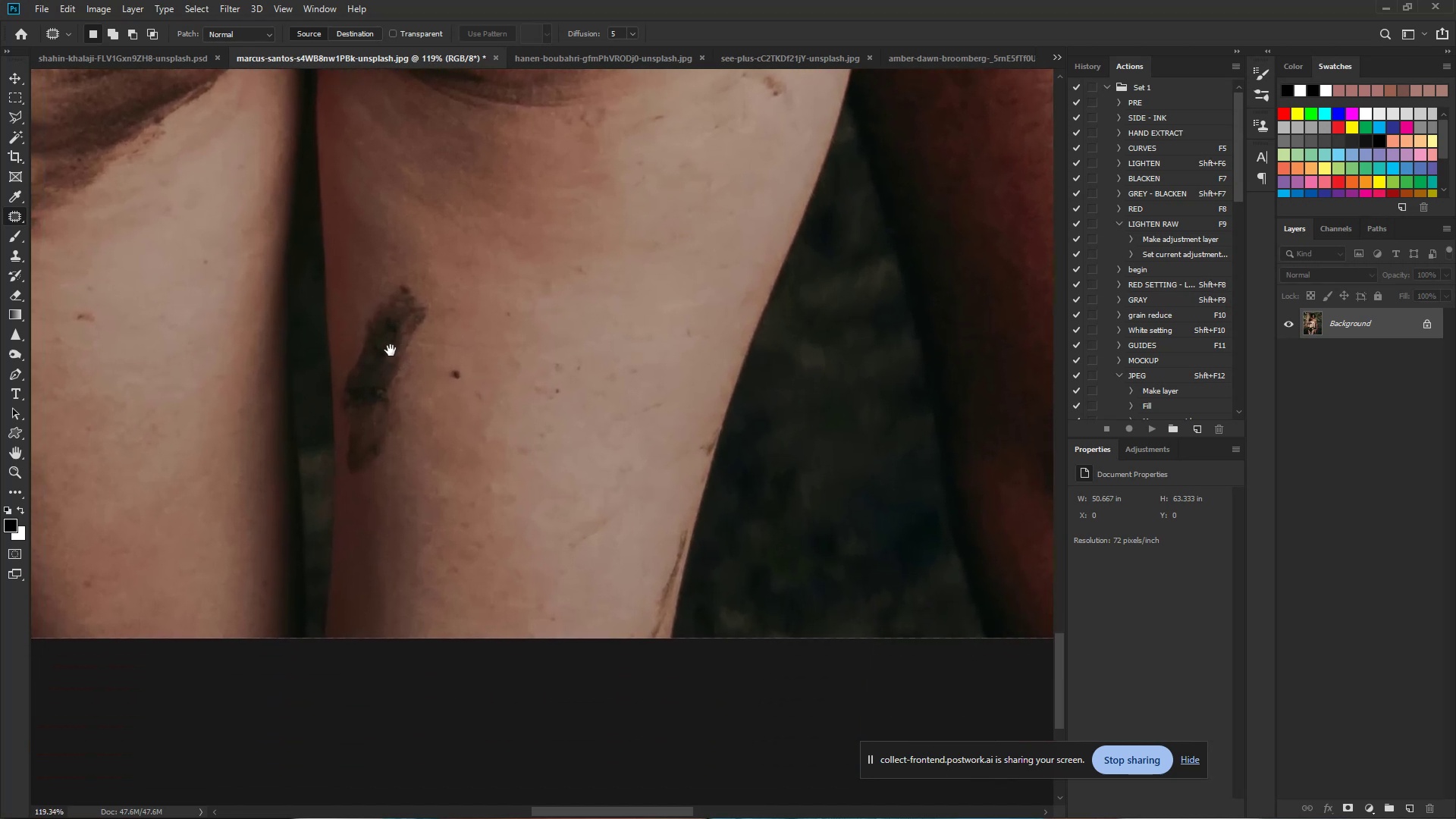 
hold_key(key=Space, duration=0.5)
 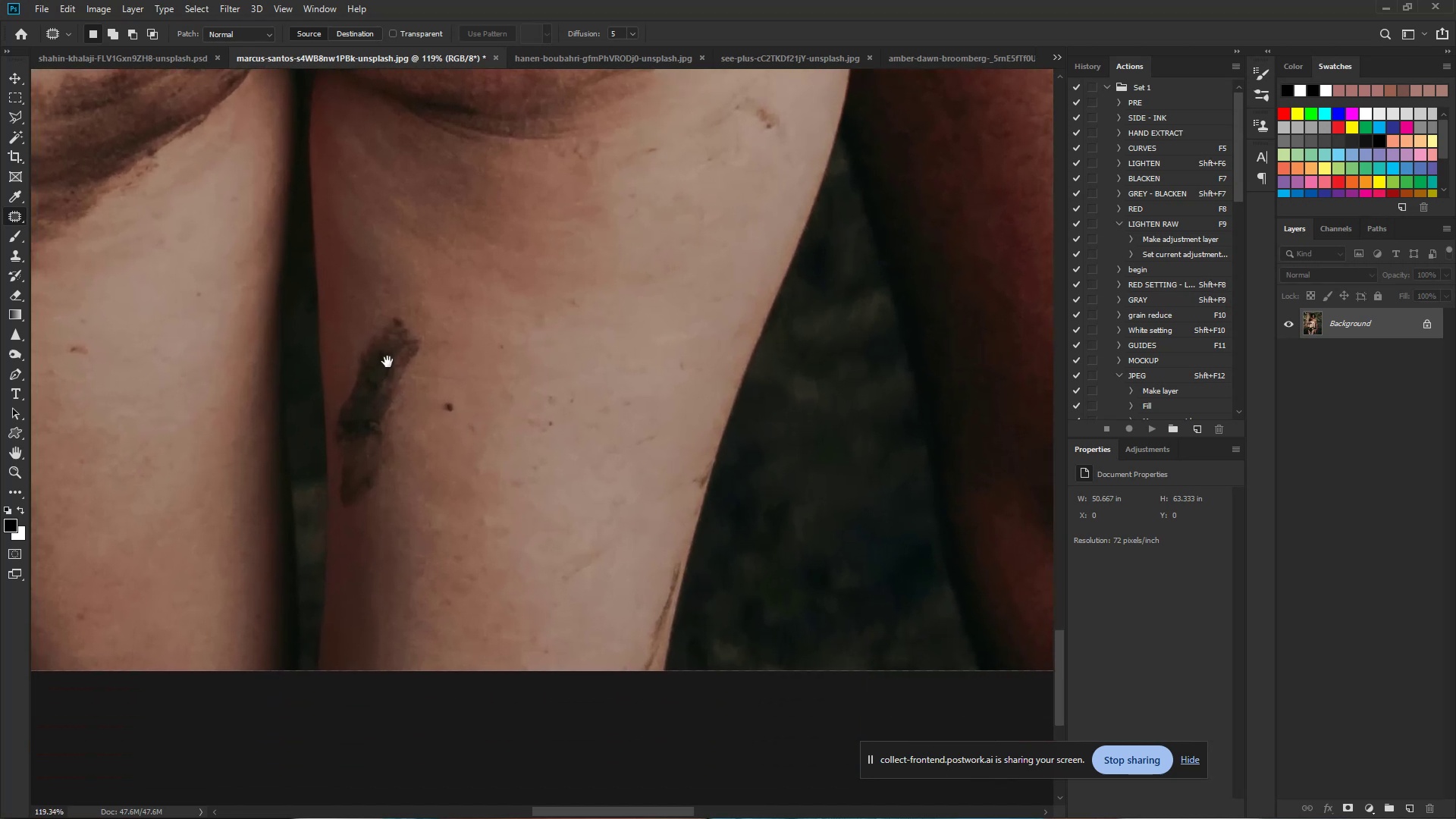 
left_click_drag(start_coordinate=[336, 504], to_coordinate=[379, 509])
 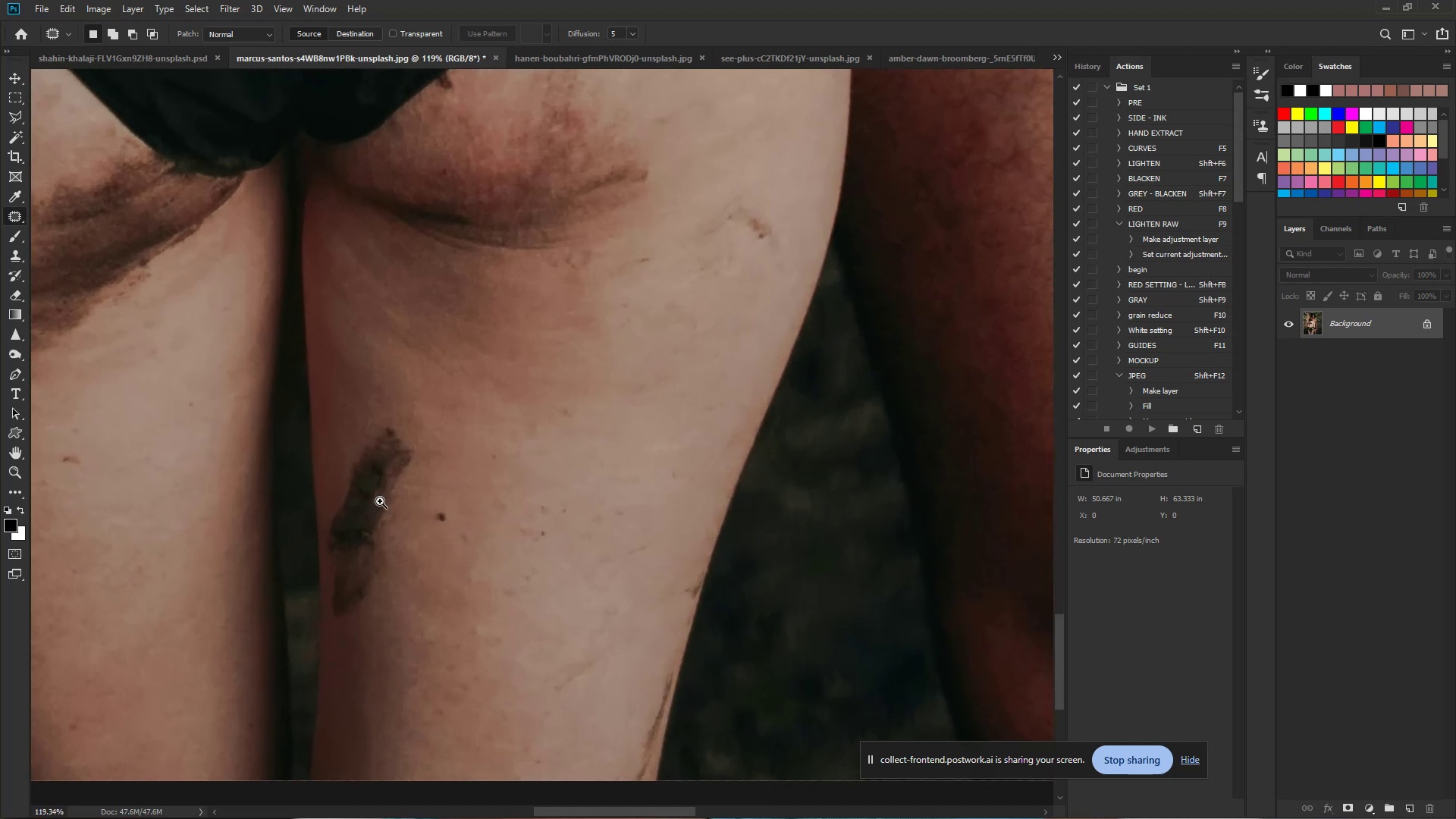 
hold_key(key=Space, duration=0.72)
 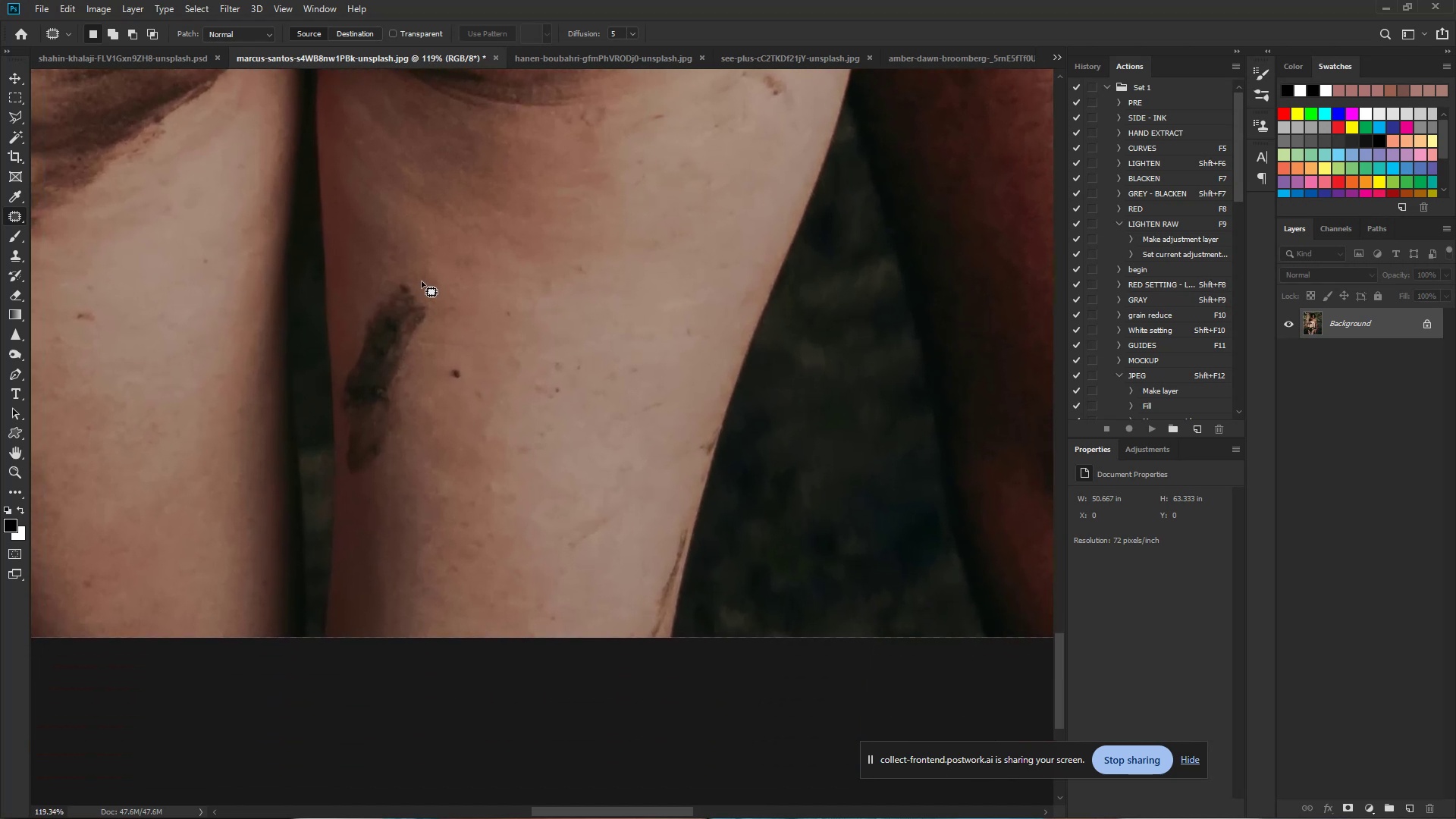 
left_click_drag(start_coordinate=[376, 494], to_coordinate=[391, 350])
 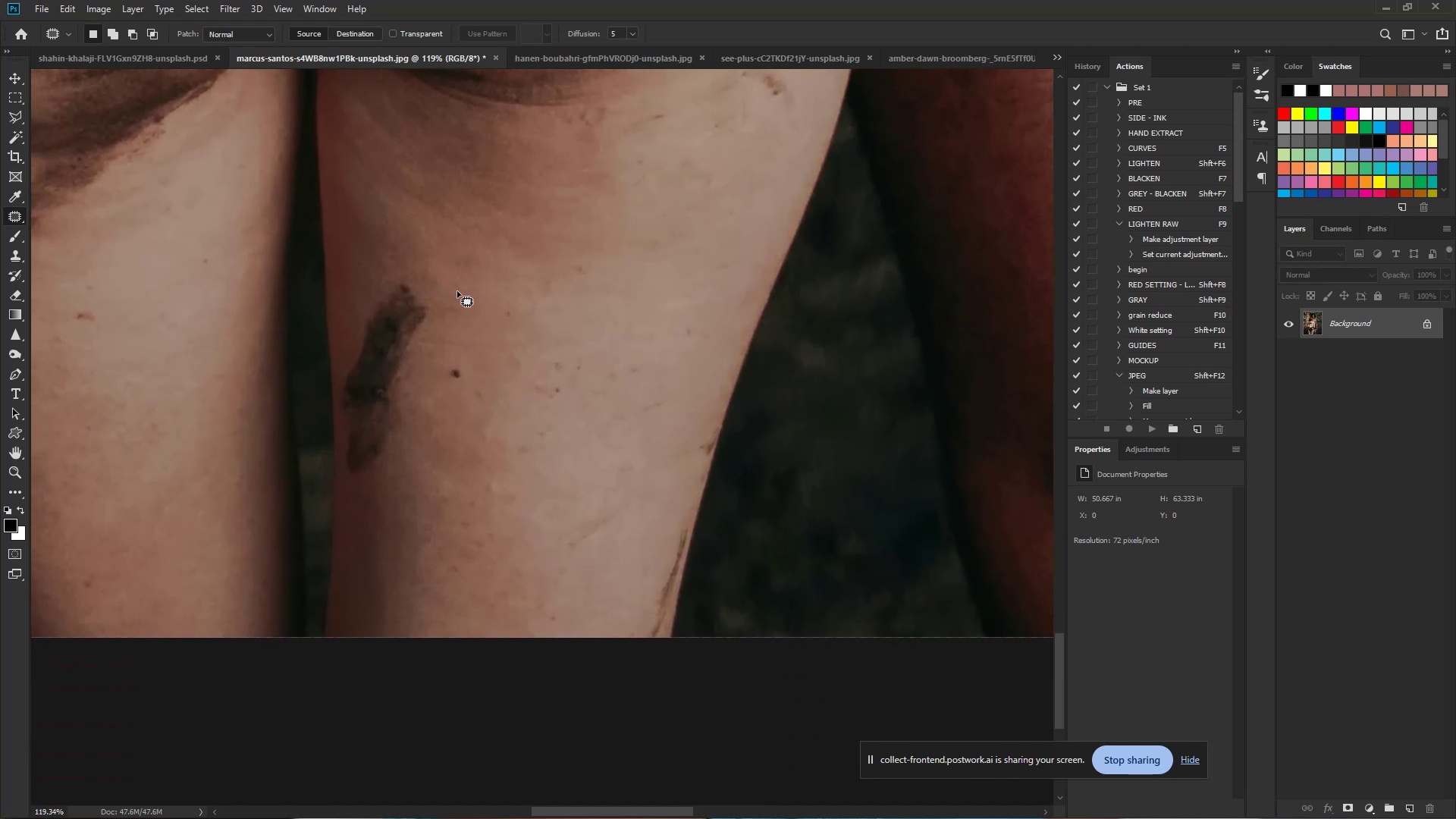 
left_click_drag(start_coordinate=[430, 290], to_coordinate=[437, 331])
 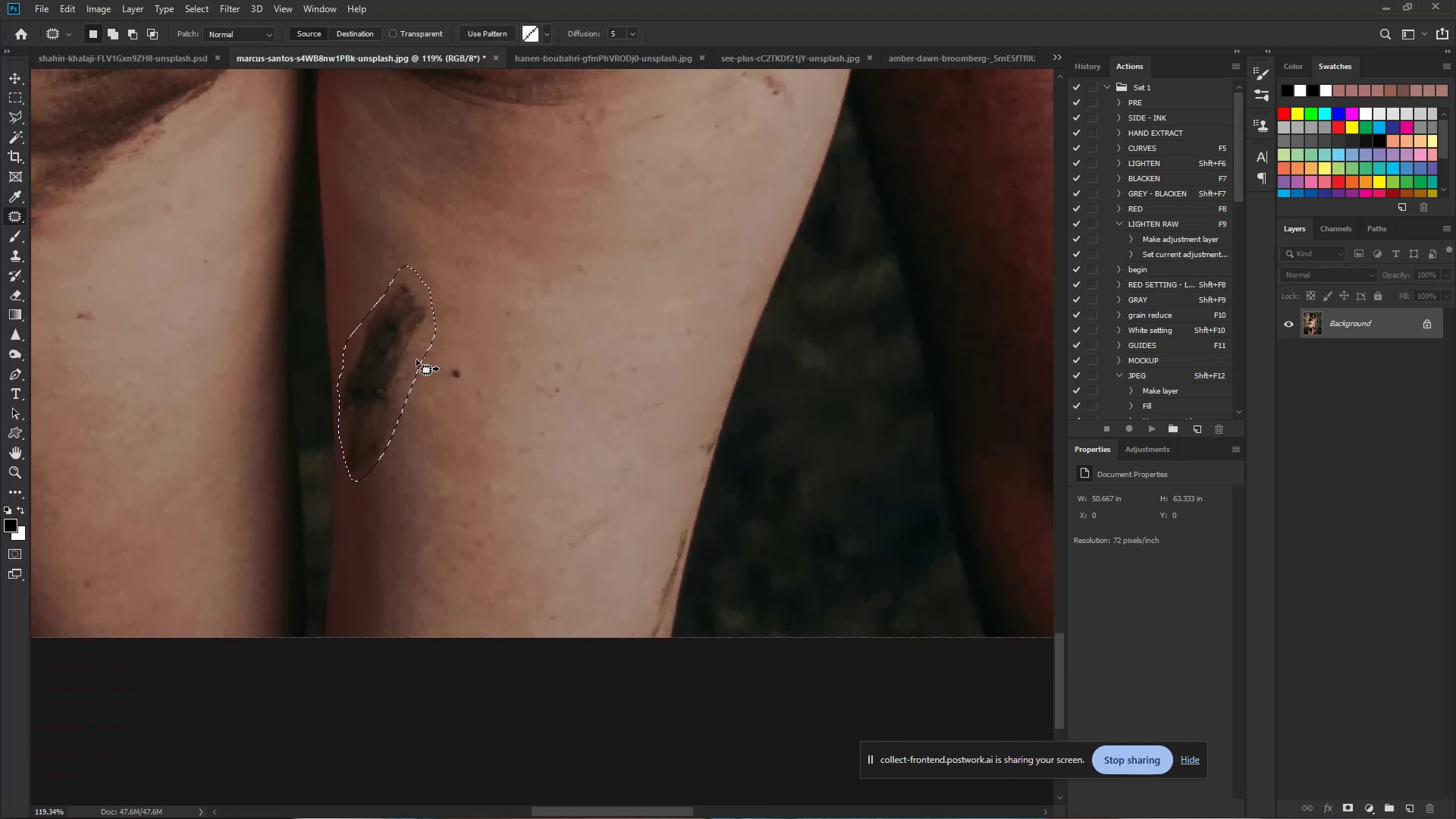 
left_click_drag(start_coordinate=[407, 366], to_coordinate=[400, 210])
 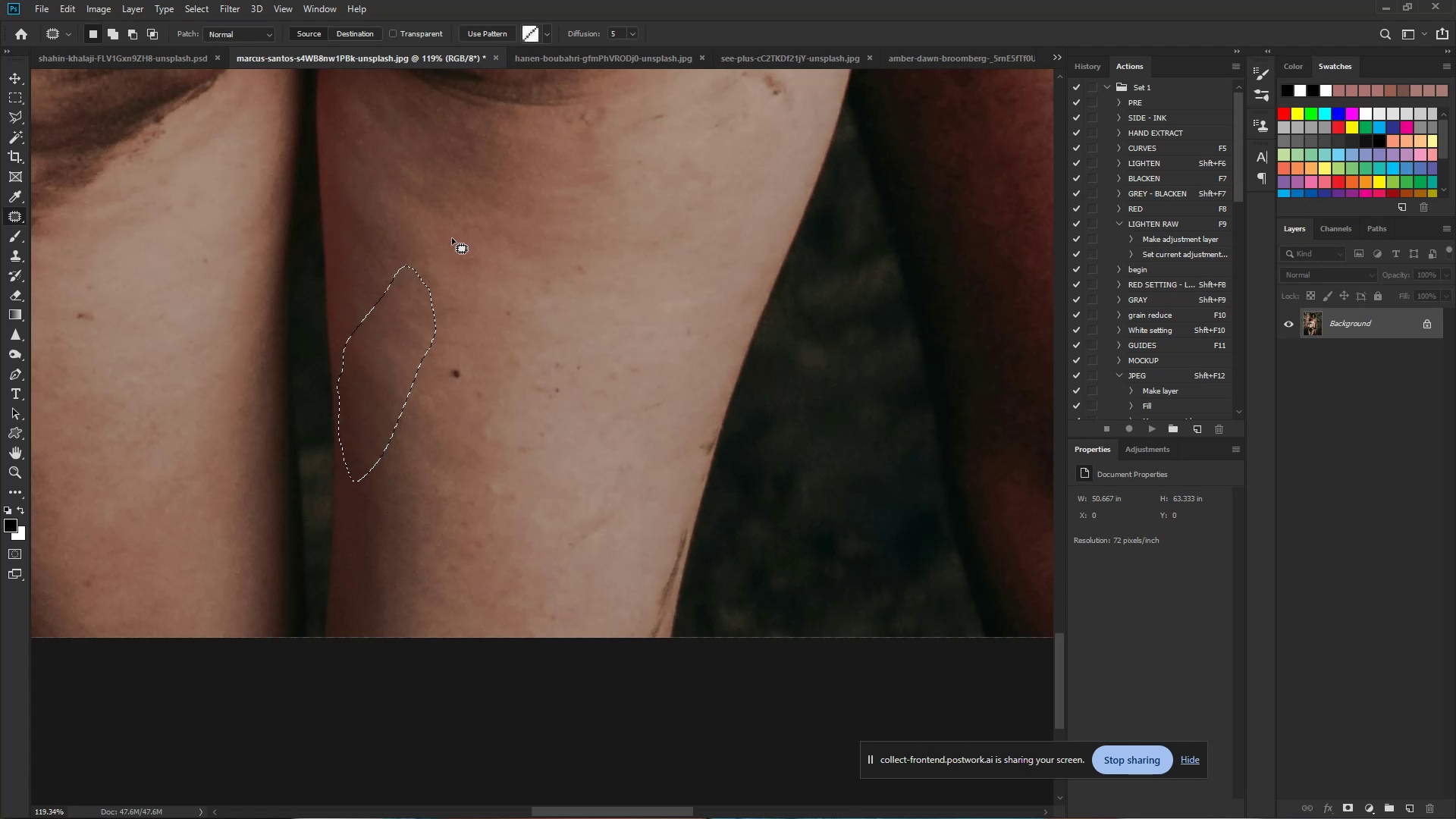 
left_click([453, 238])
 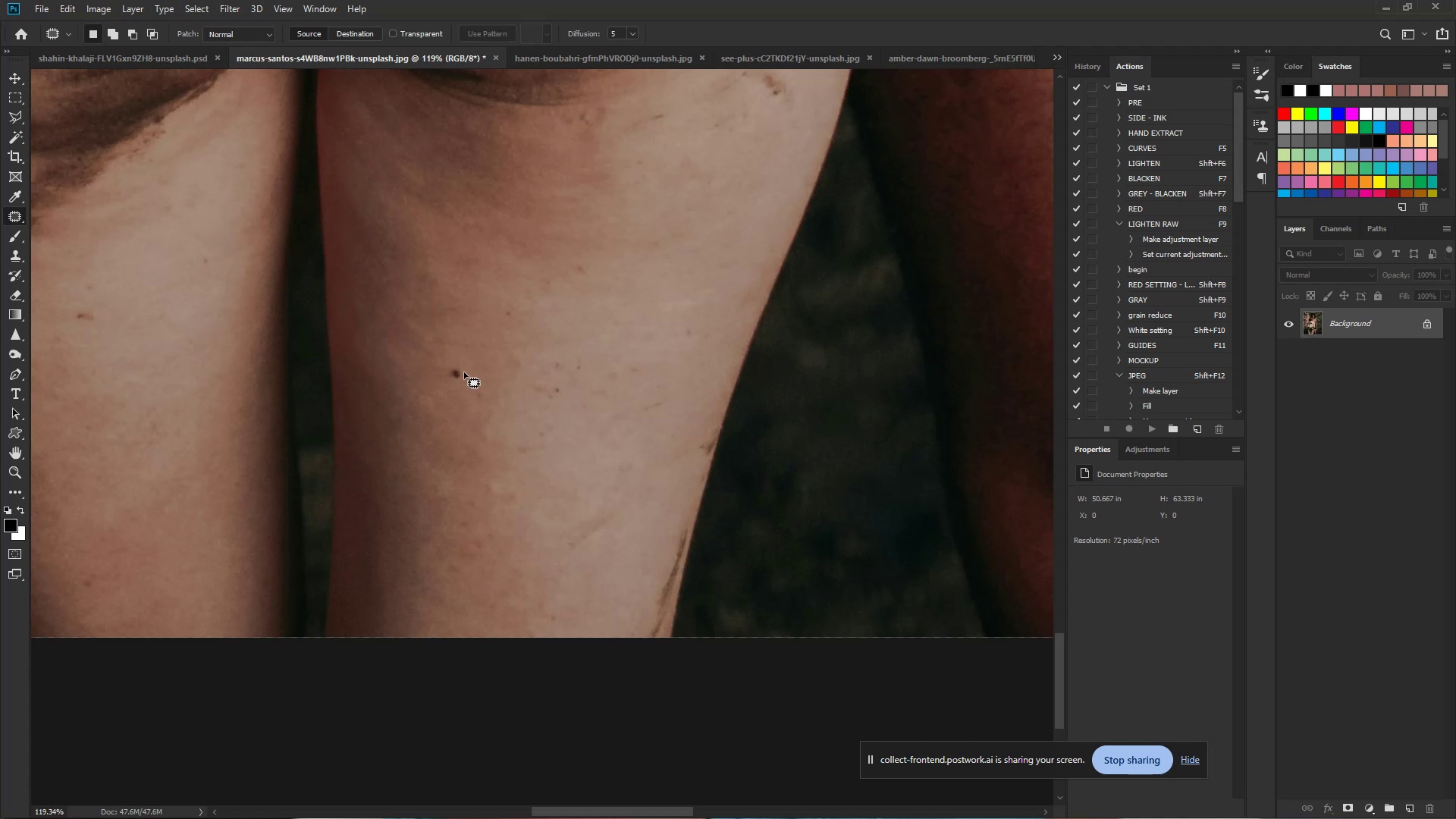 
left_click_drag(start_coordinate=[467, 353], to_coordinate=[472, 397])
 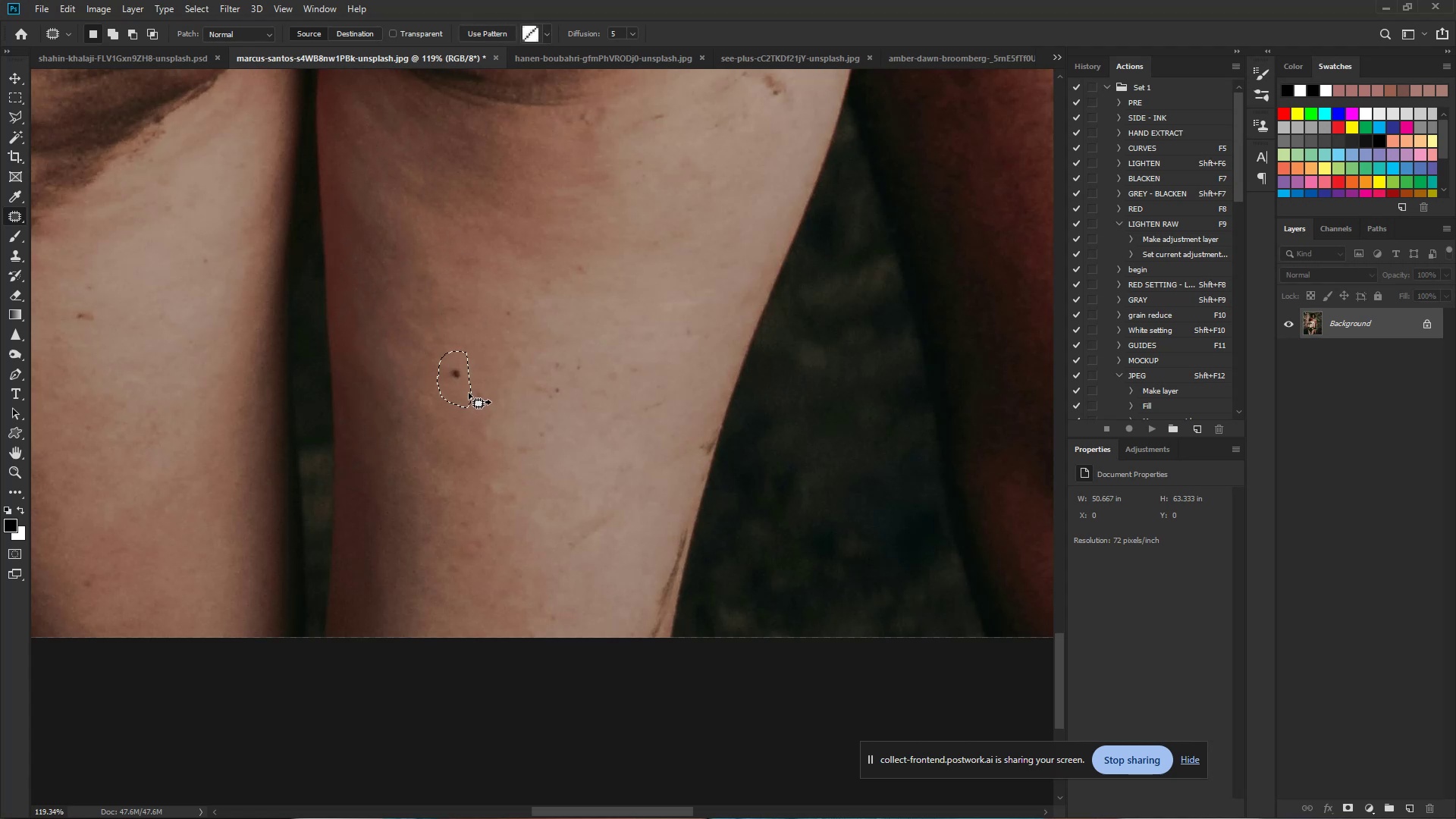 
left_click_drag(start_coordinate=[461, 394], to_coordinate=[464, 334])
 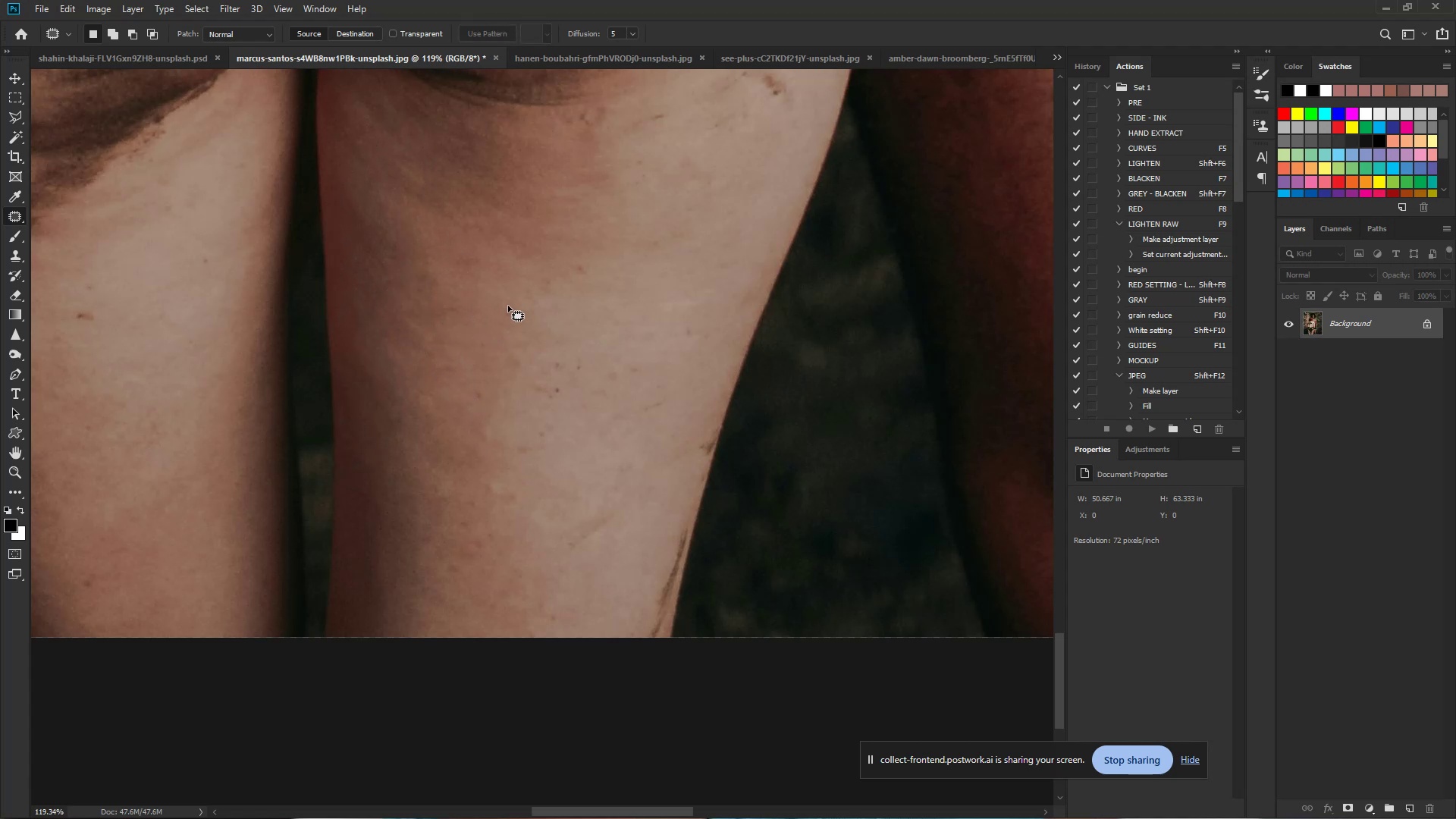 
left_click_drag(start_coordinate=[517, 295], to_coordinate=[532, 331])
 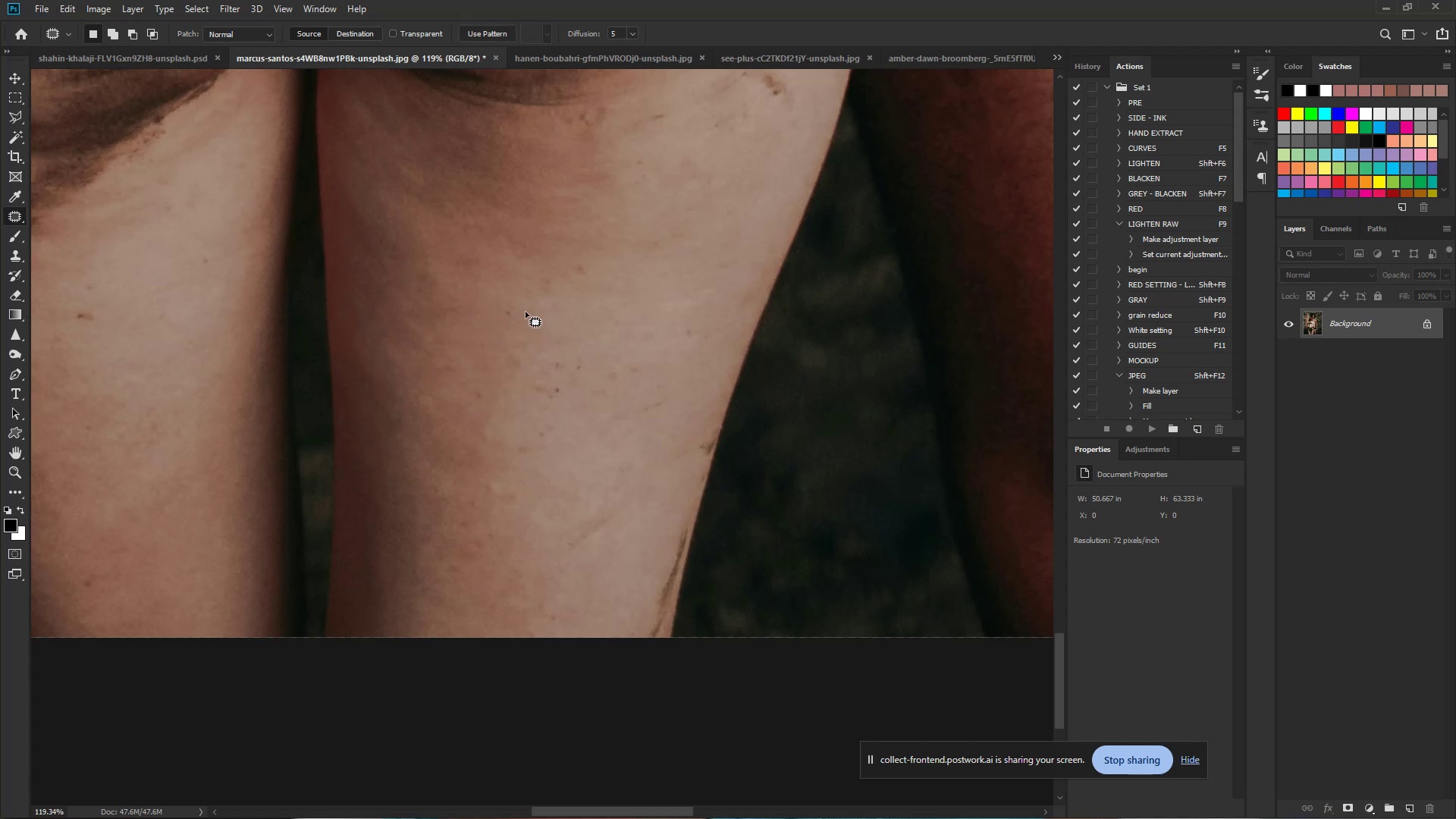 
left_click_drag(start_coordinate=[515, 312], to_coordinate=[516, 265])
 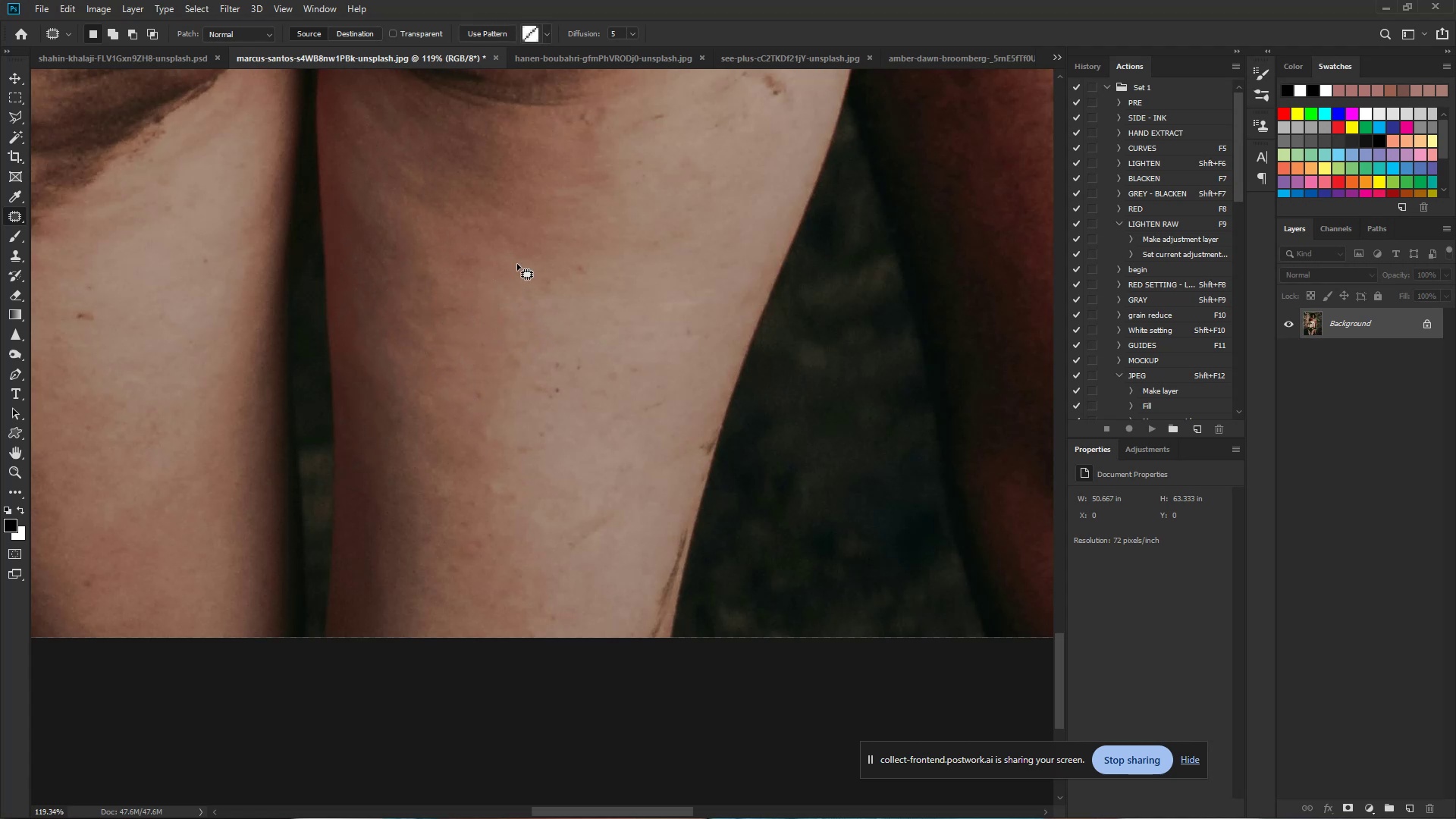 
double_click([517, 264])
 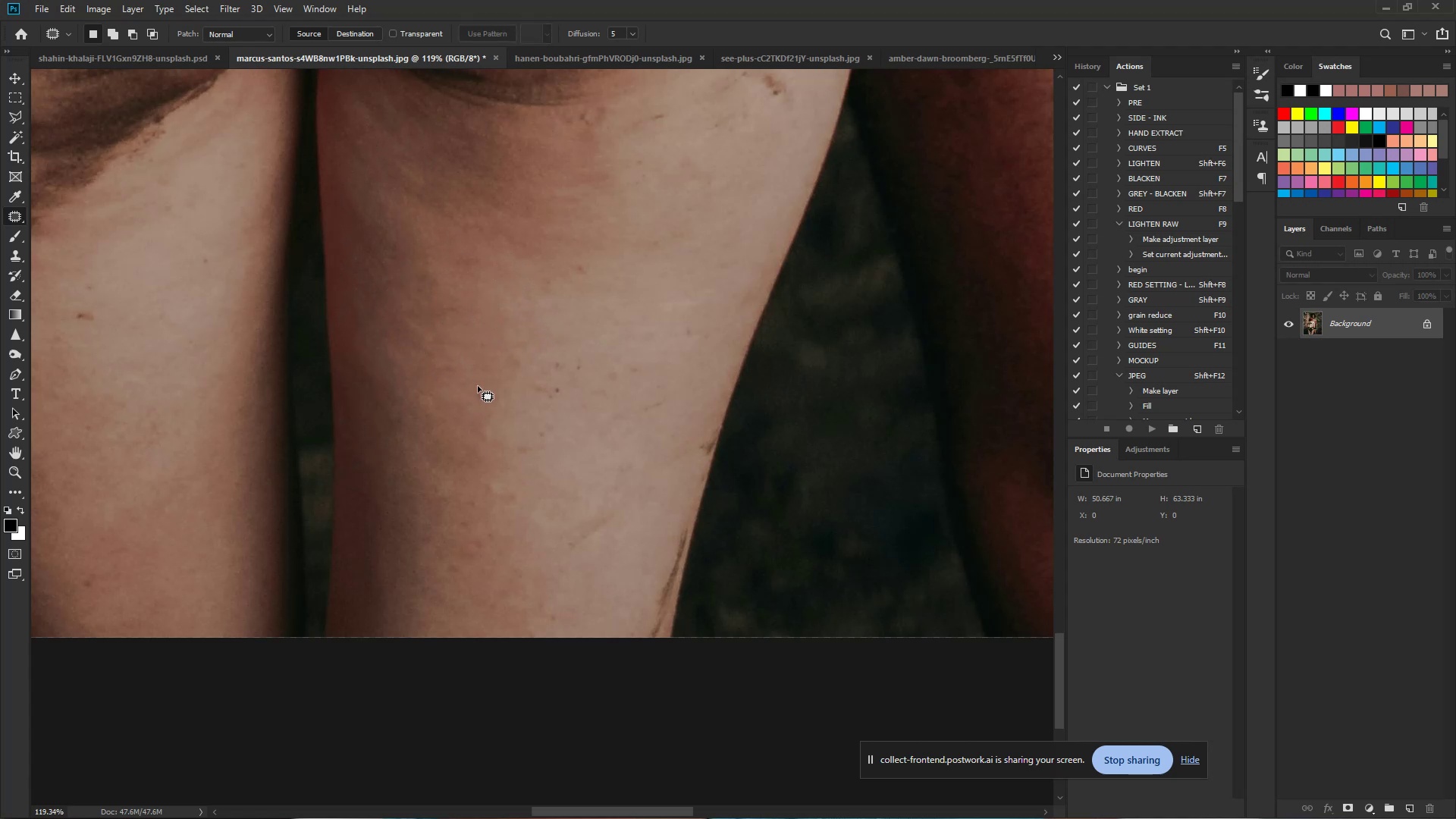 
left_click_drag(start_coordinate=[482, 378], to_coordinate=[497, 400])
 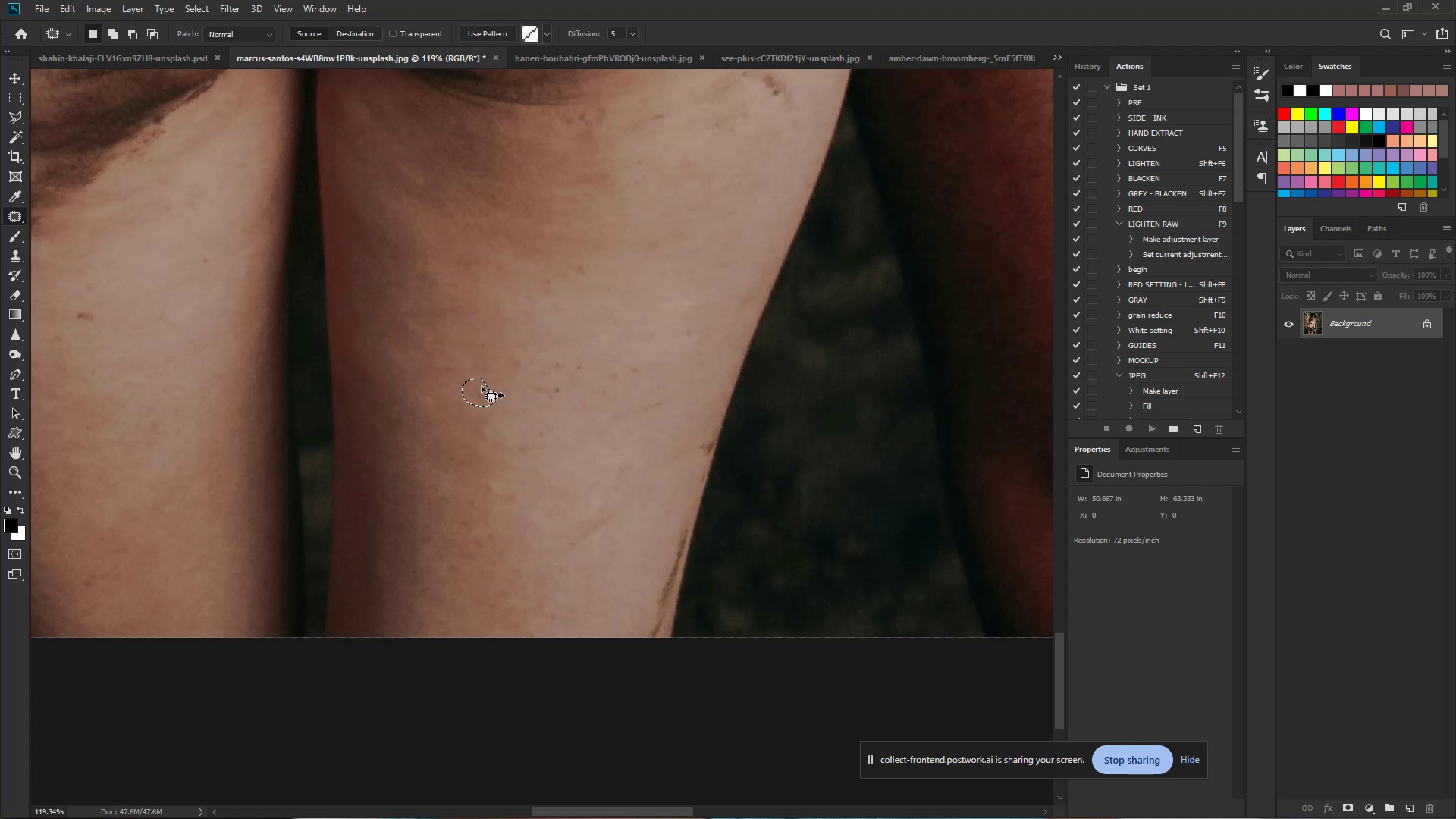 
left_click_drag(start_coordinate=[477, 387], to_coordinate=[480, 343])
 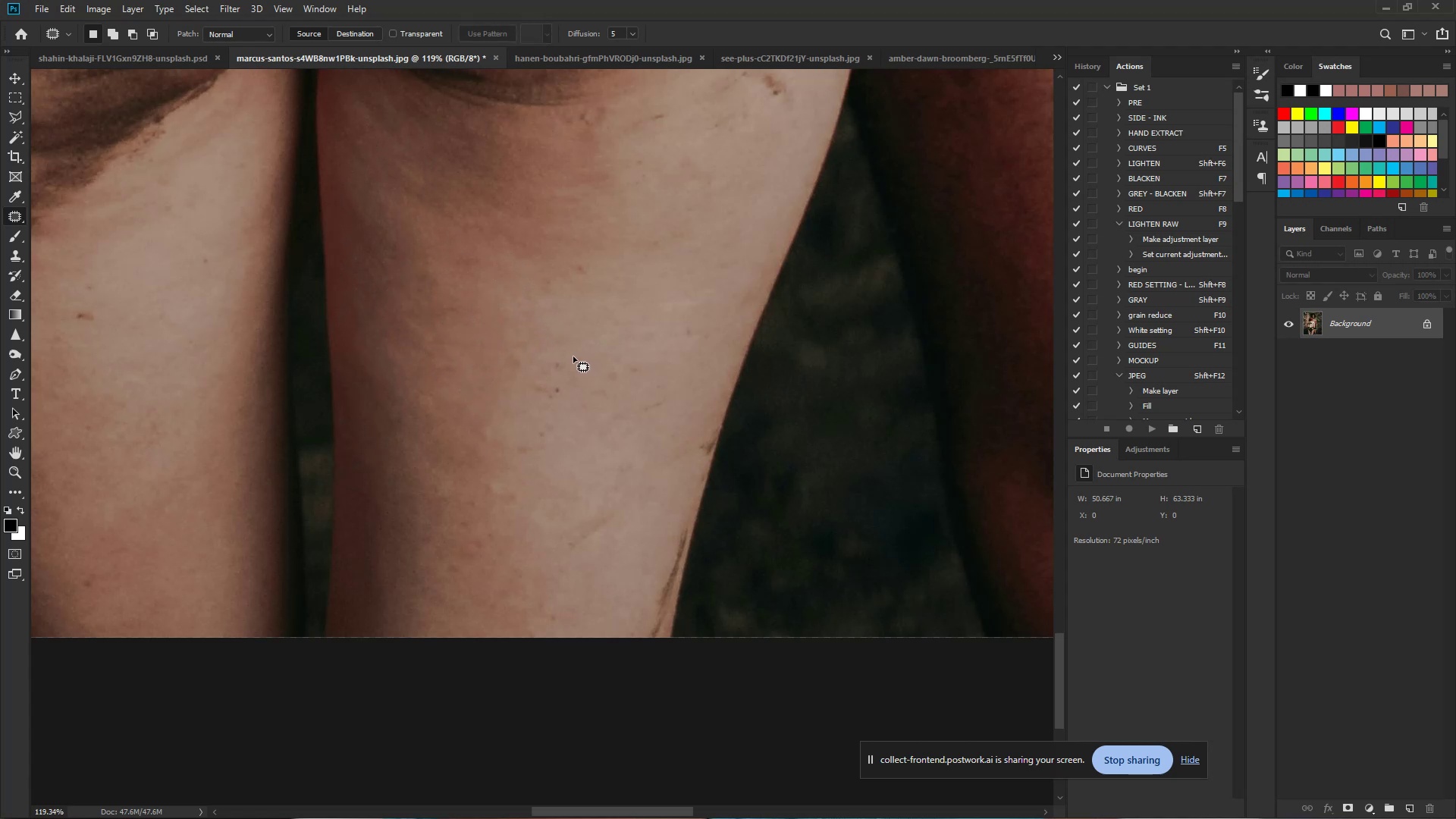 
left_click_drag(start_coordinate=[582, 356], to_coordinate=[587, 389])
 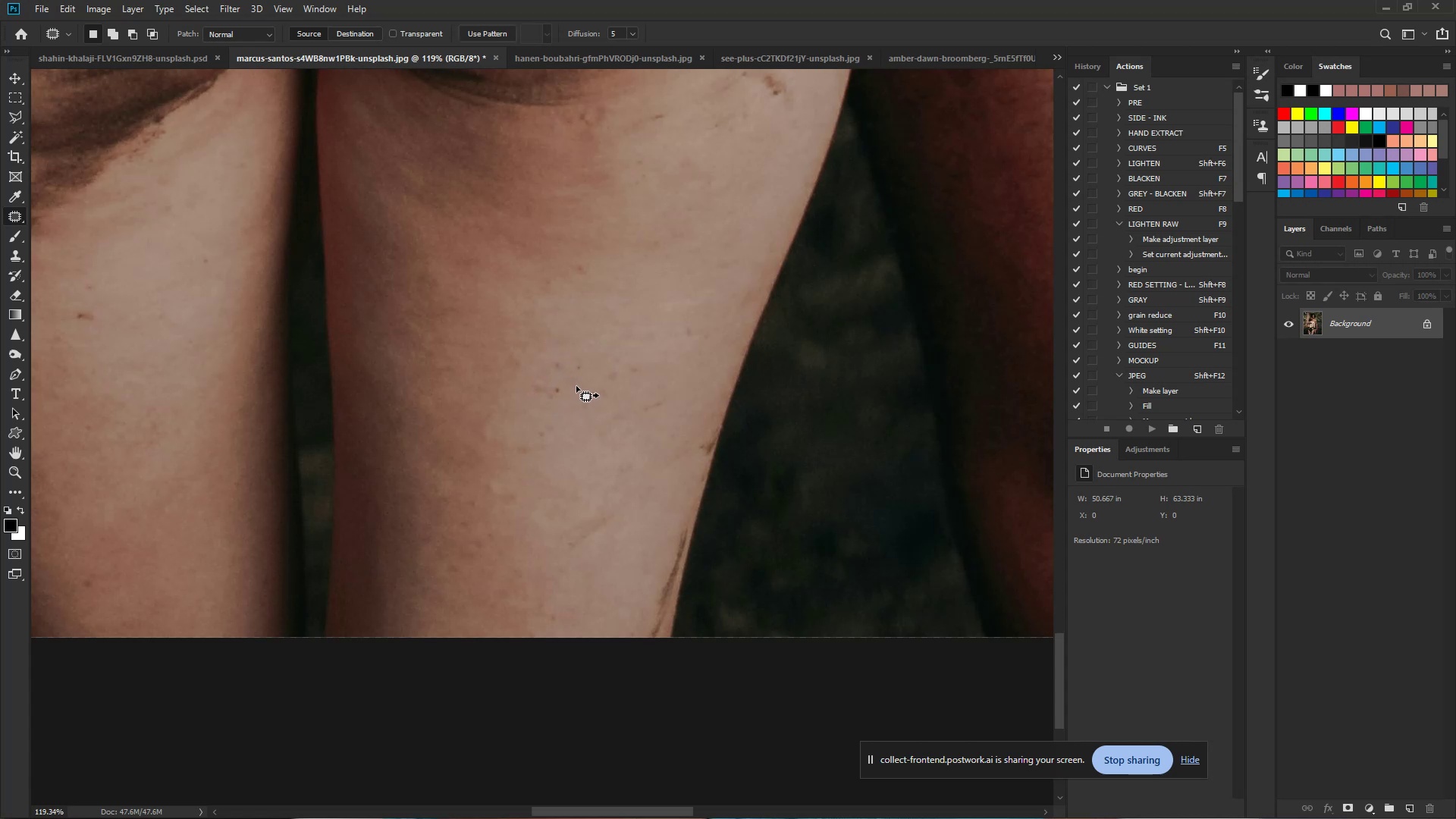 
left_click_drag(start_coordinate=[559, 386], to_coordinate=[593, 334])
 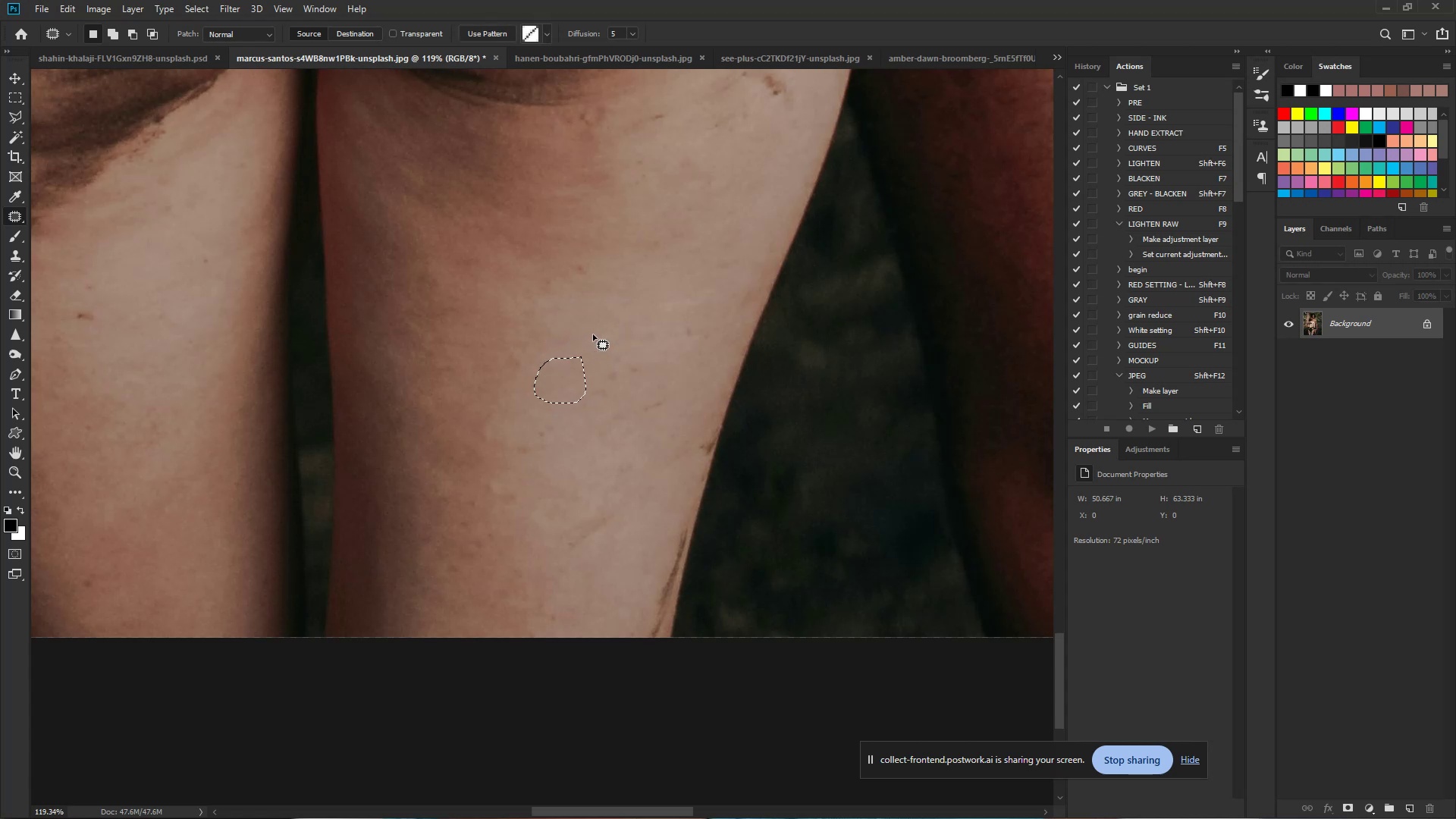 
left_click([593, 334])
 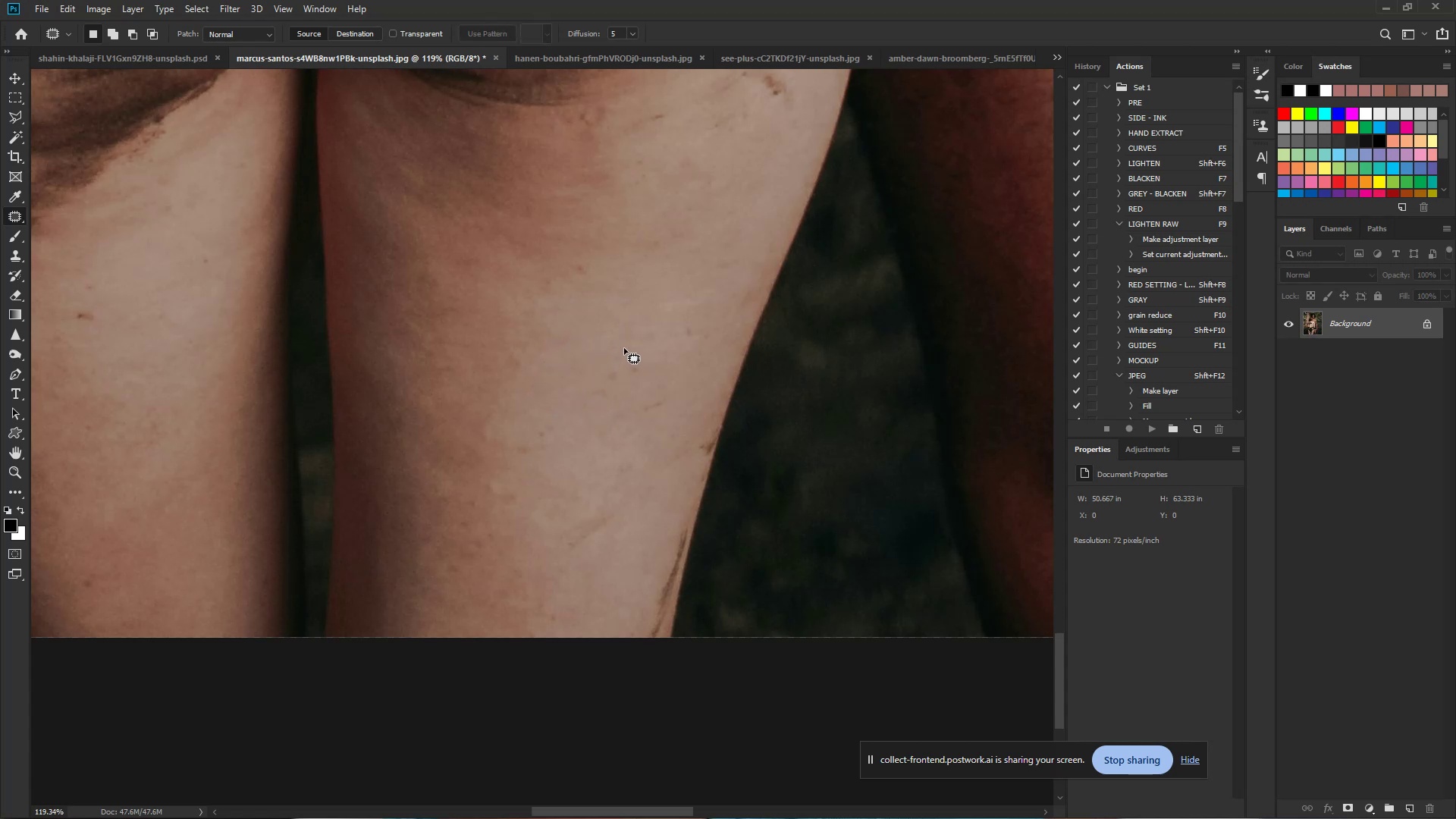 
left_click_drag(start_coordinate=[629, 349], to_coordinate=[656, 372])
 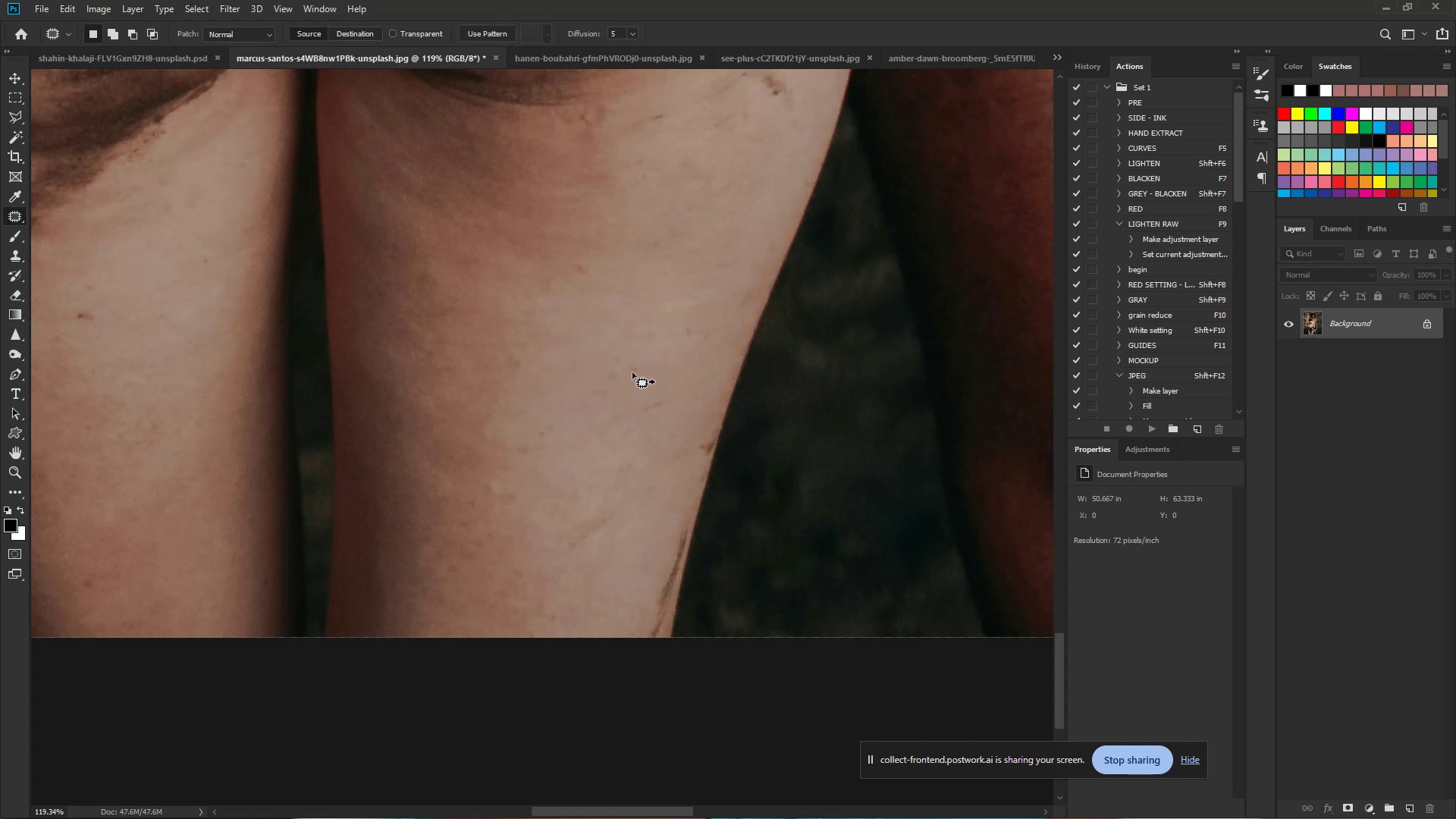 
left_click_drag(start_coordinate=[624, 375], to_coordinate=[625, 322])
 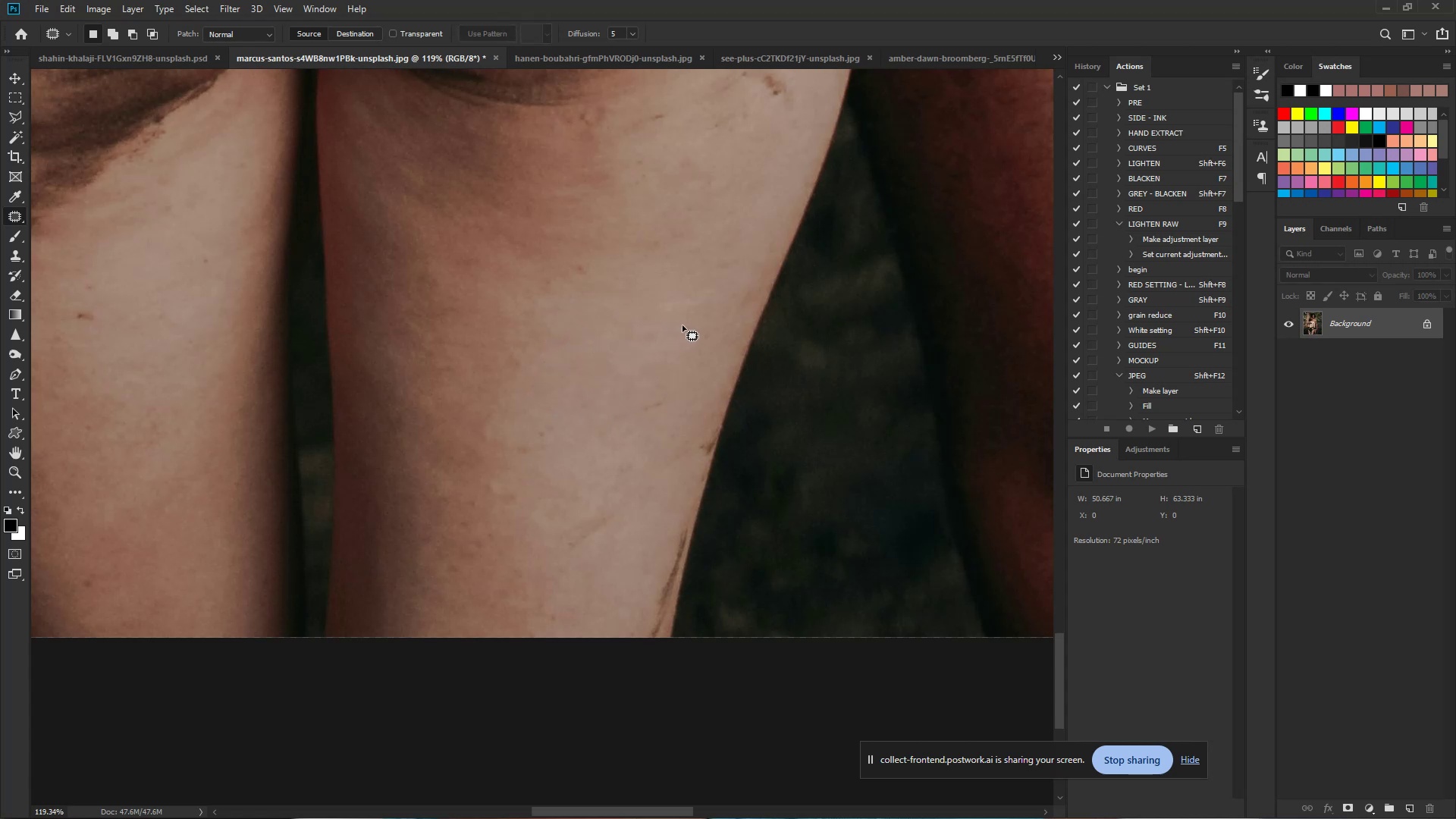 
left_click_drag(start_coordinate=[697, 316], to_coordinate=[705, 353])
 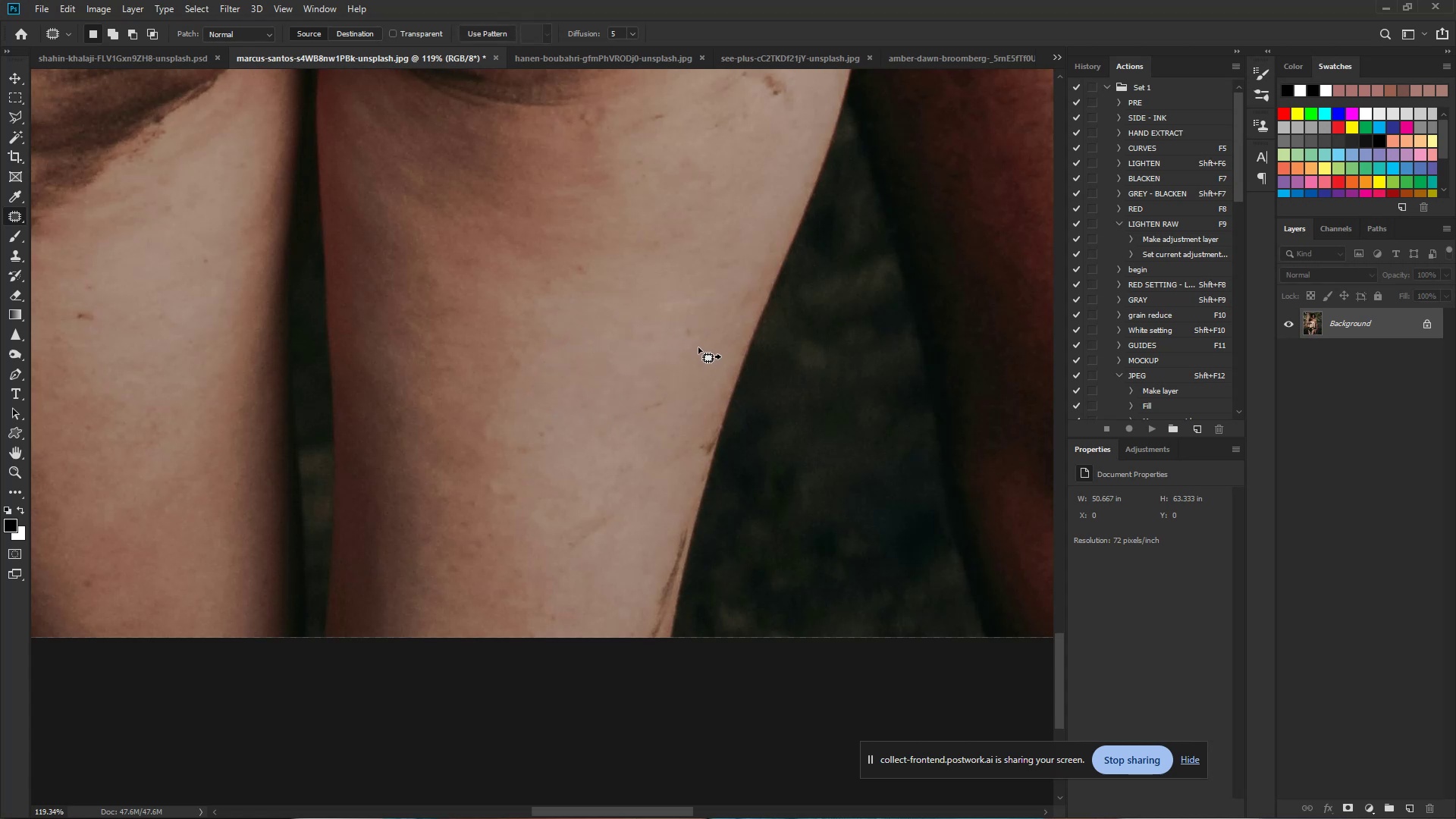 
left_click_drag(start_coordinate=[686, 344], to_coordinate=[693, 300])
 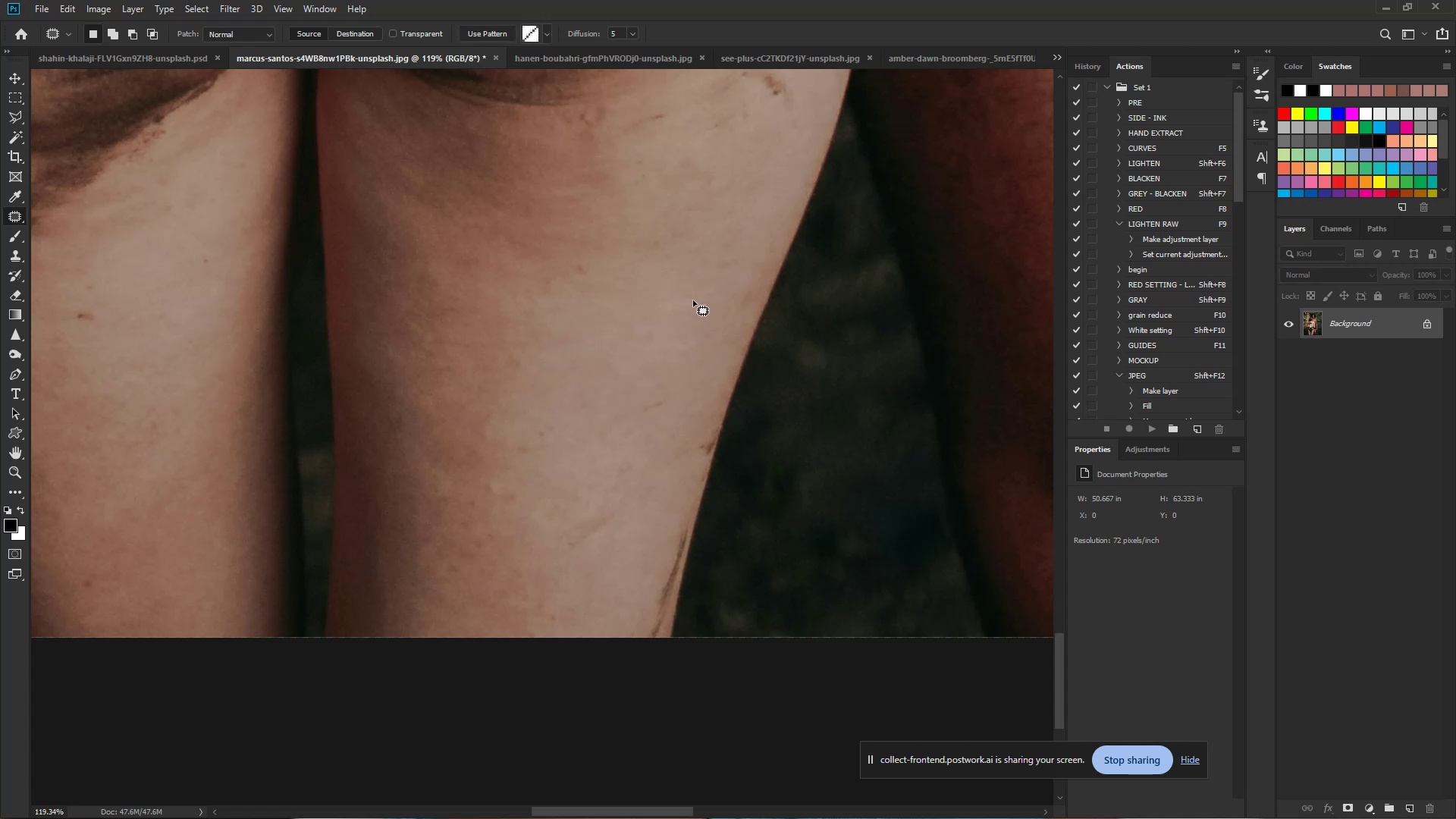 
double_click([693, 300])
 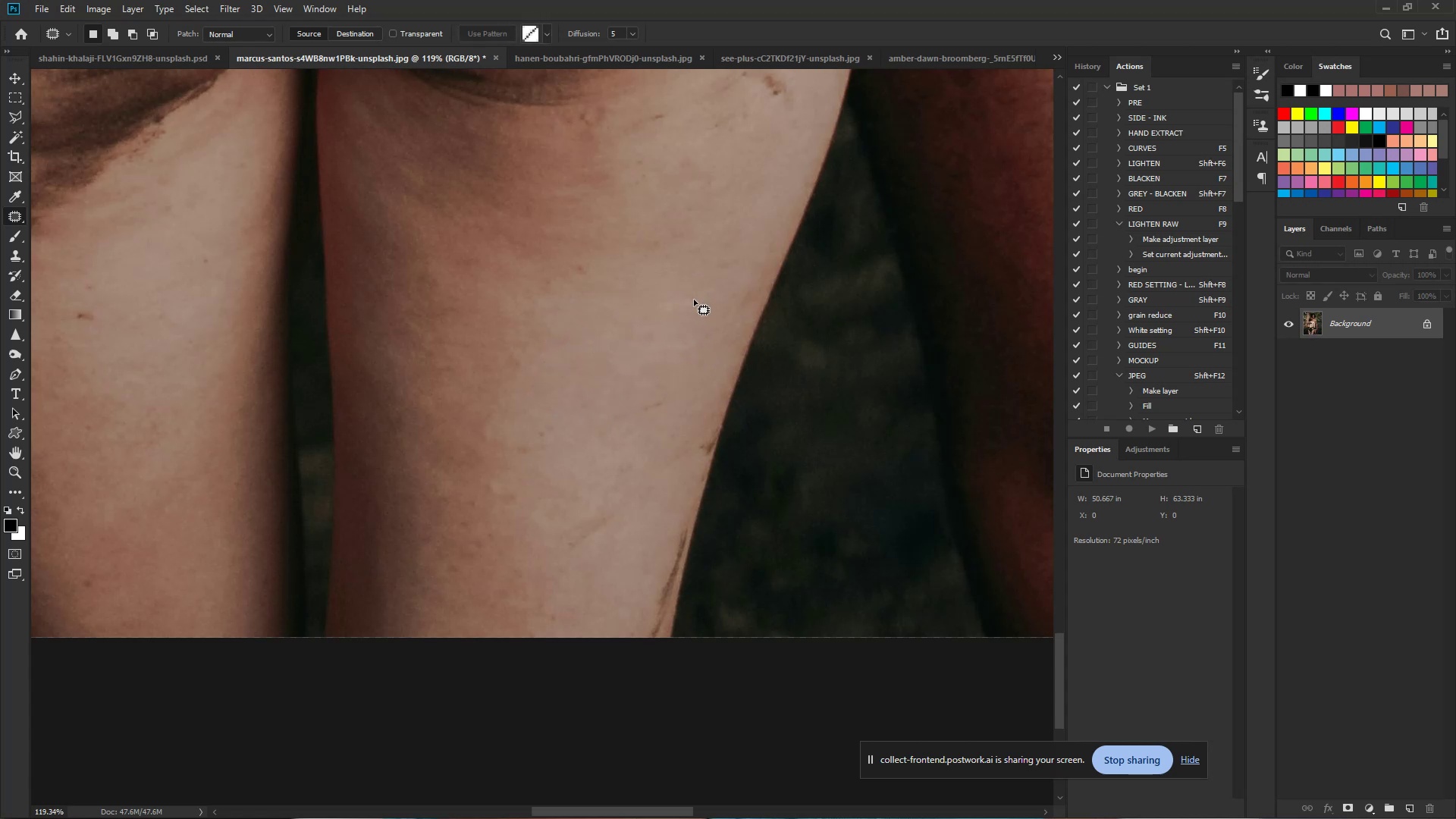 
hold_key(key=Space, duration=0.73)
 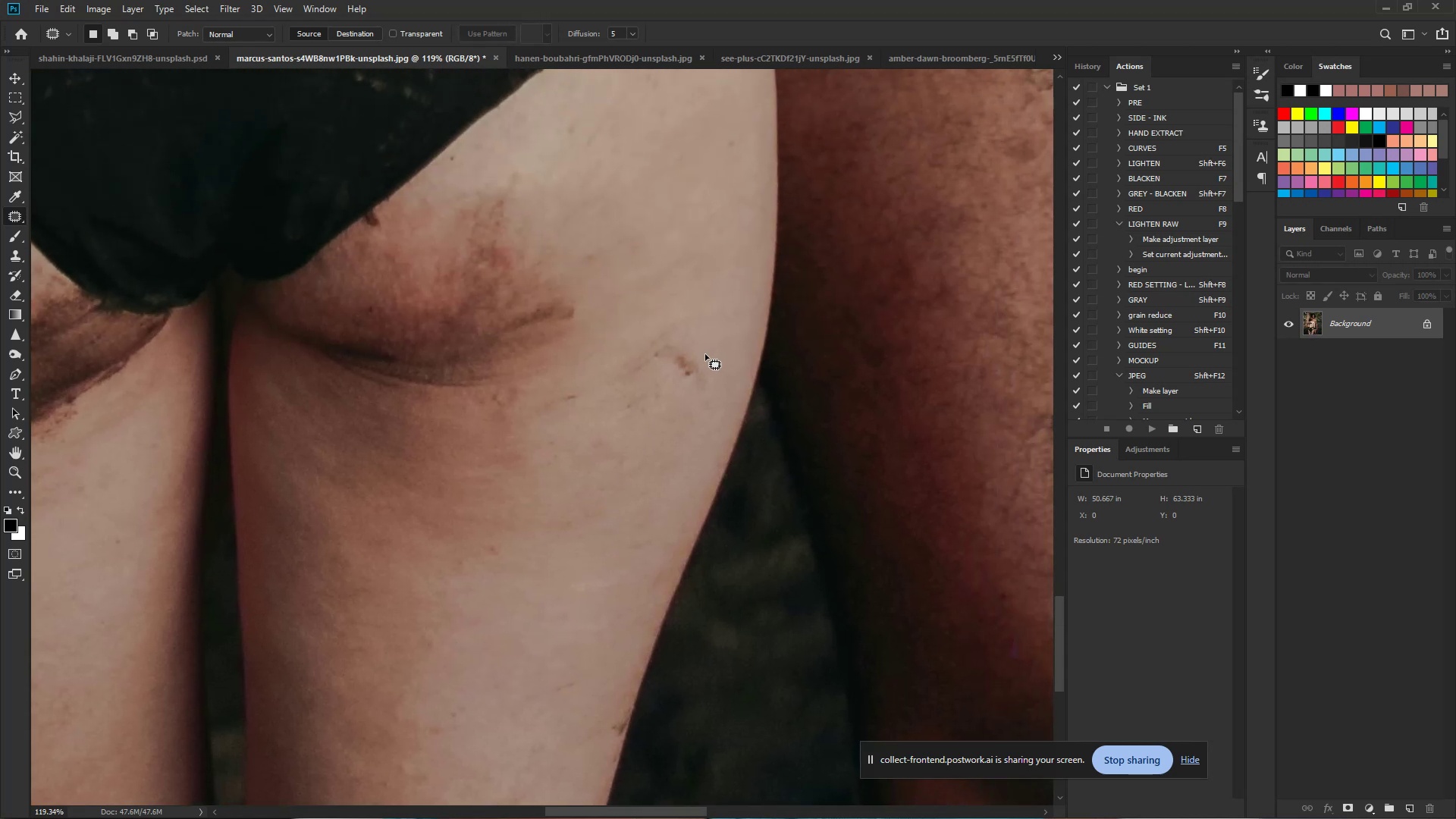 
left_click_drag(start_coordinate=[692, 235], to_coordinate=[604, 516])
 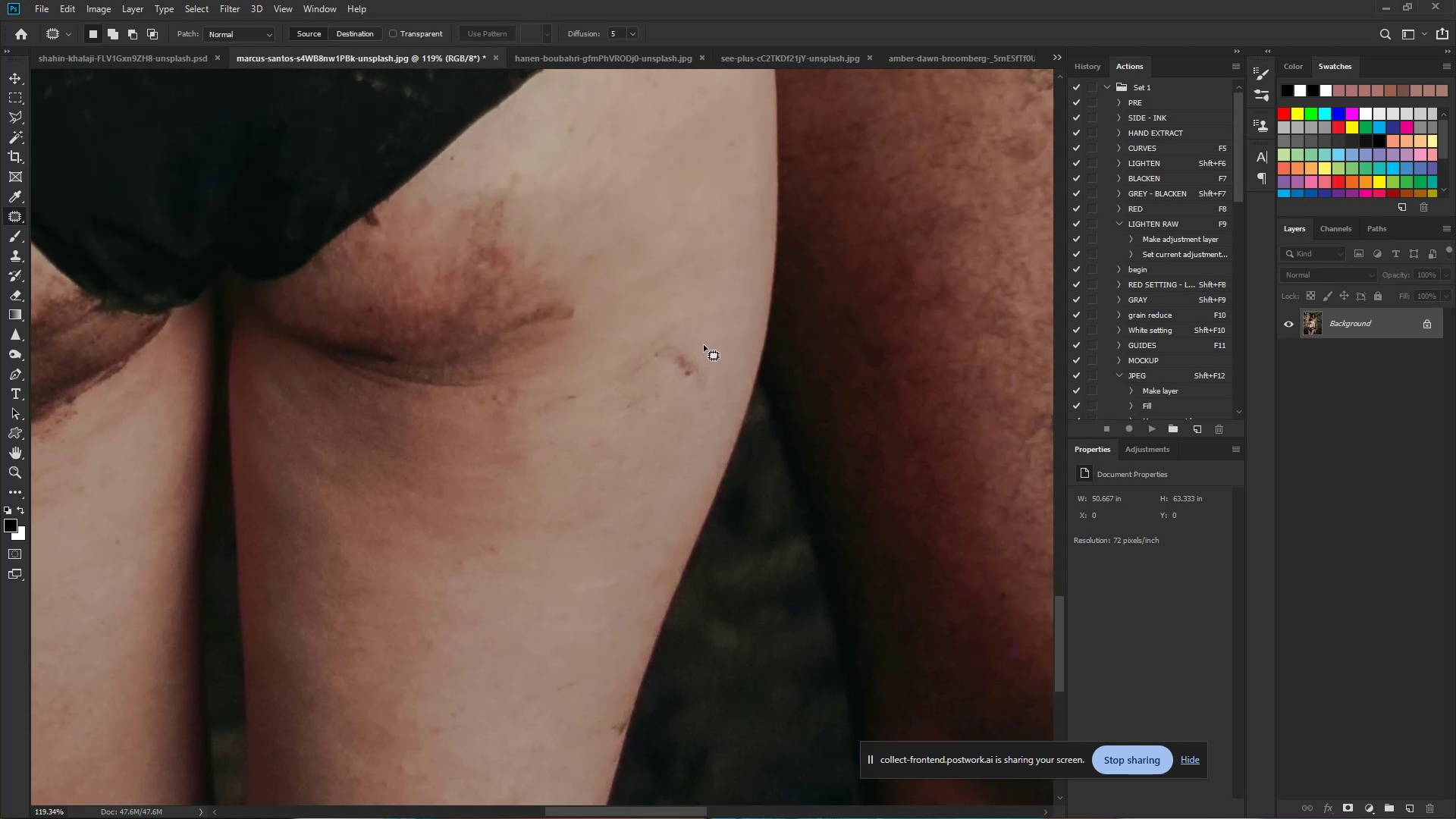 
left_click_drag(start_coordinate=[705, 354], to_coordinate=[723, 364])
 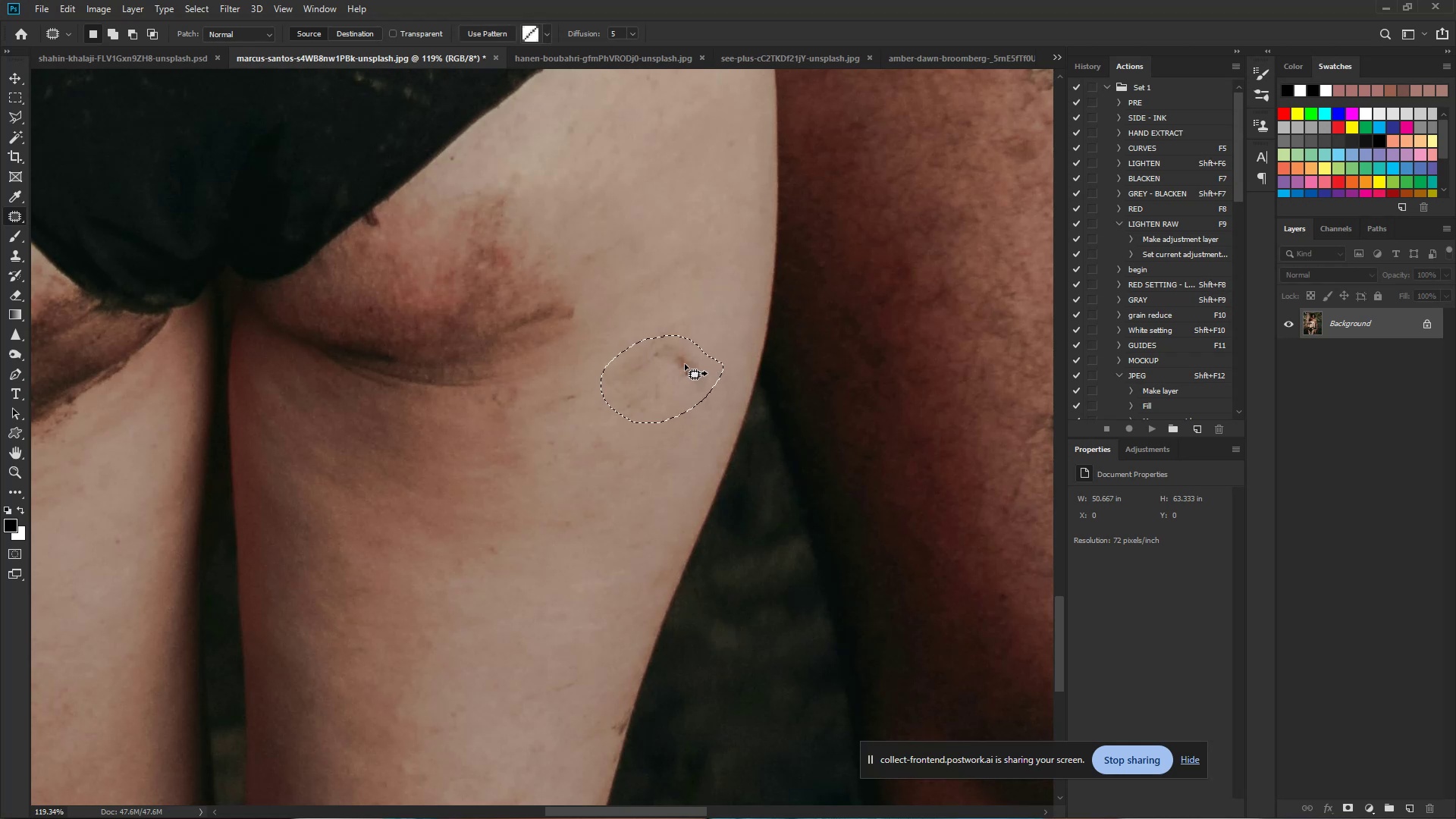 
left_click_drag(start_coordinate=[682, 364], to_coordinate=[705, 272])
 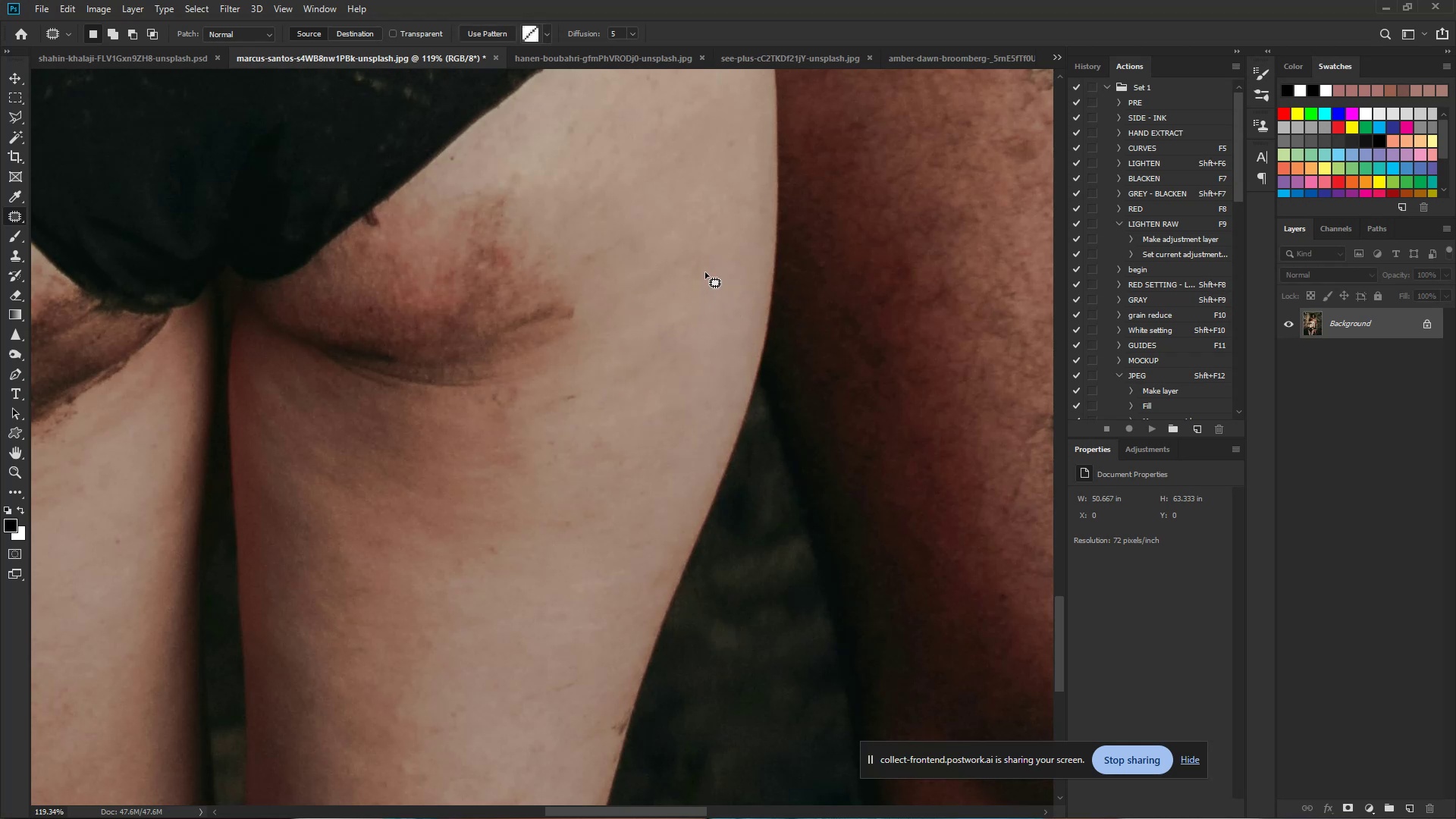 
left_click([705, 272])
 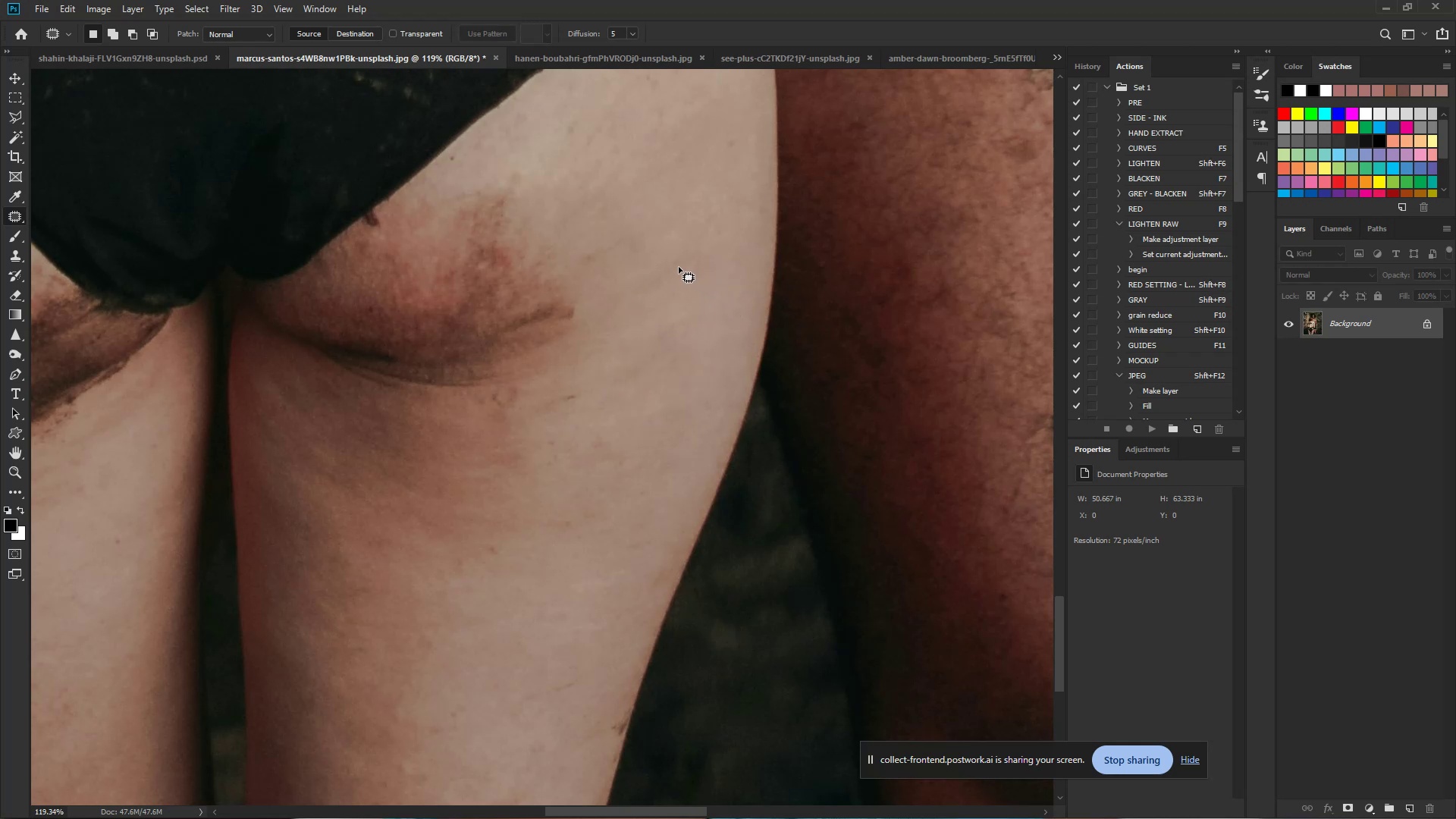 
hold_key(key=ControlLeft, duration=0.66)
 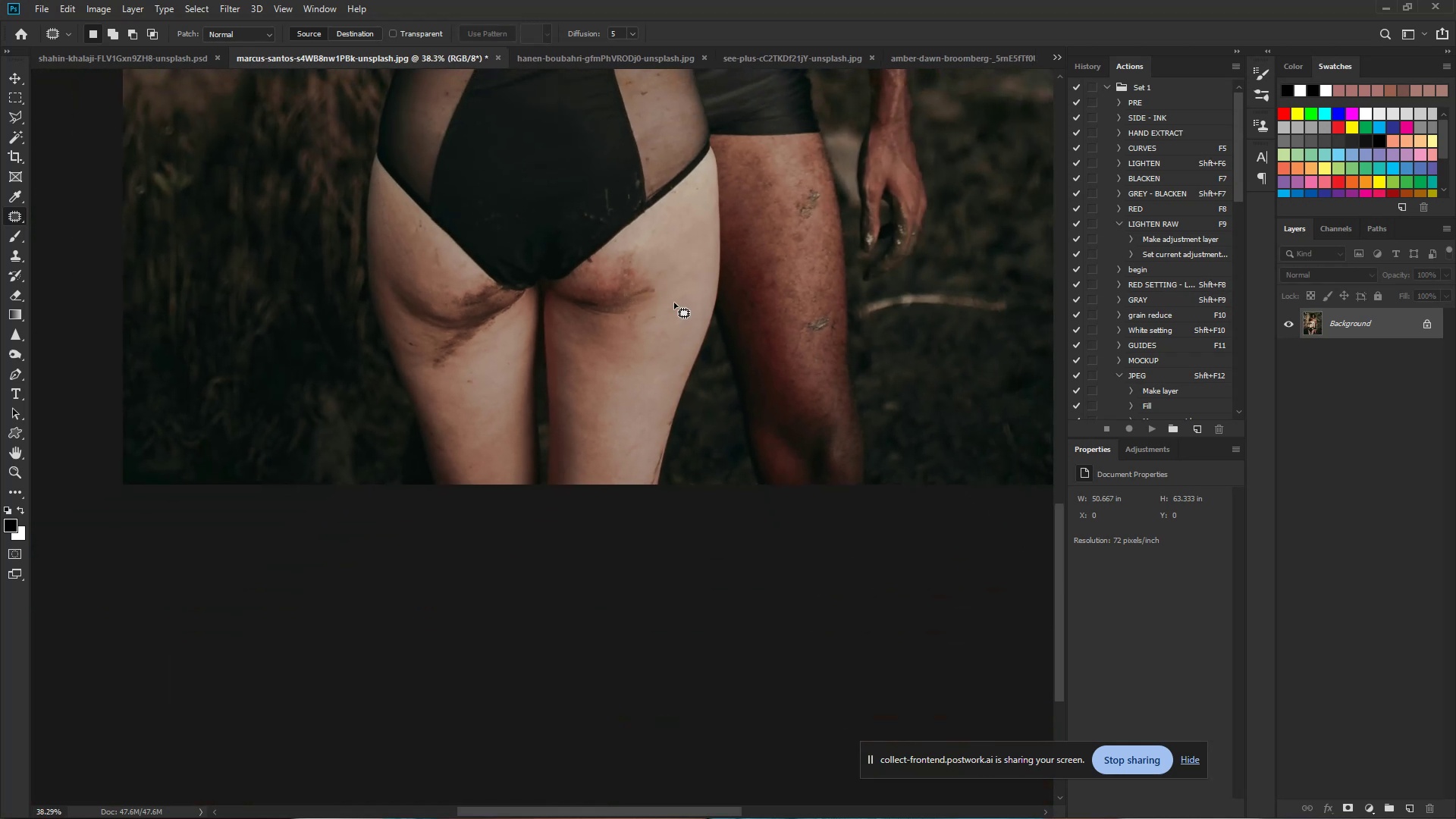 
hold_key(key=Space, duration=0.56)
 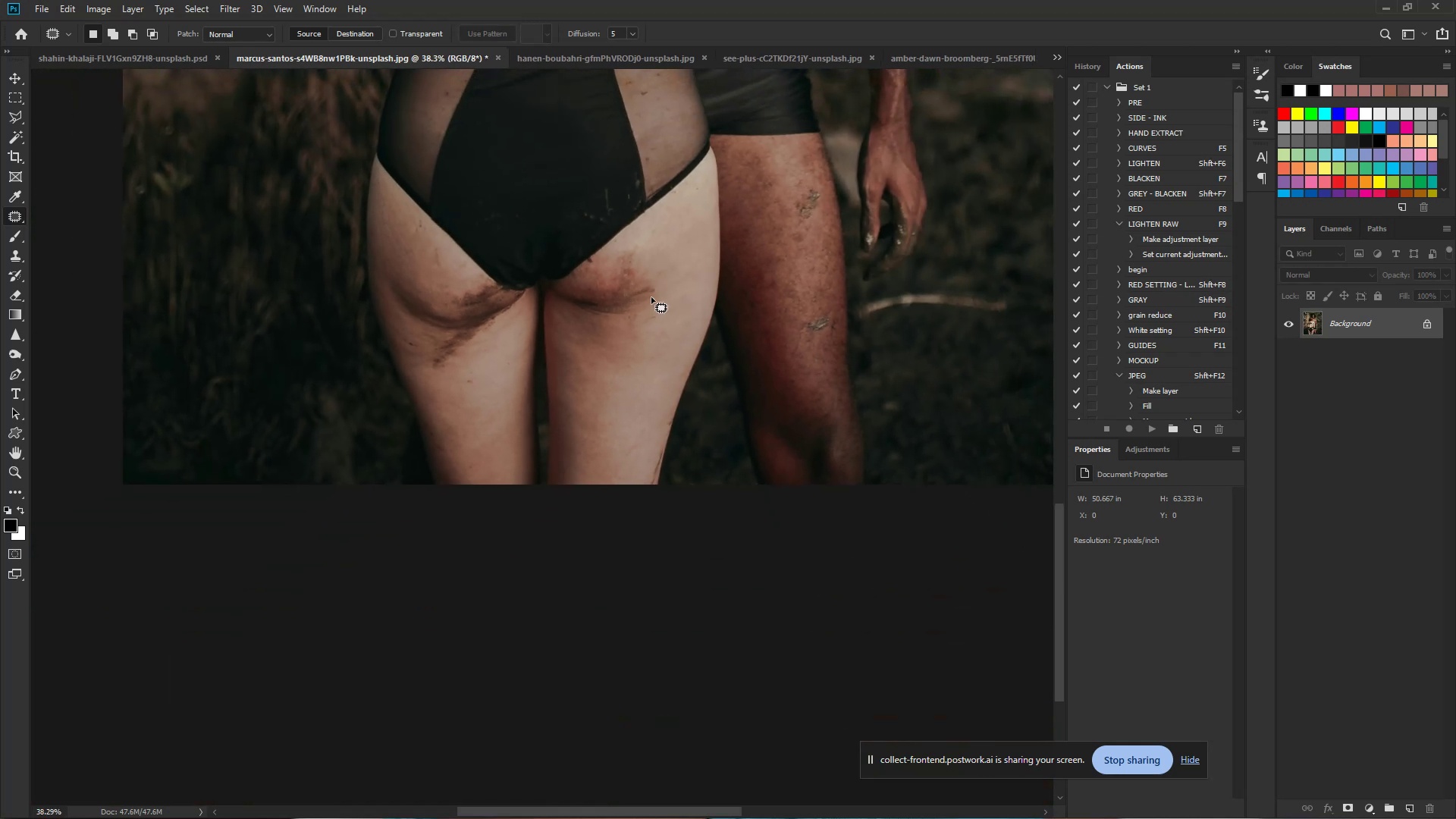 
left_click_drag(start_coordinate=[692, 279], to_coordinate=[621, 292])
 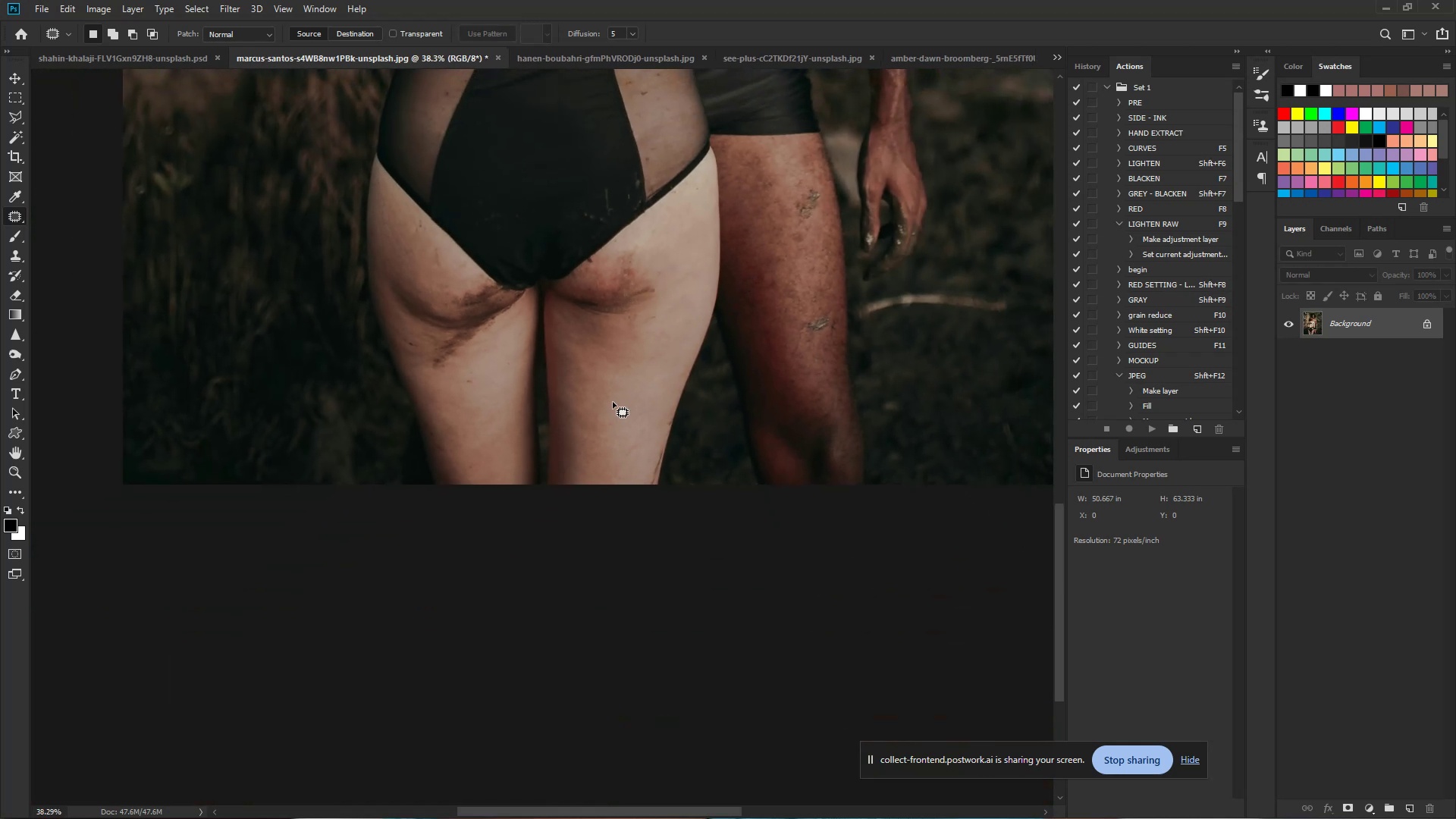 
hold_key(key=Space, duration=1.15)
 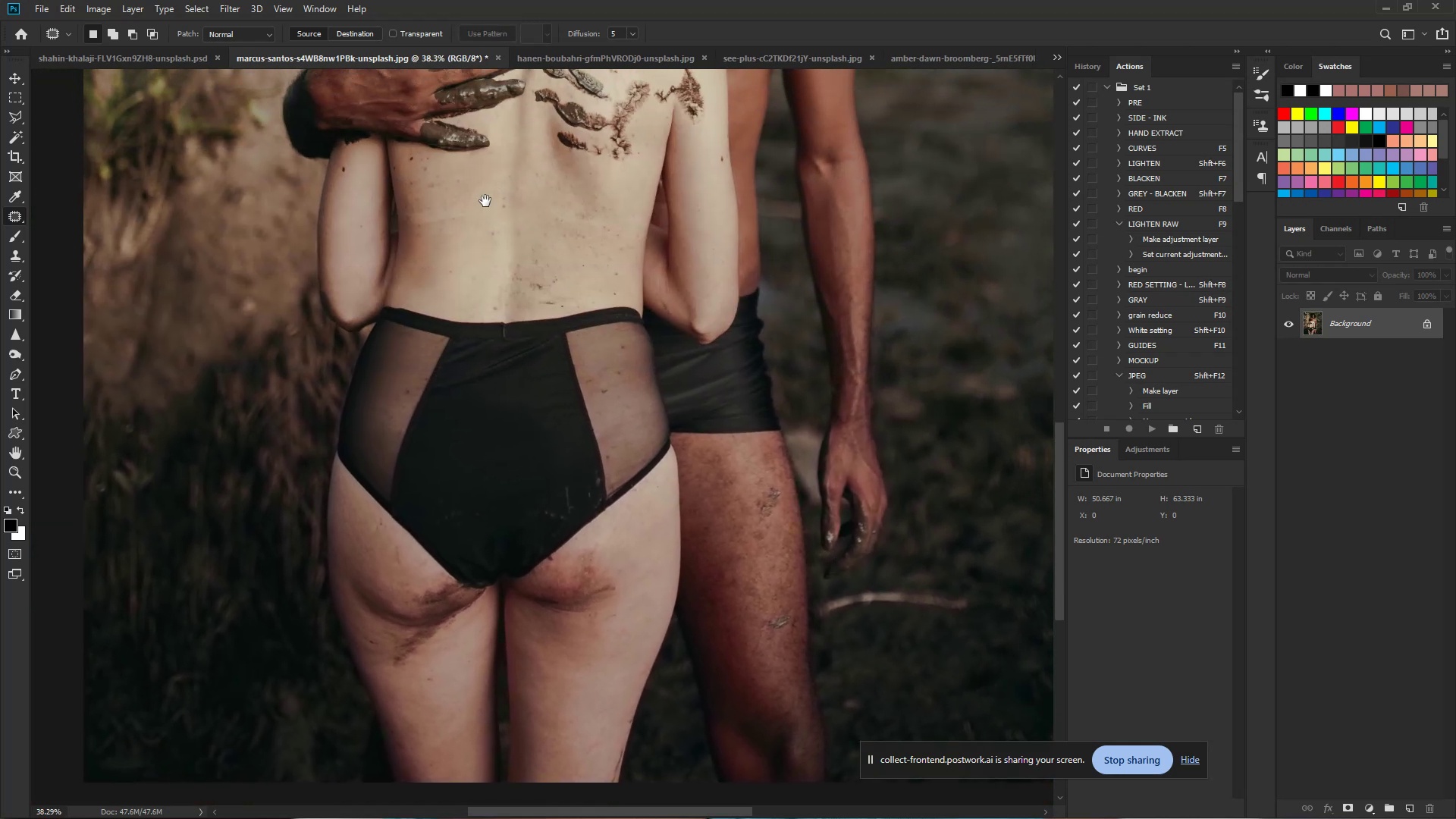 
left_click_drag(start_coordinate=[711, 200], to_coordinate=[669, 487])
 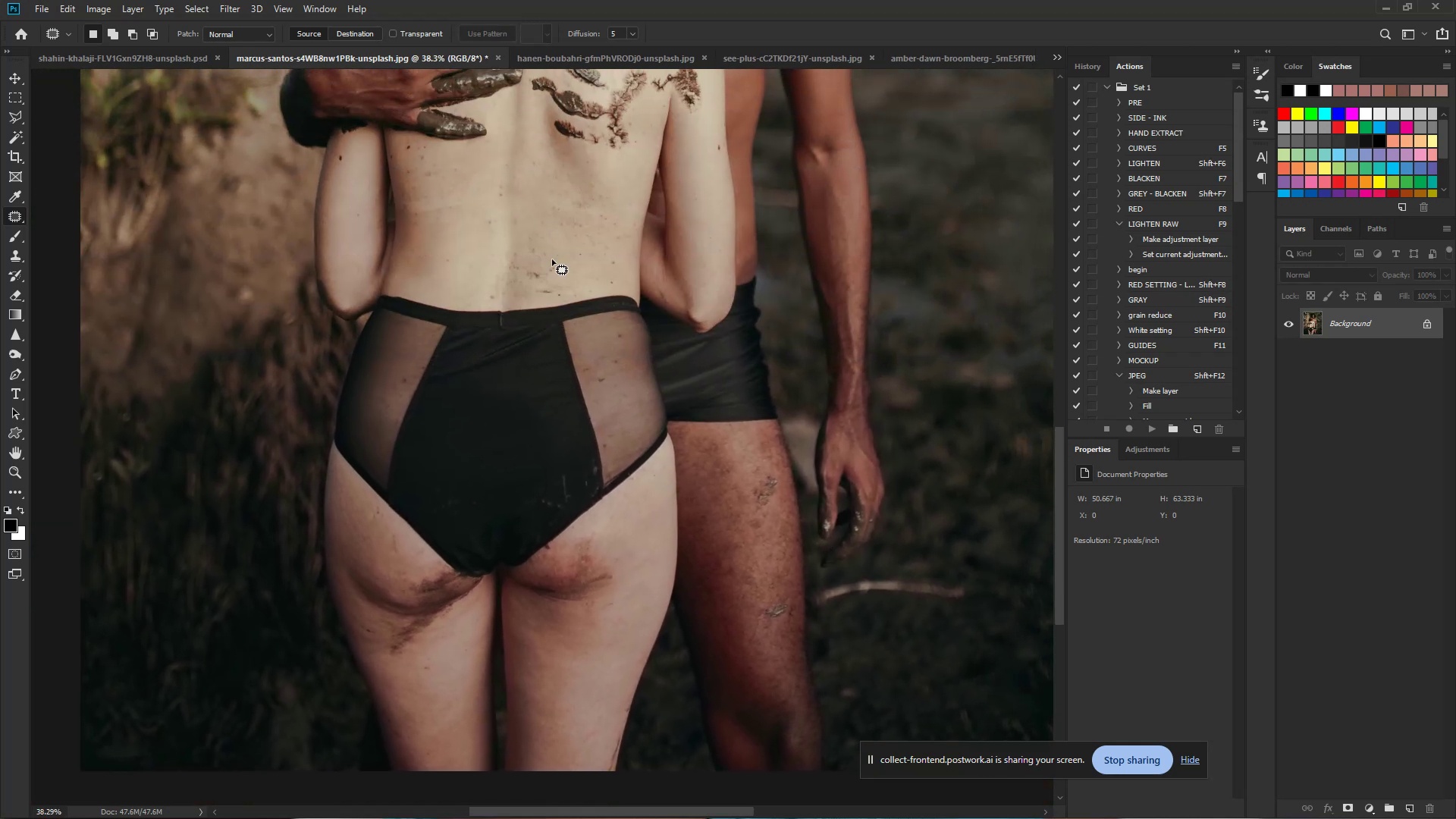 
hold_key(key=Space, duration=1.52)
 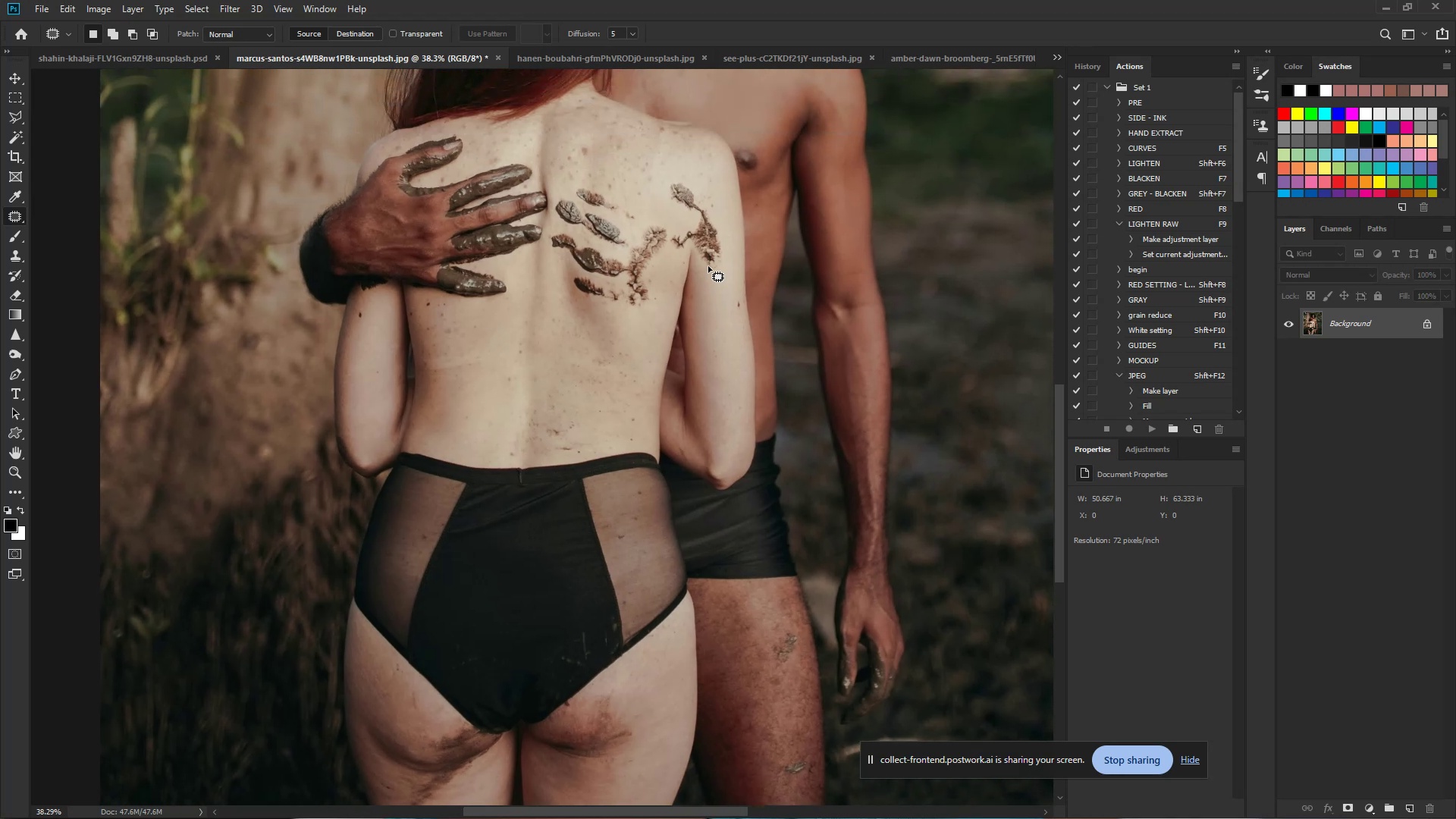 
left_click_drag(start_coordinate=[475, 168], to_coordinate=[495, 325])
 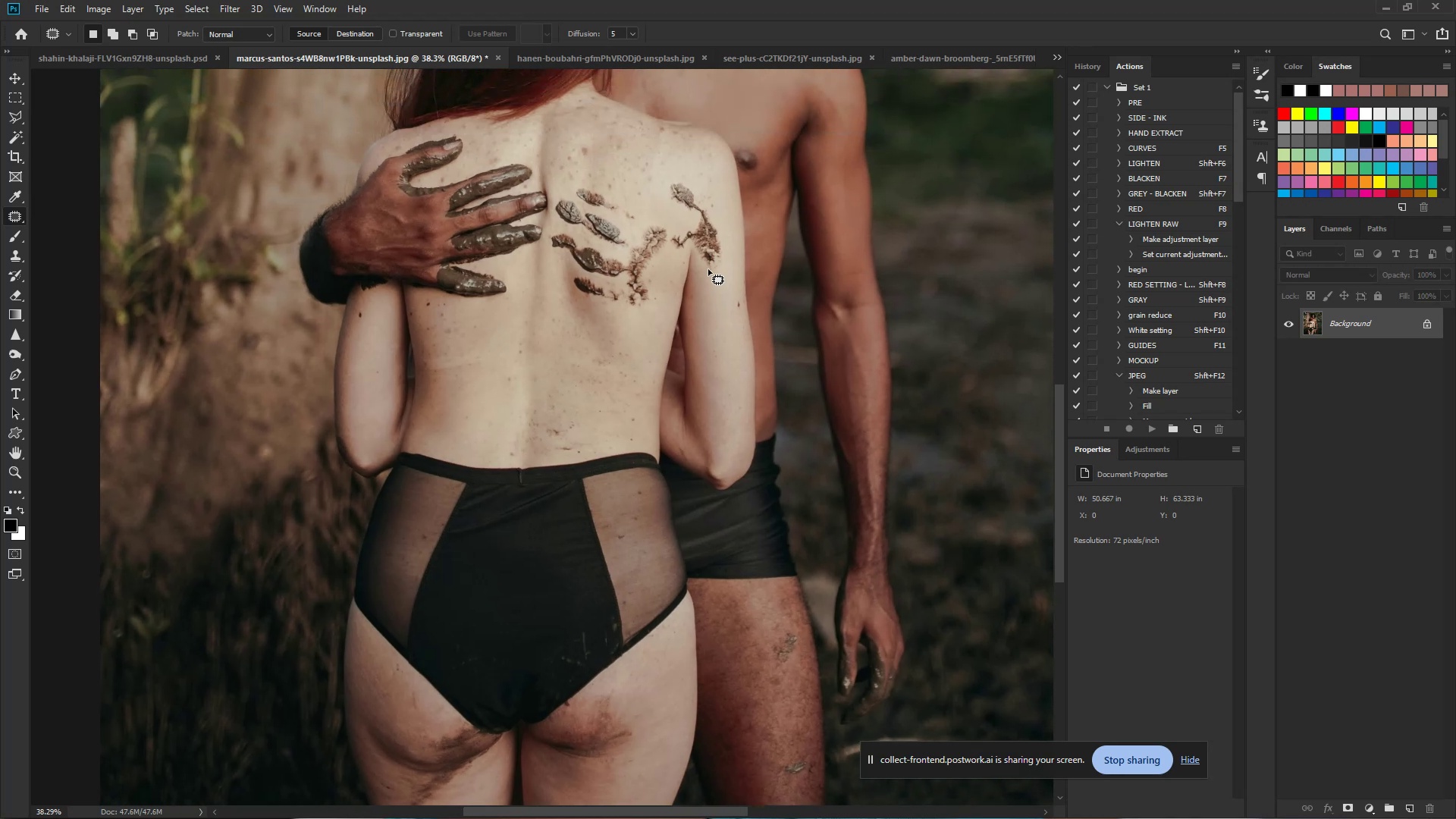 
key(Space)
 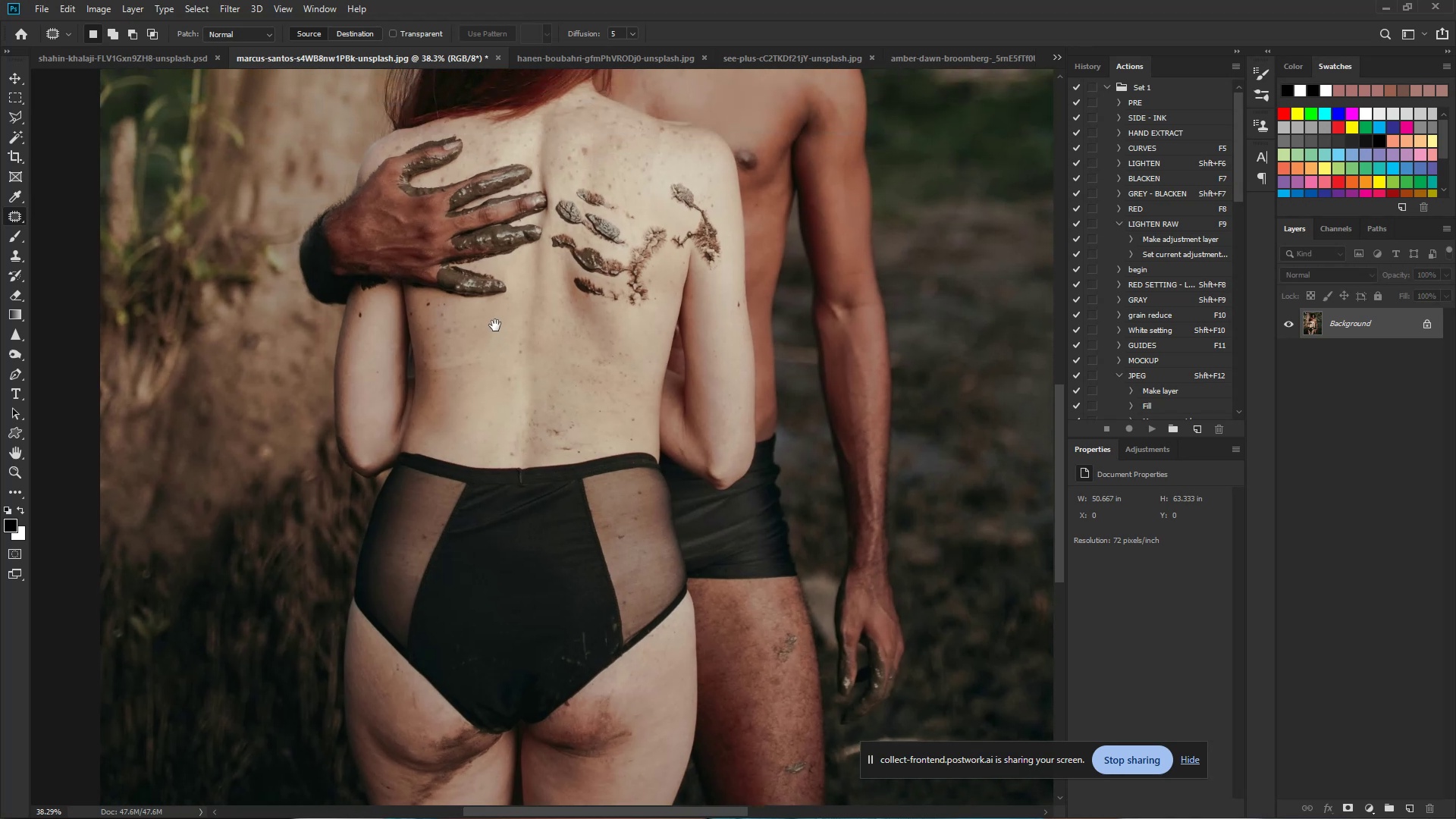 
key(Space)
 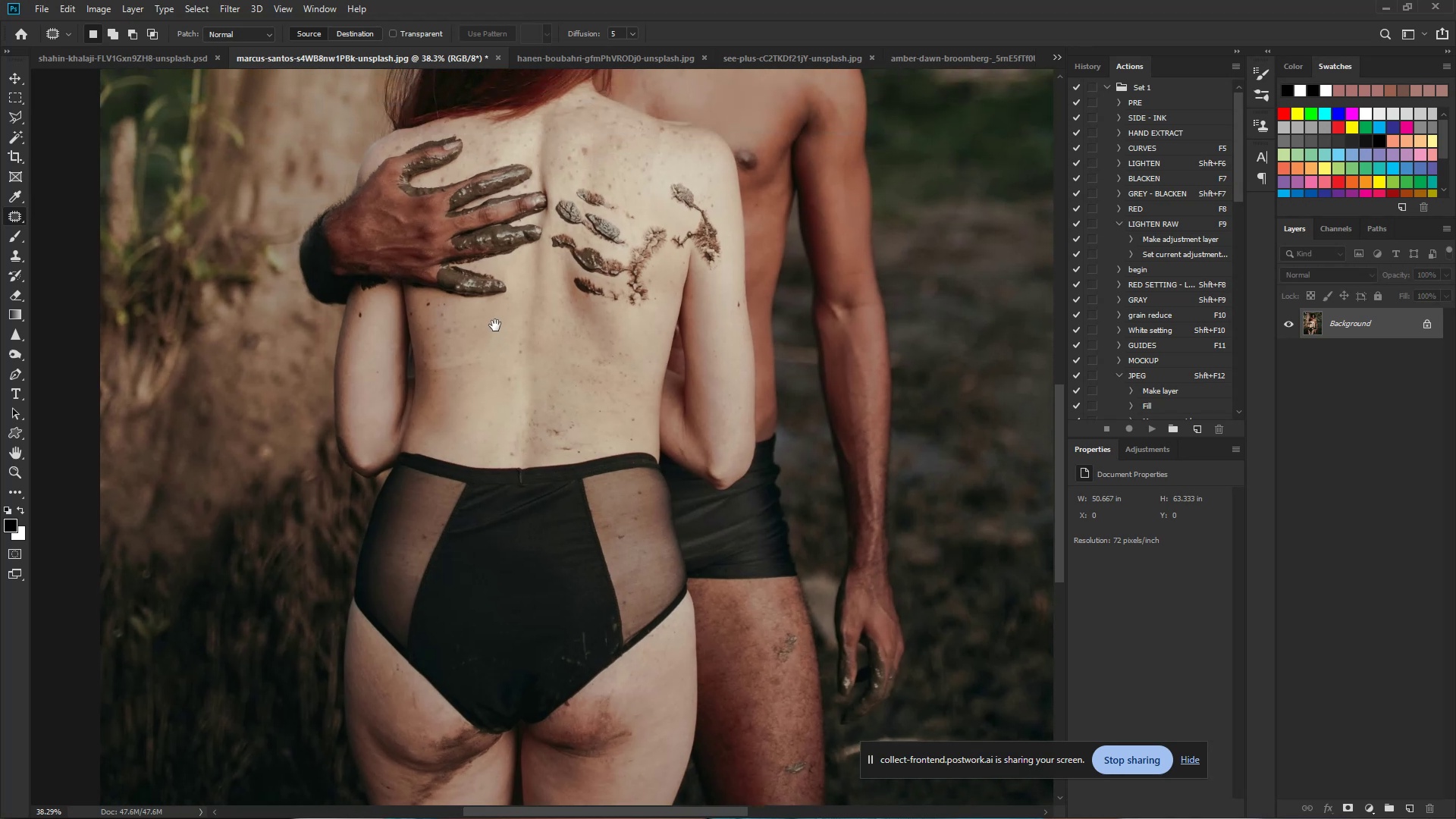 
key(Space)
 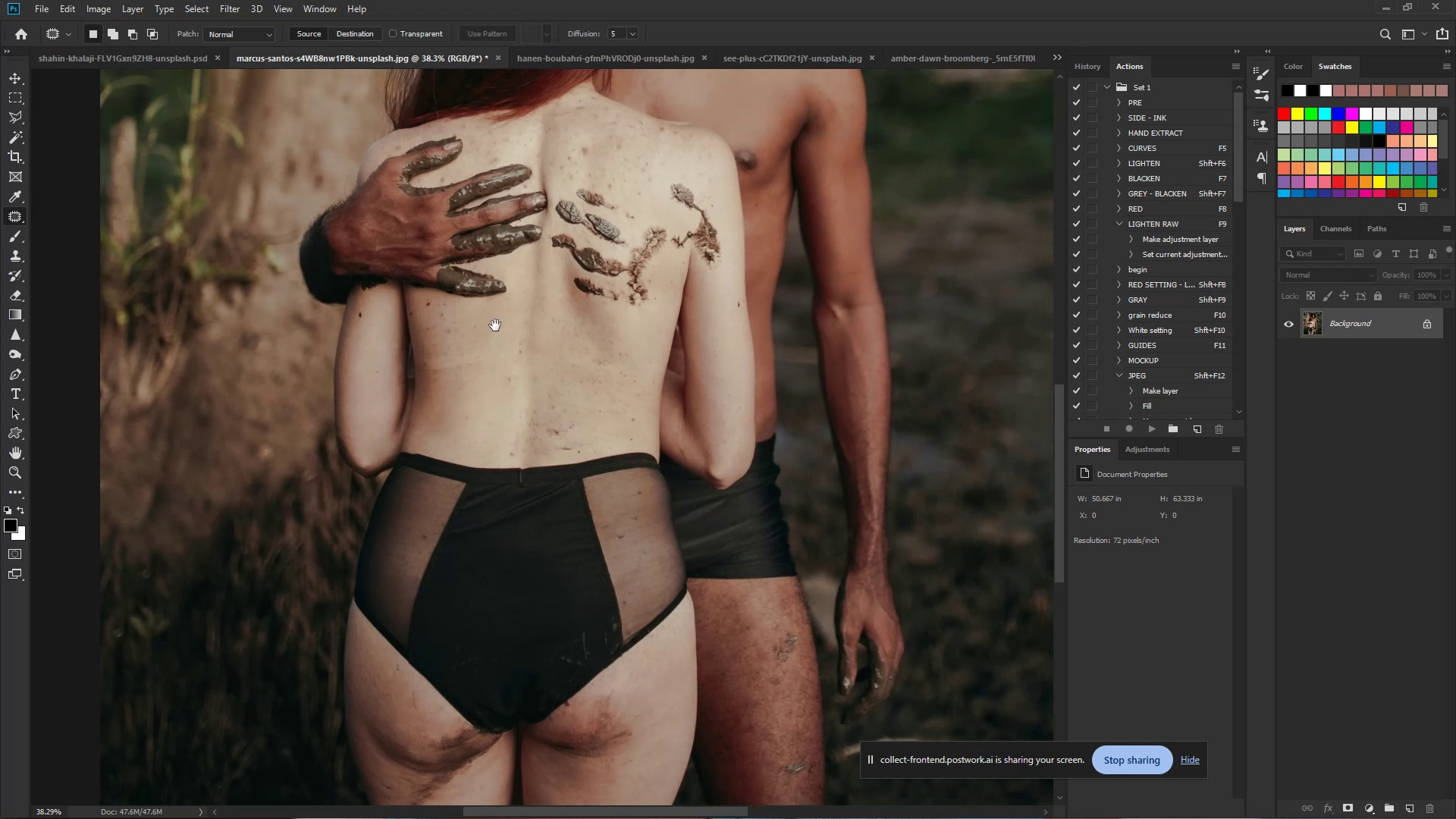 
key(Space)
 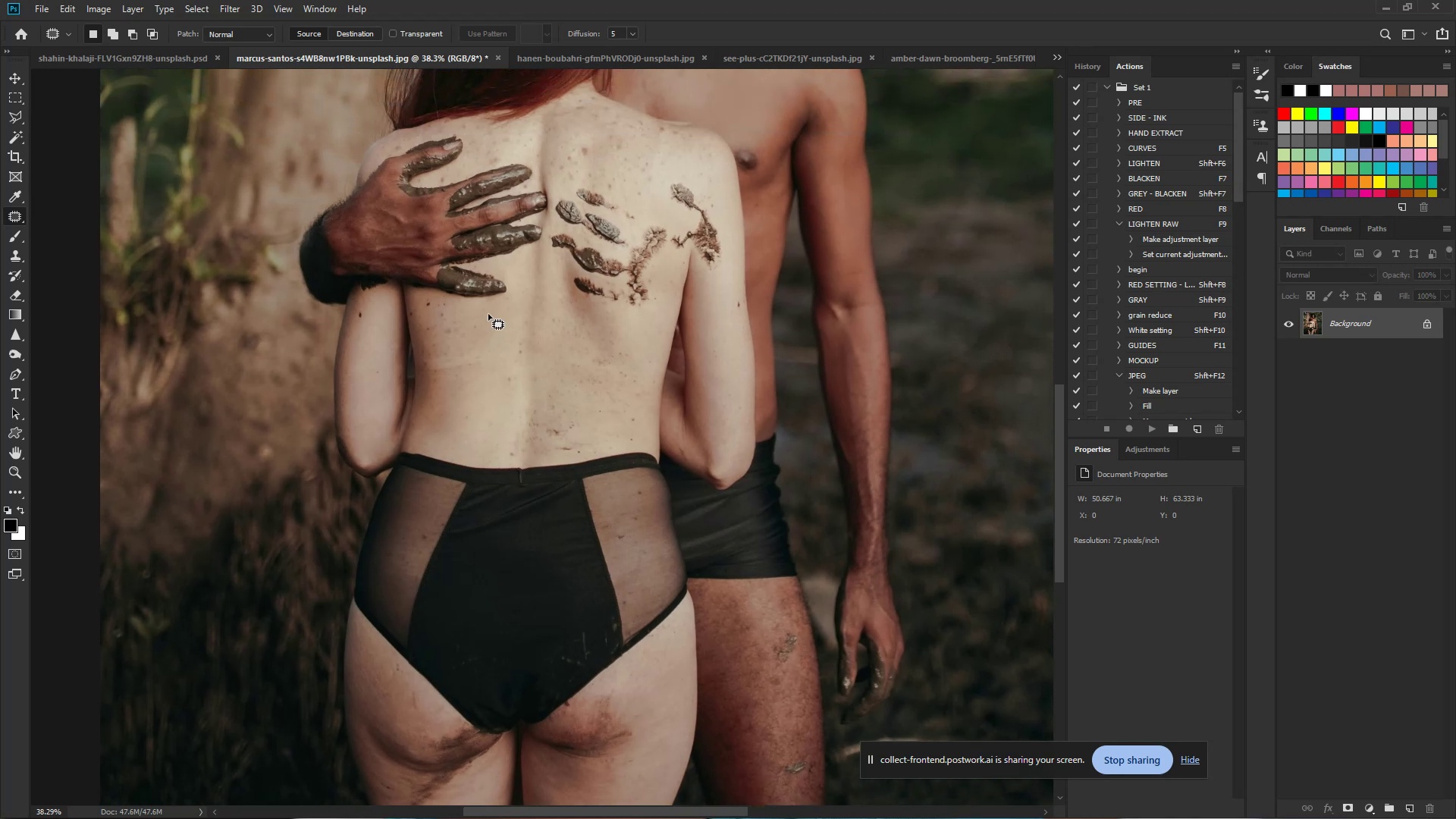 
key(Space)
 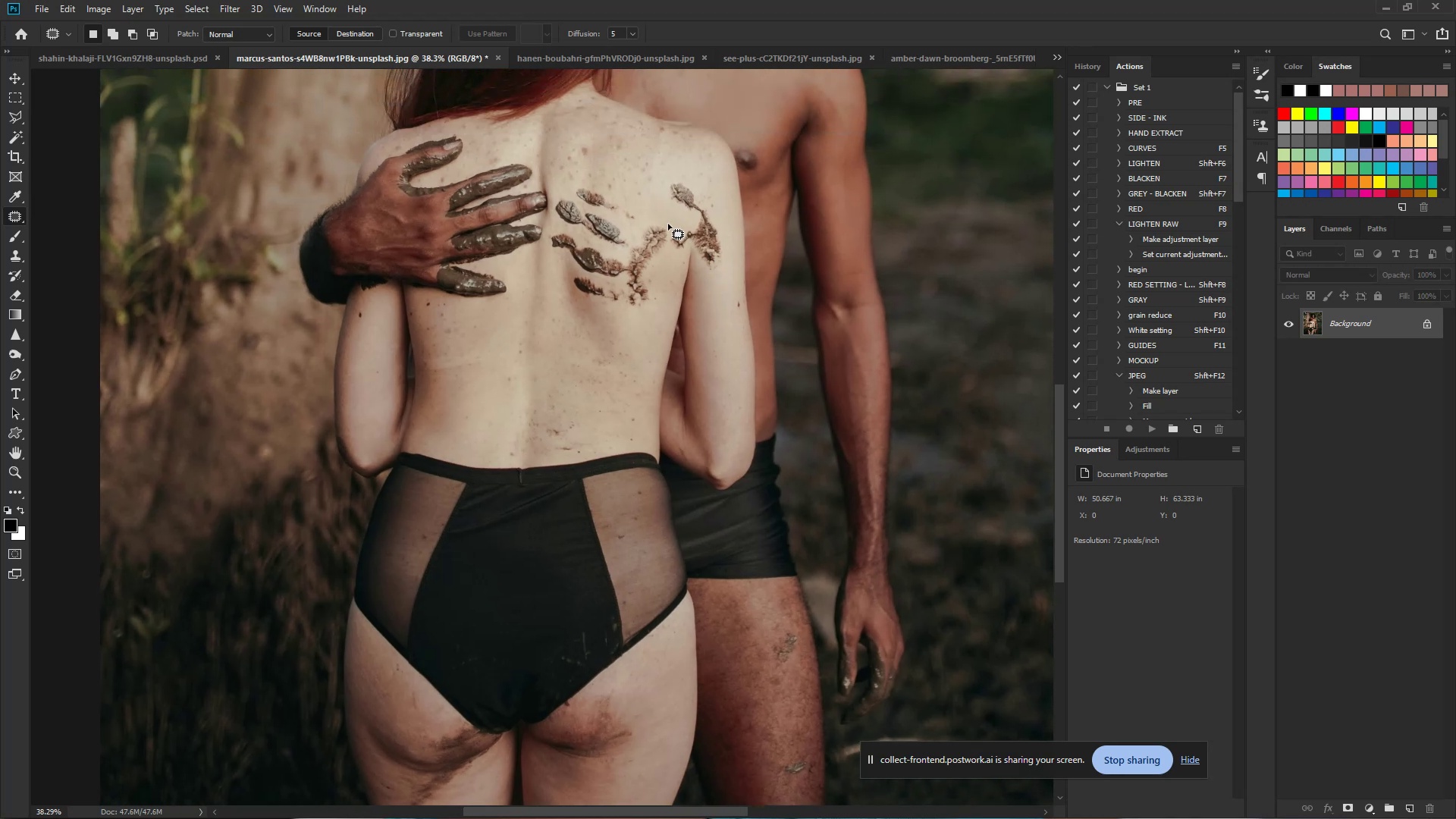 
hold_key(key=ControlLeft, duration=1.54)
 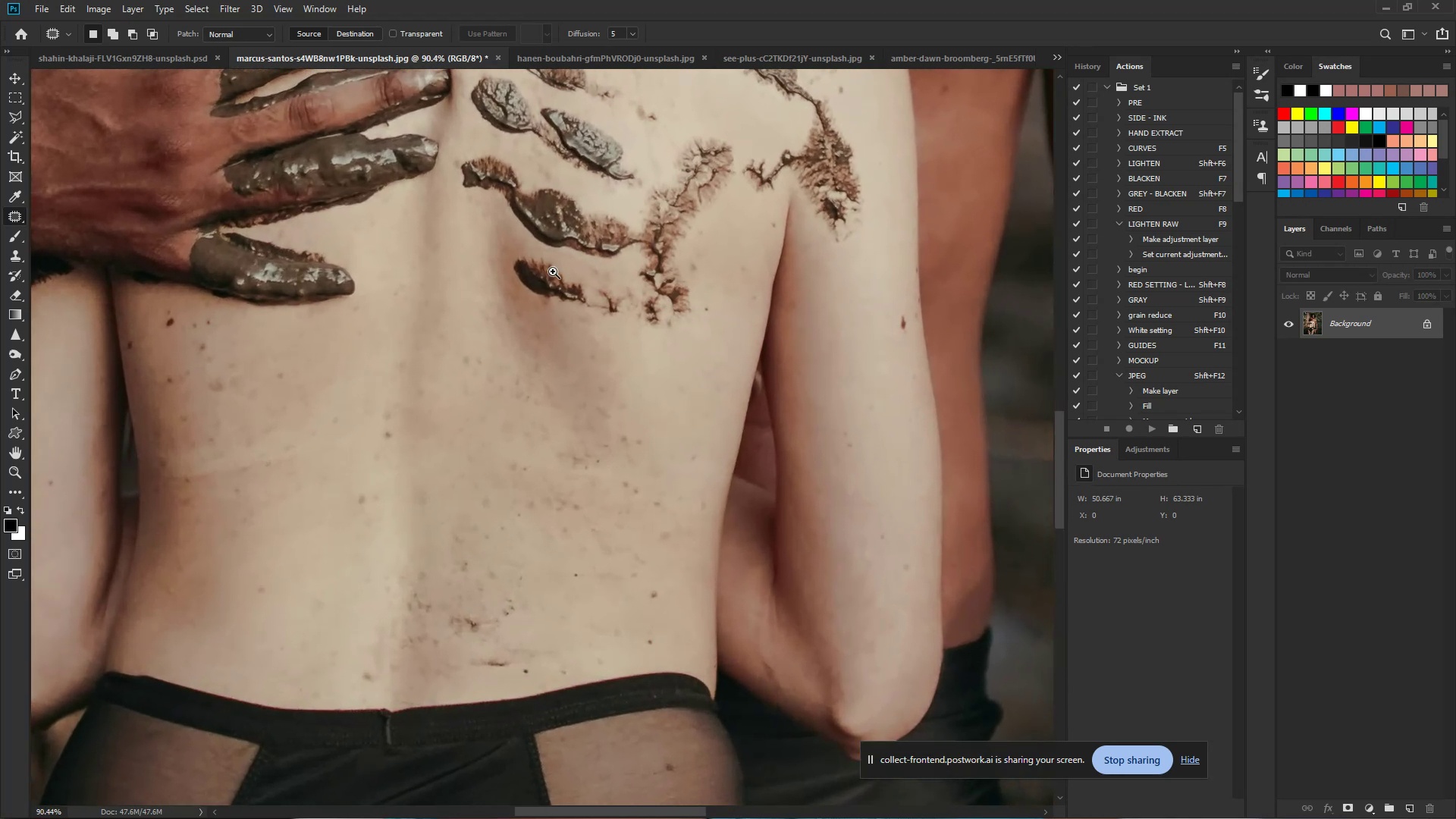 
hold_key(key=Space, duration=1.38)
 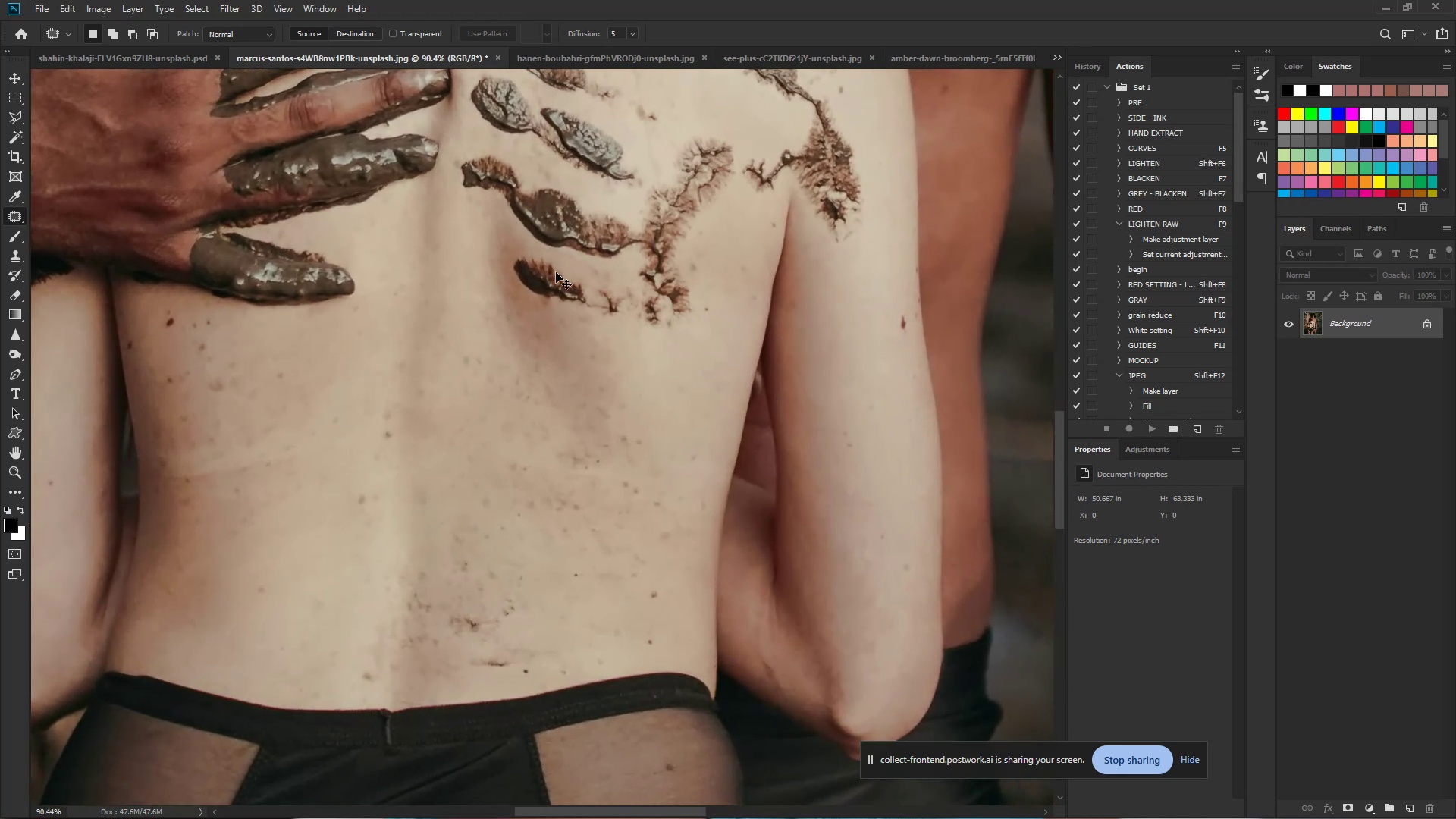 
left_click_drag(start_coordinate=[617, 290], to_coordinate=[674, 309])
 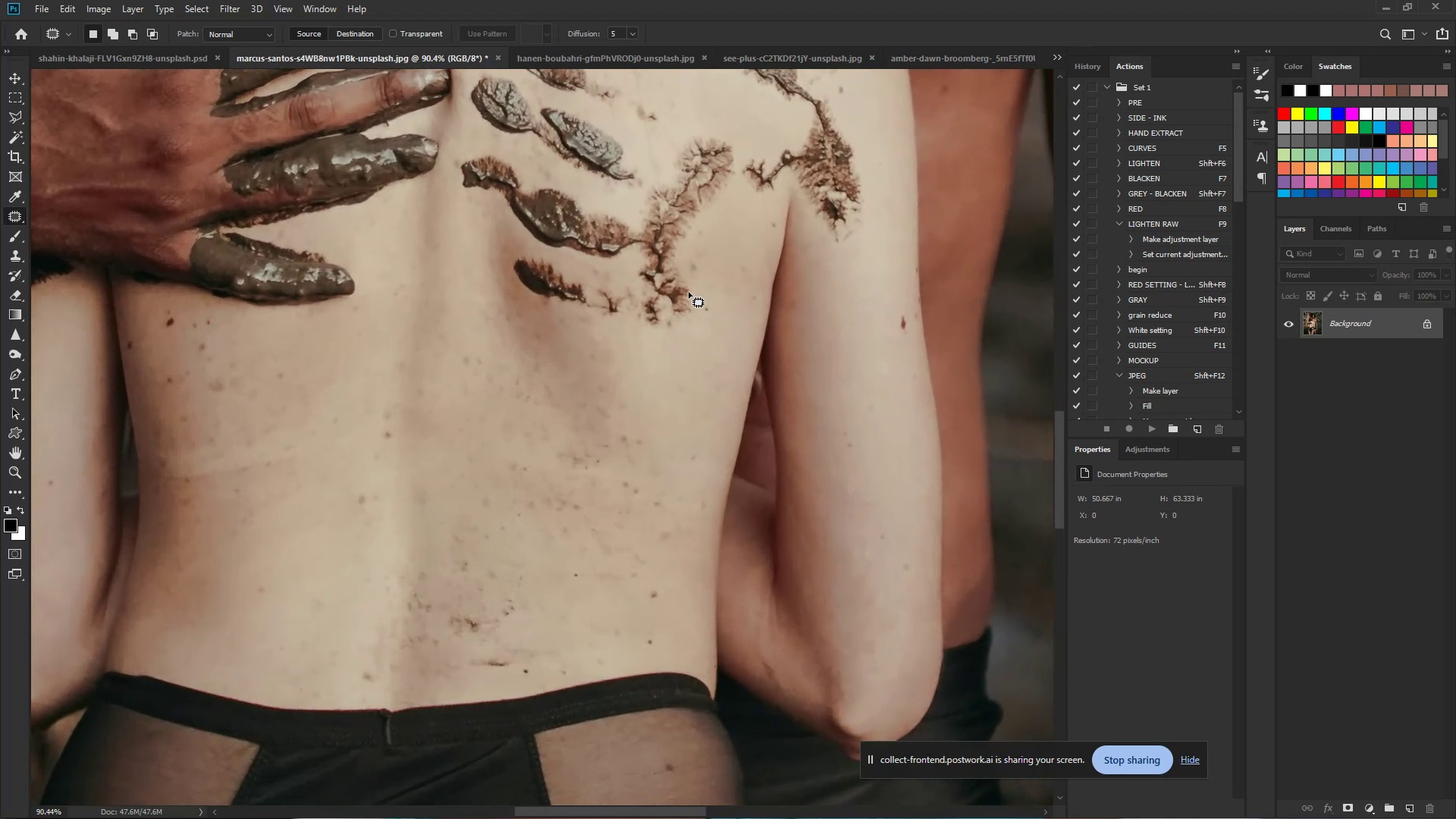 
hold_key(key=ControlLeft, duration=0.62)
 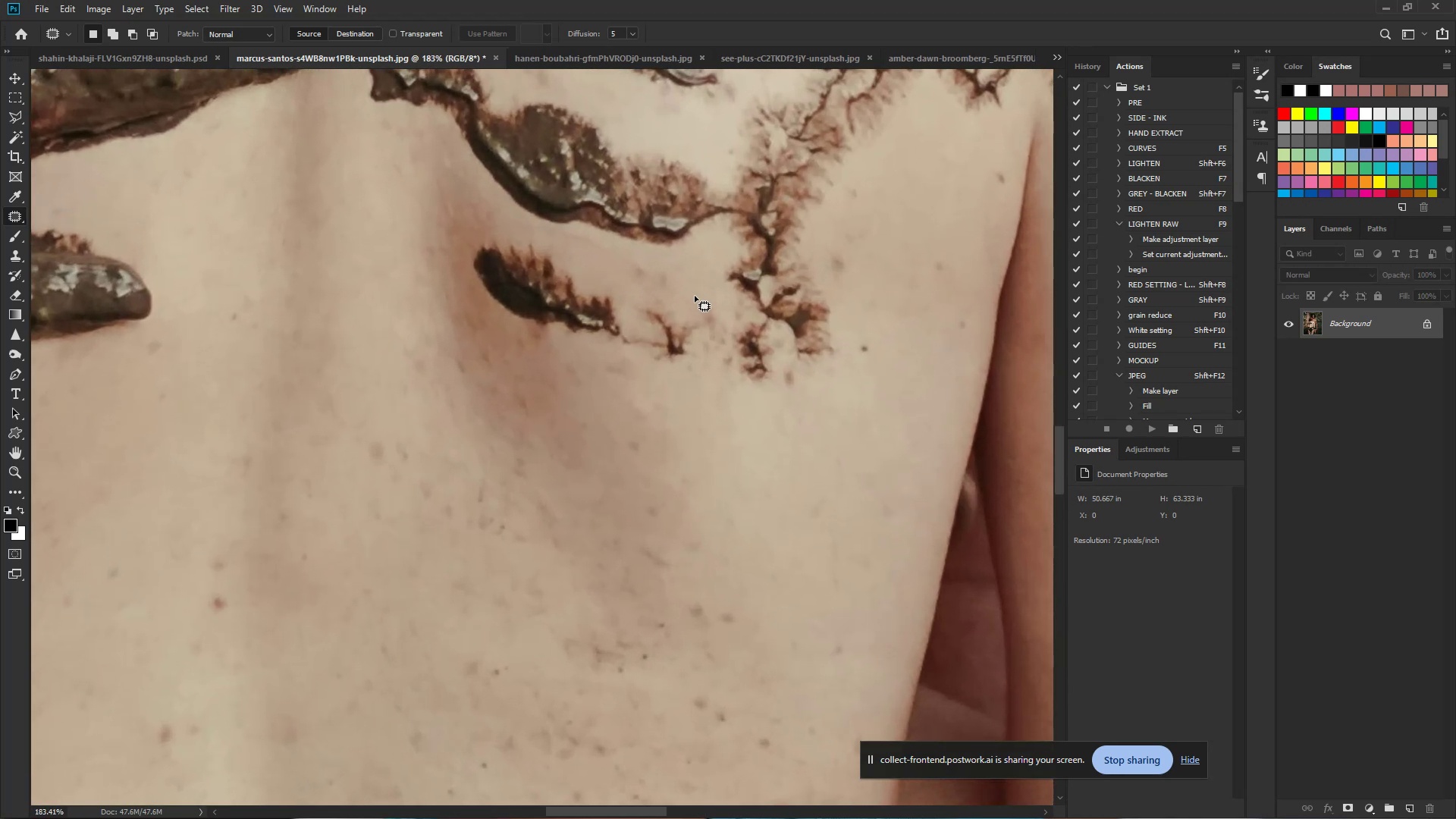 
hold_key(key=Space, duration=0.43)
 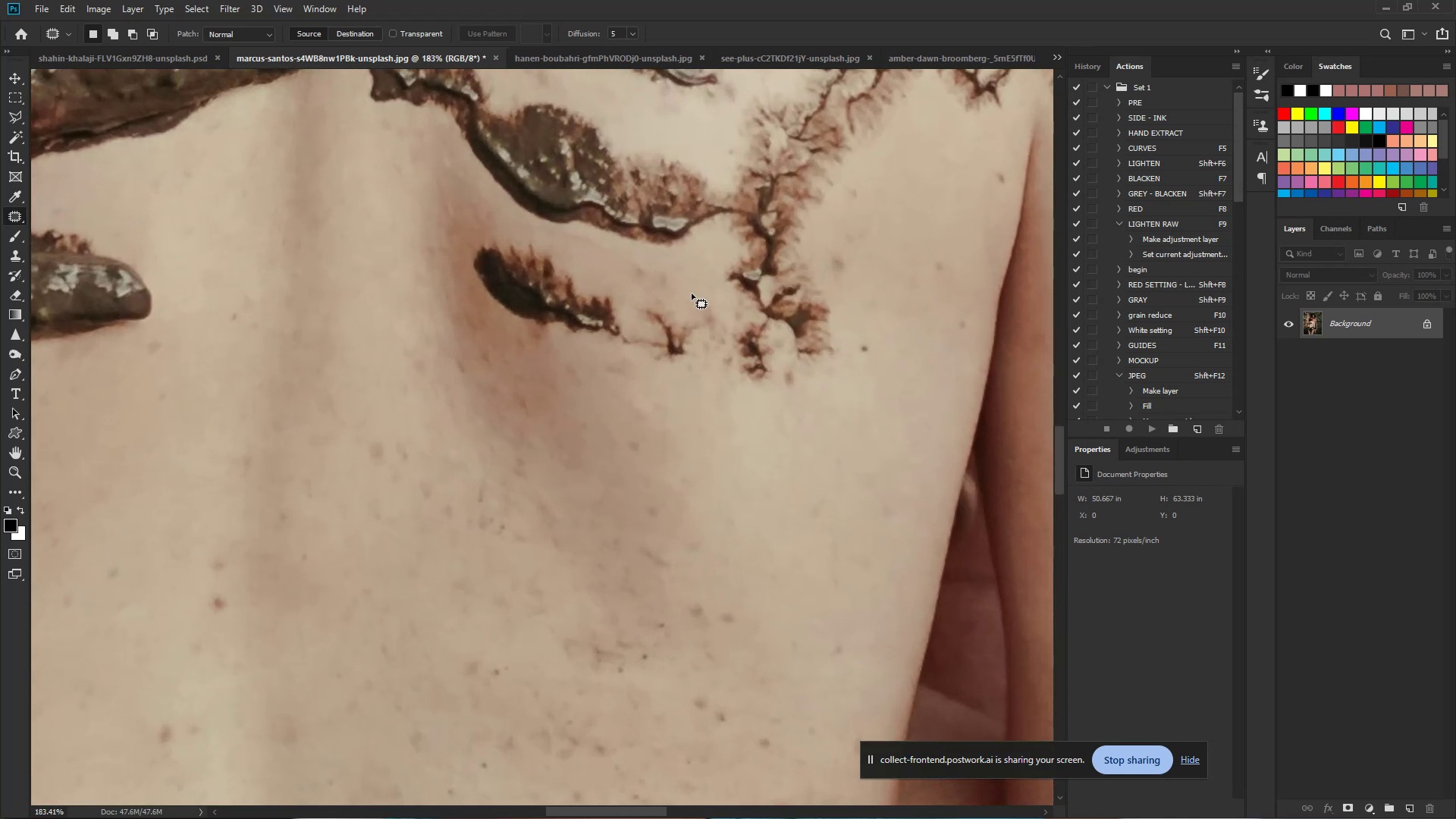 
left_click_drag(start_coordinate=[553, 271], to_coordinate=[603, 280])
 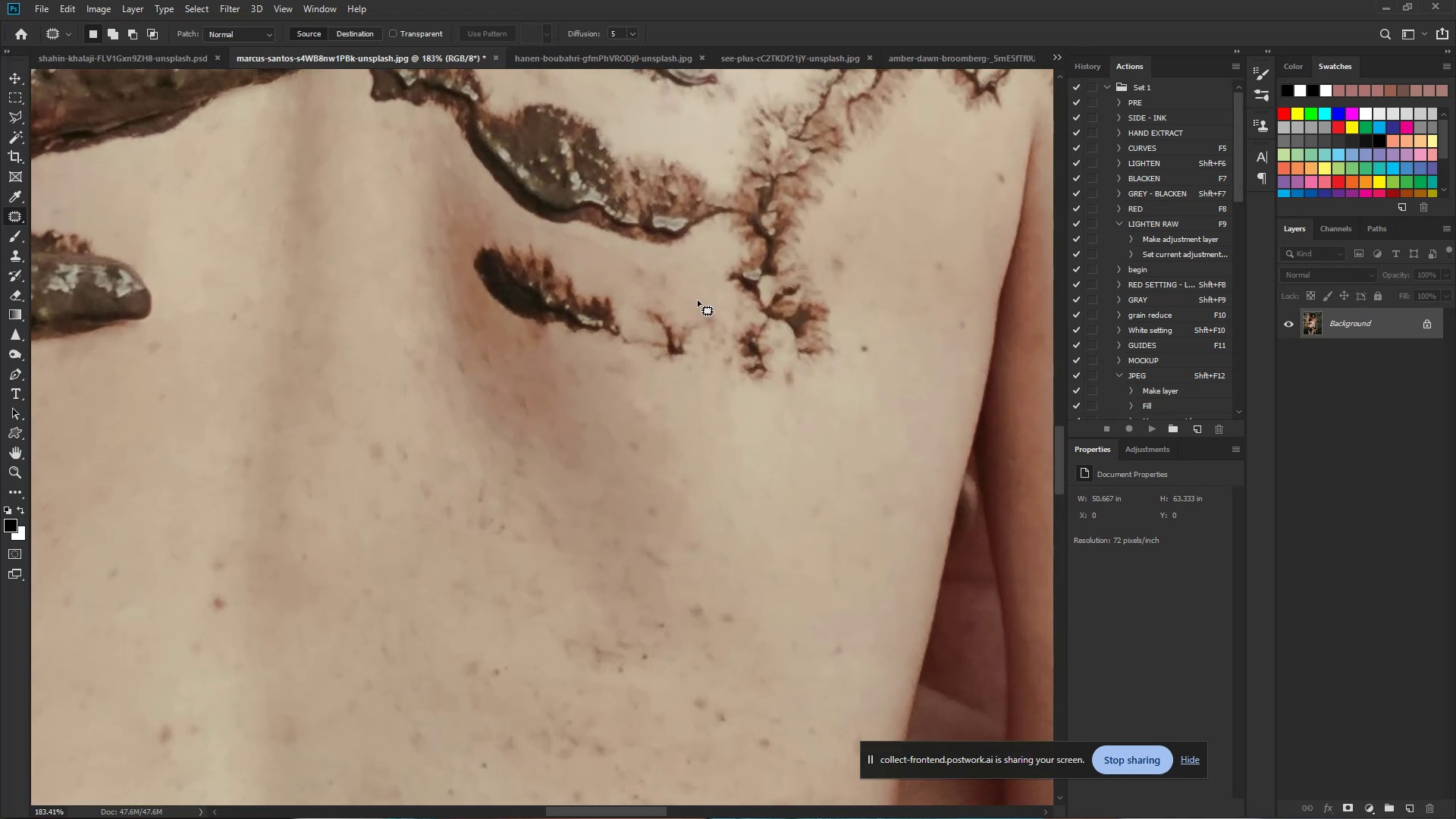 
left_click_drag(start_coordinate=[698, 302], to_coordinate=[711, 340])
 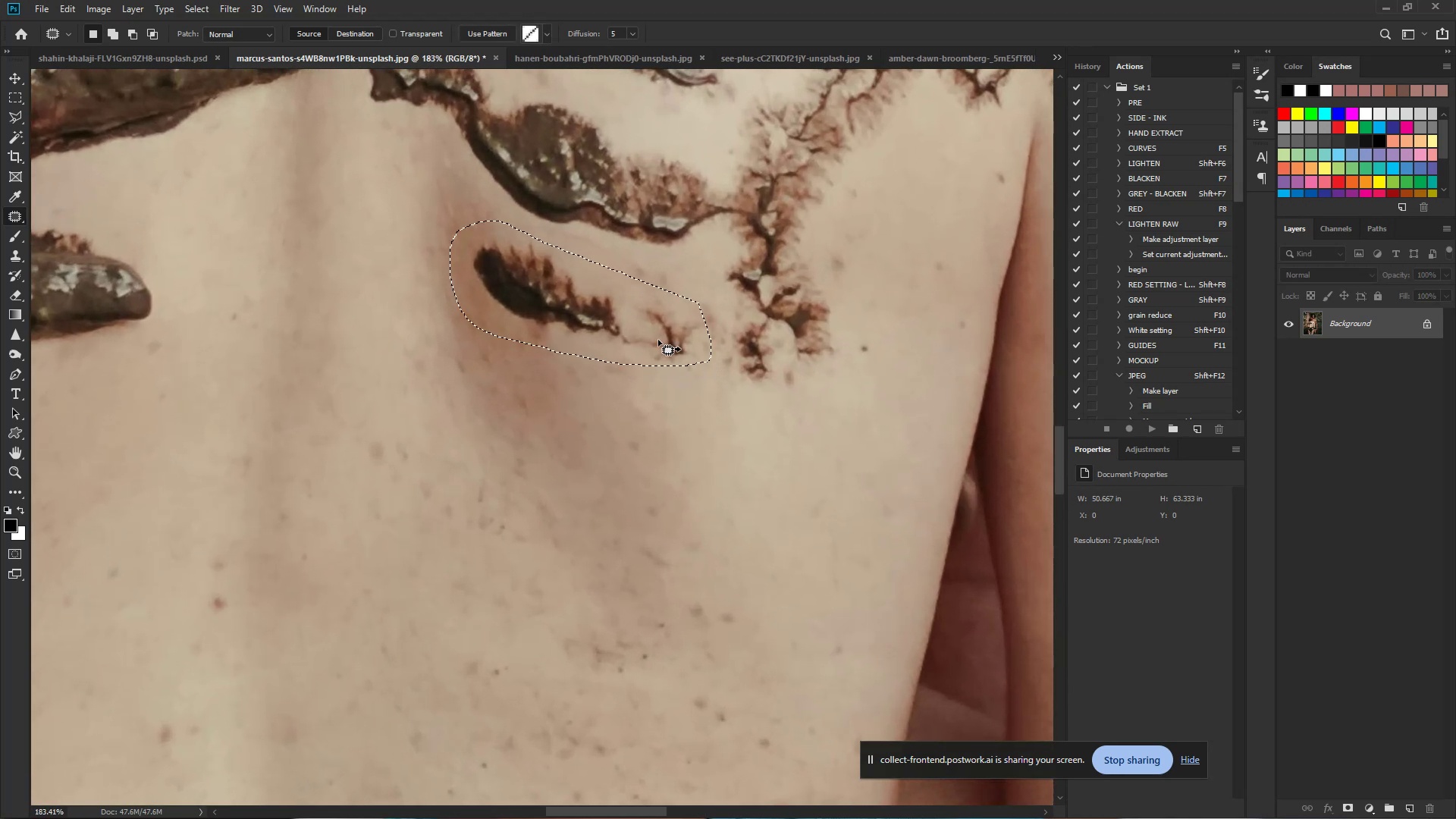 
left_click_drag(start_coordinate=[656, 339], to_coordinate=[687, 448])
 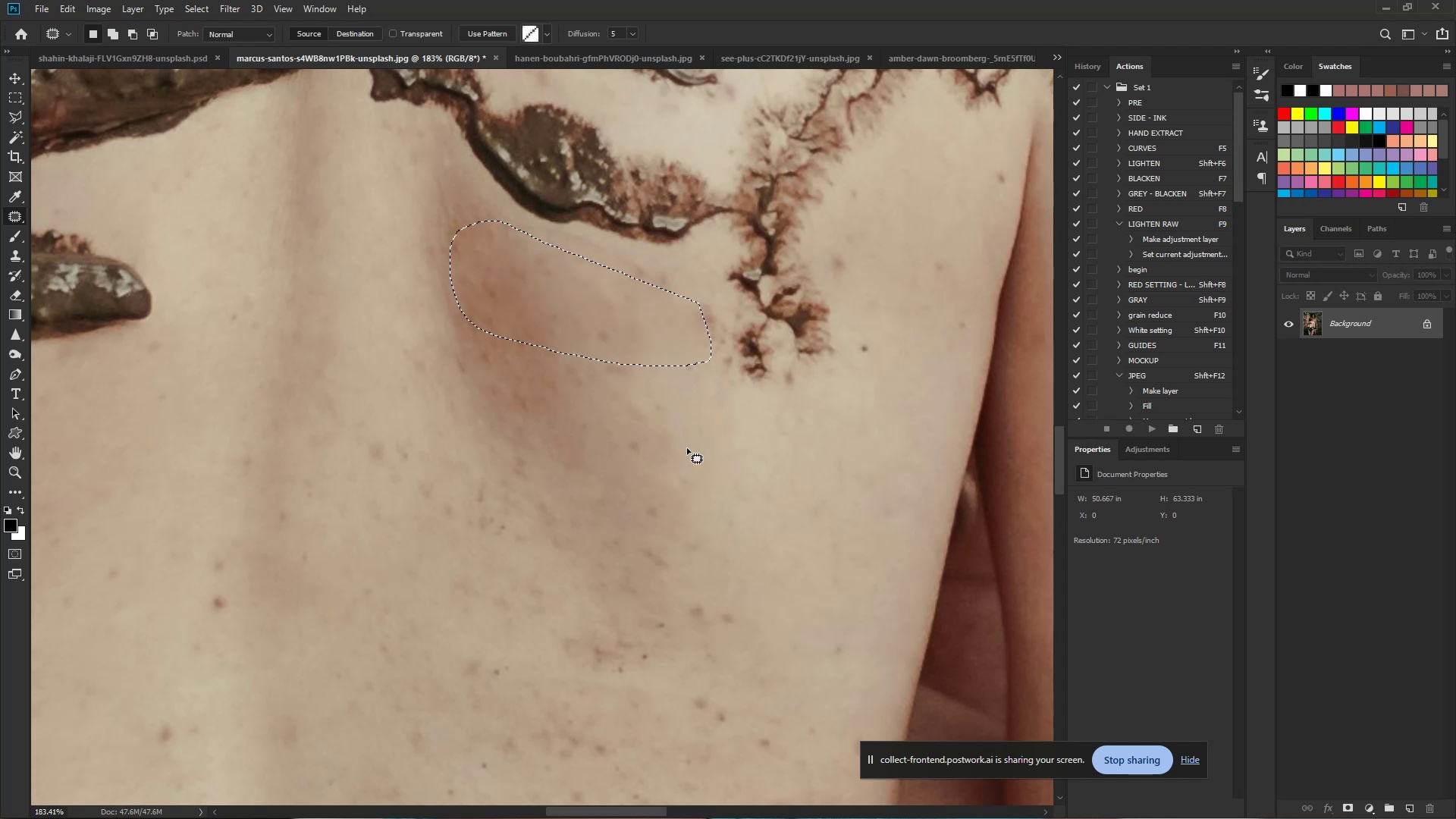 
left_click([687, 448])
 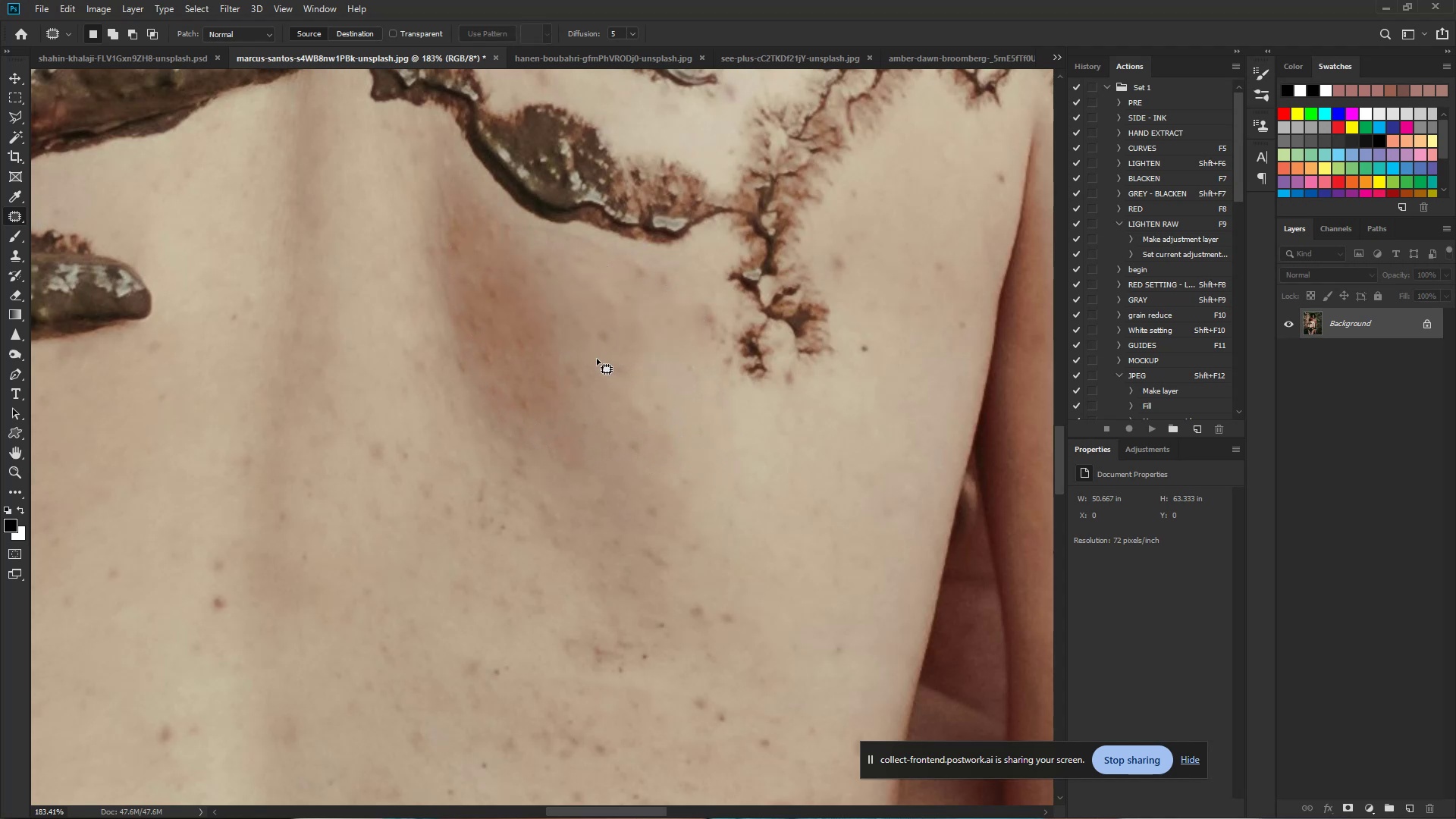 
hold_key(key=ControlLeft, duration=0.86)
 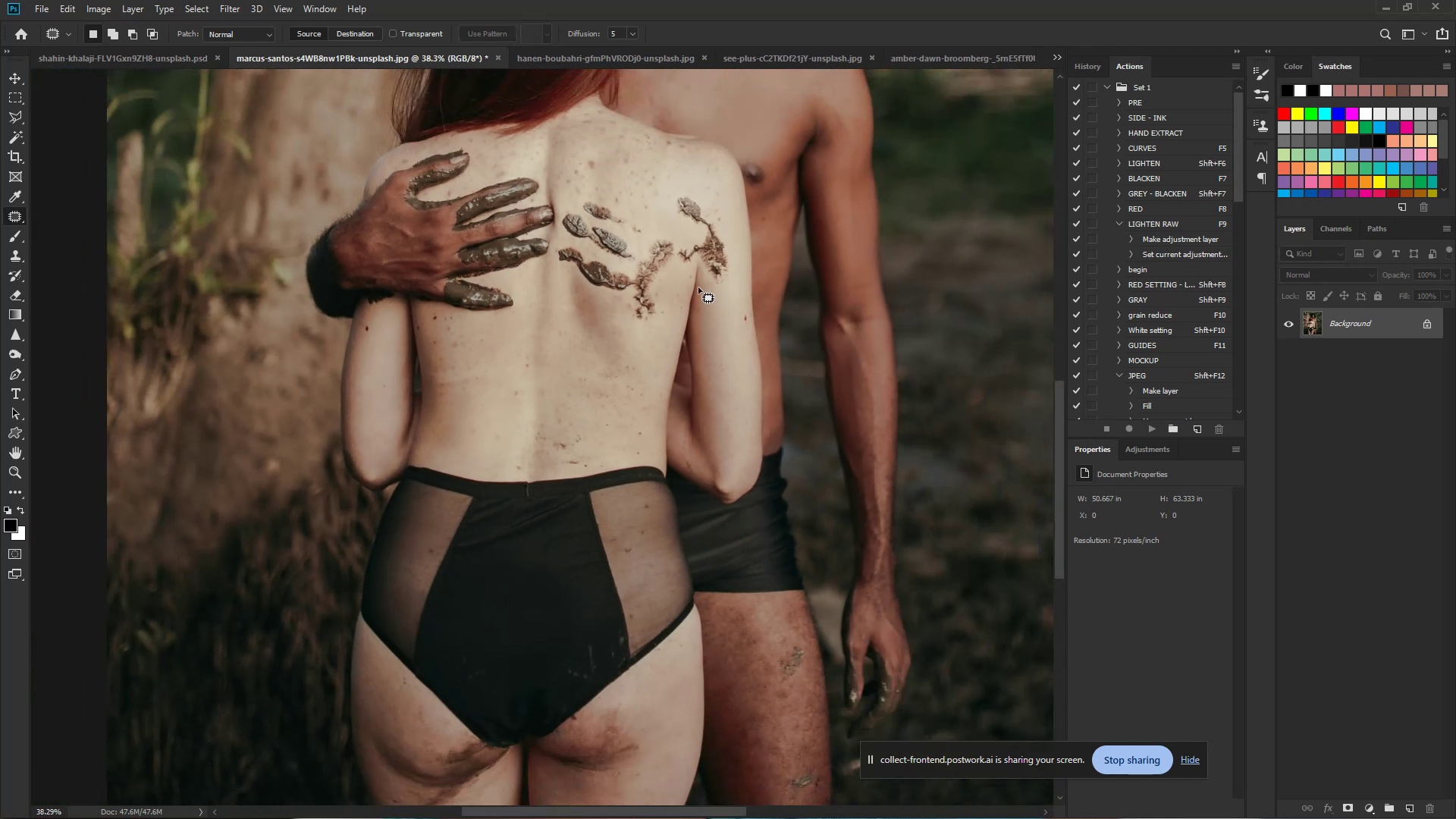 
hold_key(key=Space, duration=0.76)
 